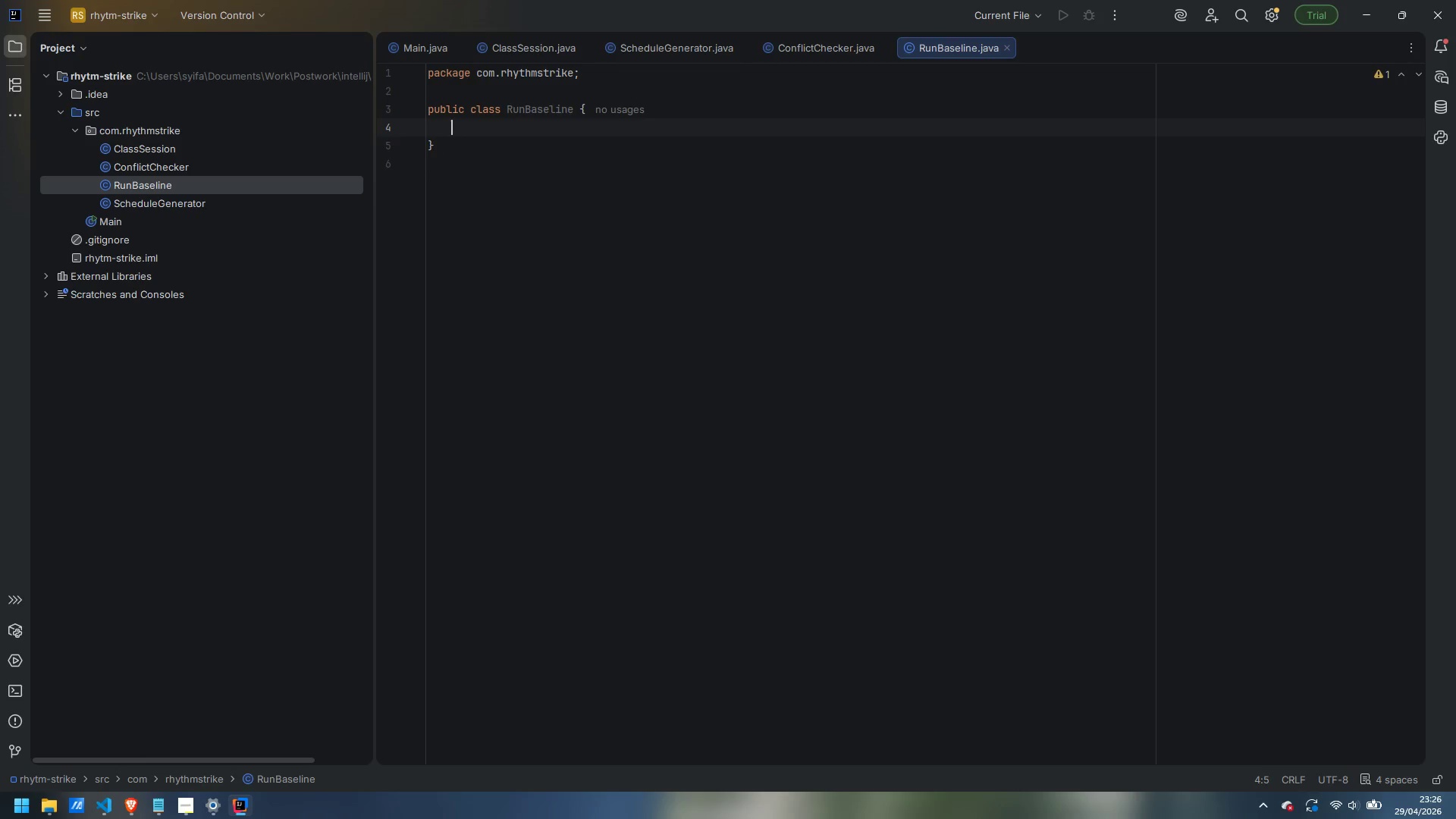 
key(Enter)
 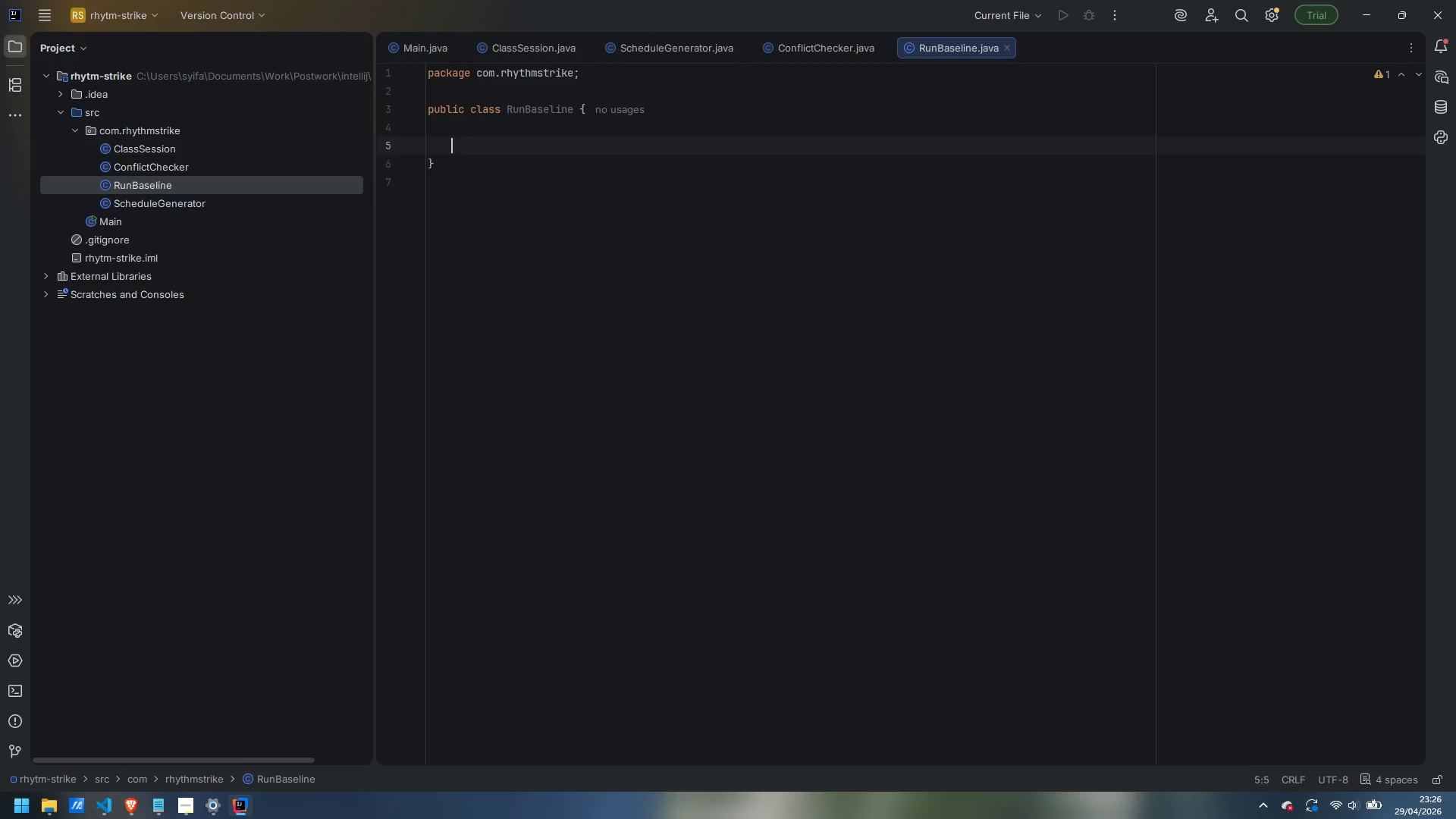 
wait(12.69)
 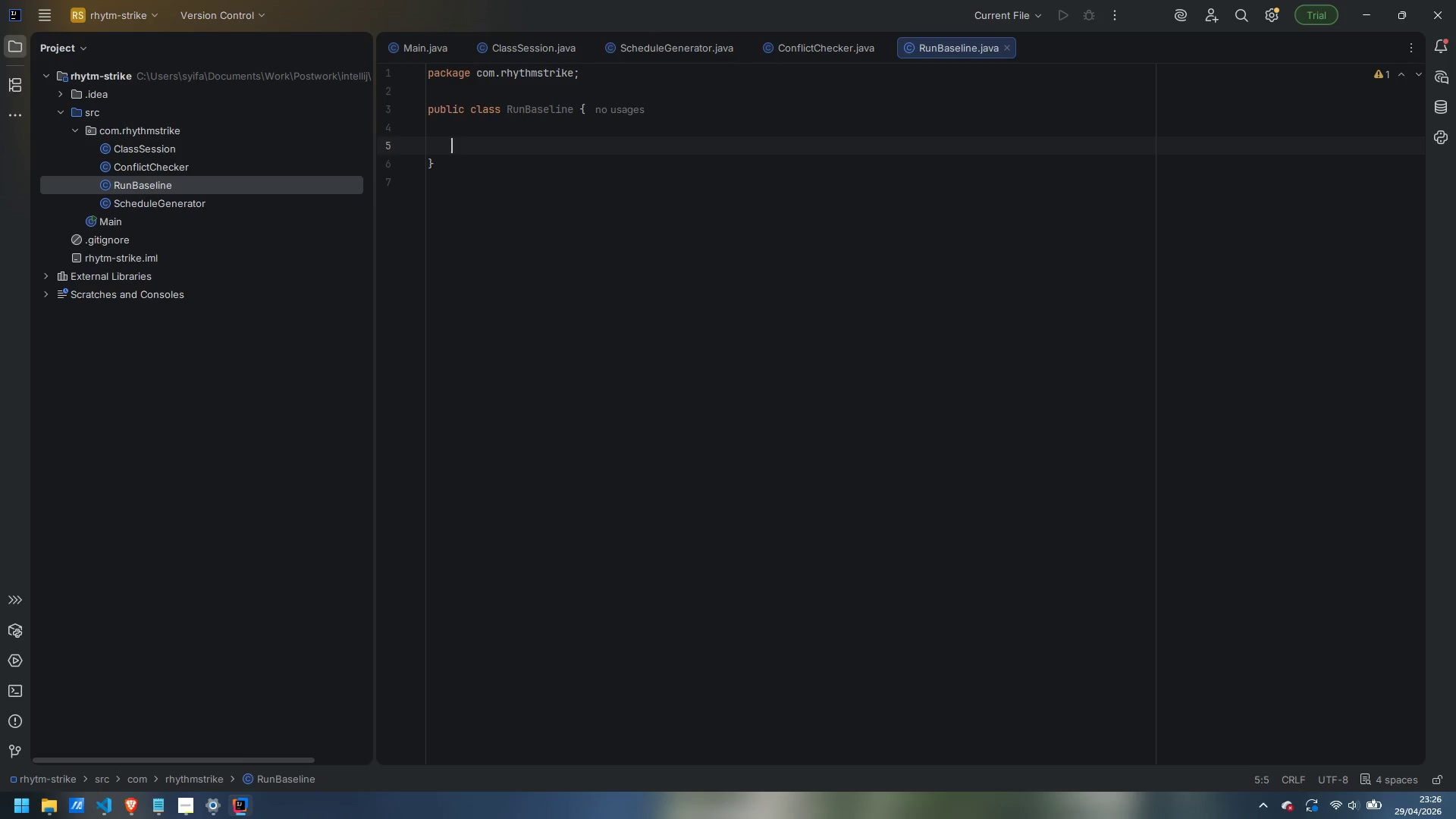 
type(private stati c)
key(Backspace)
key(Backspace)
type(c )
 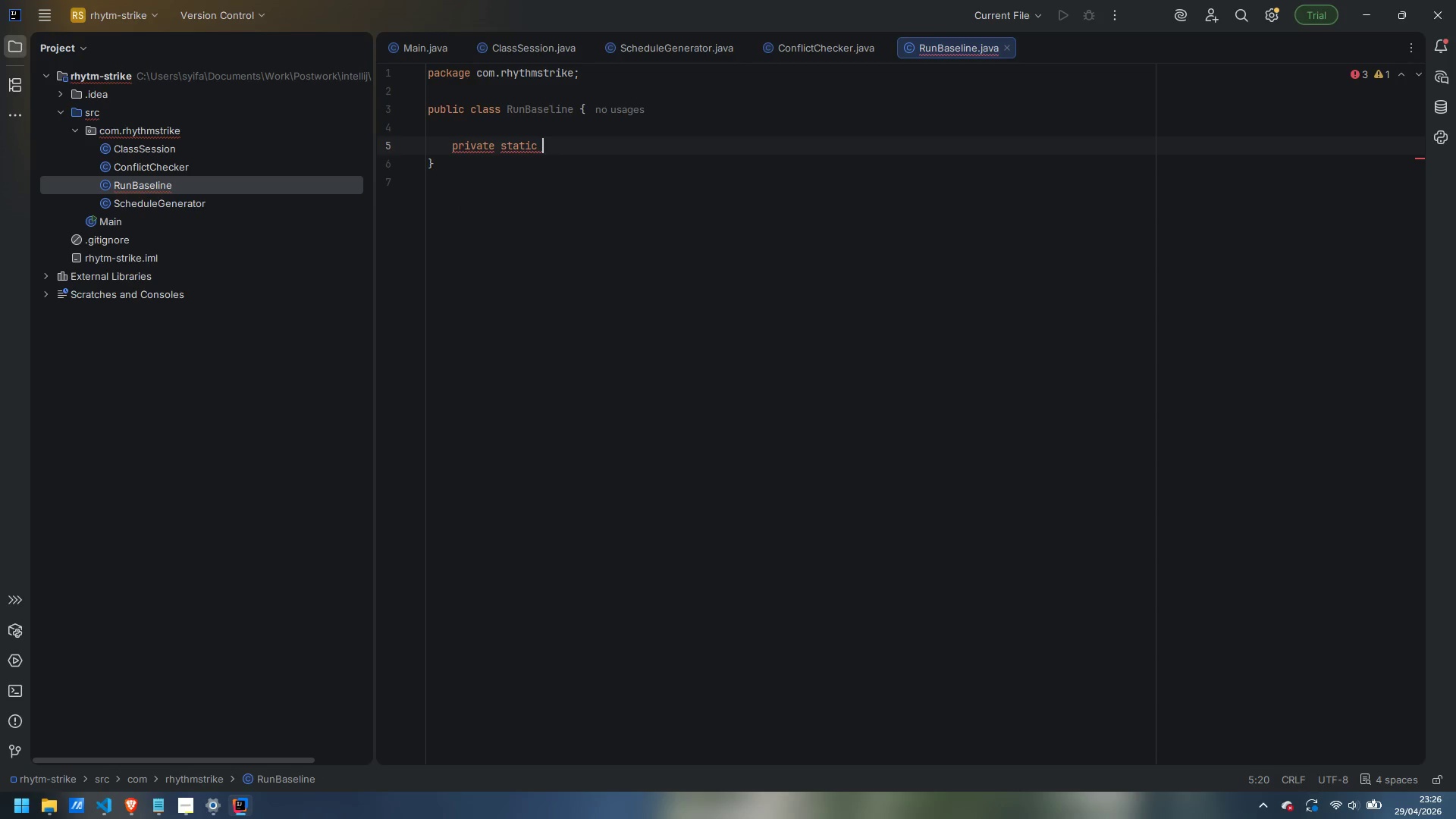 
wait(9.58)
 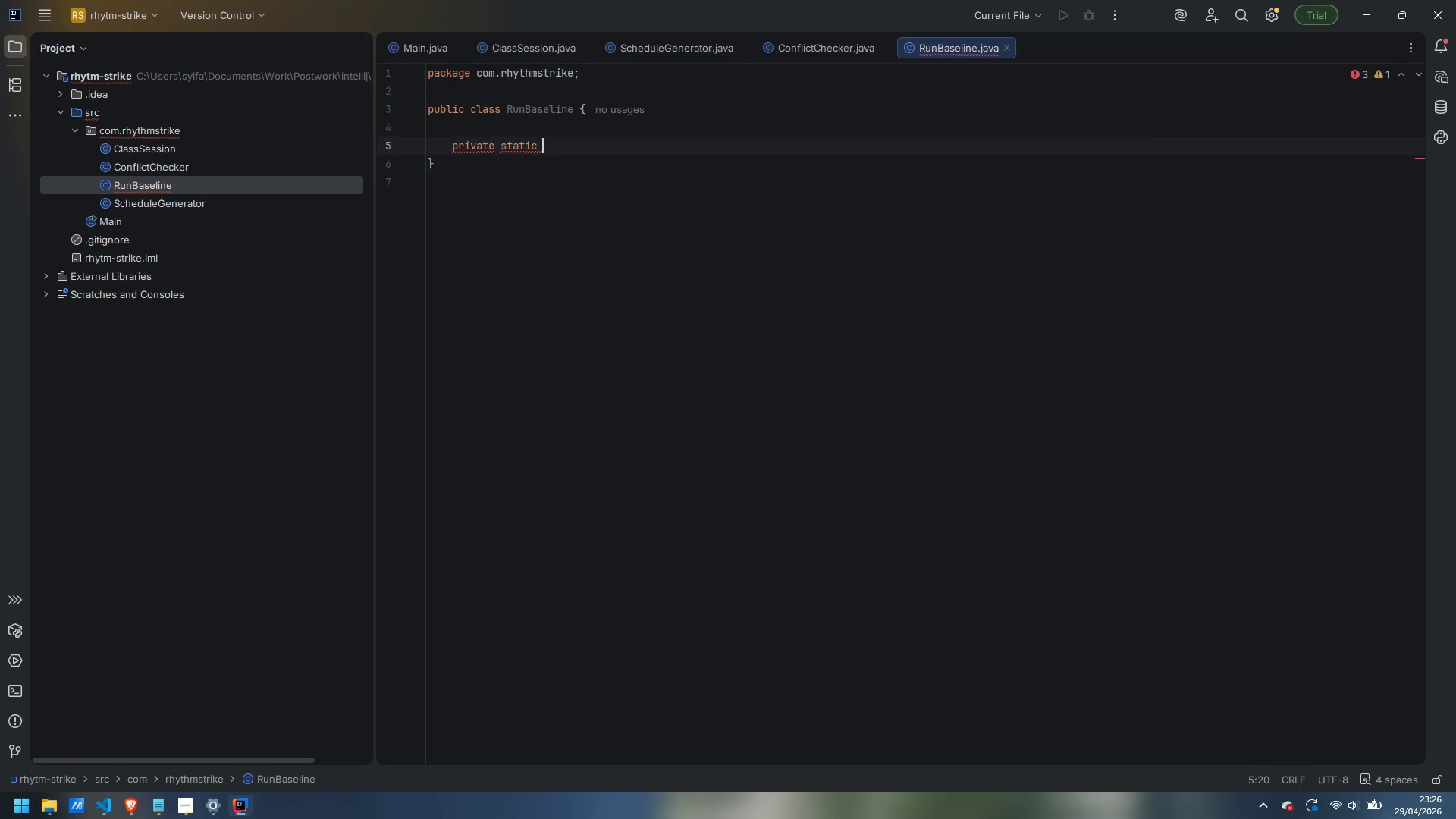 
type(final int SESSION_COUNT)
 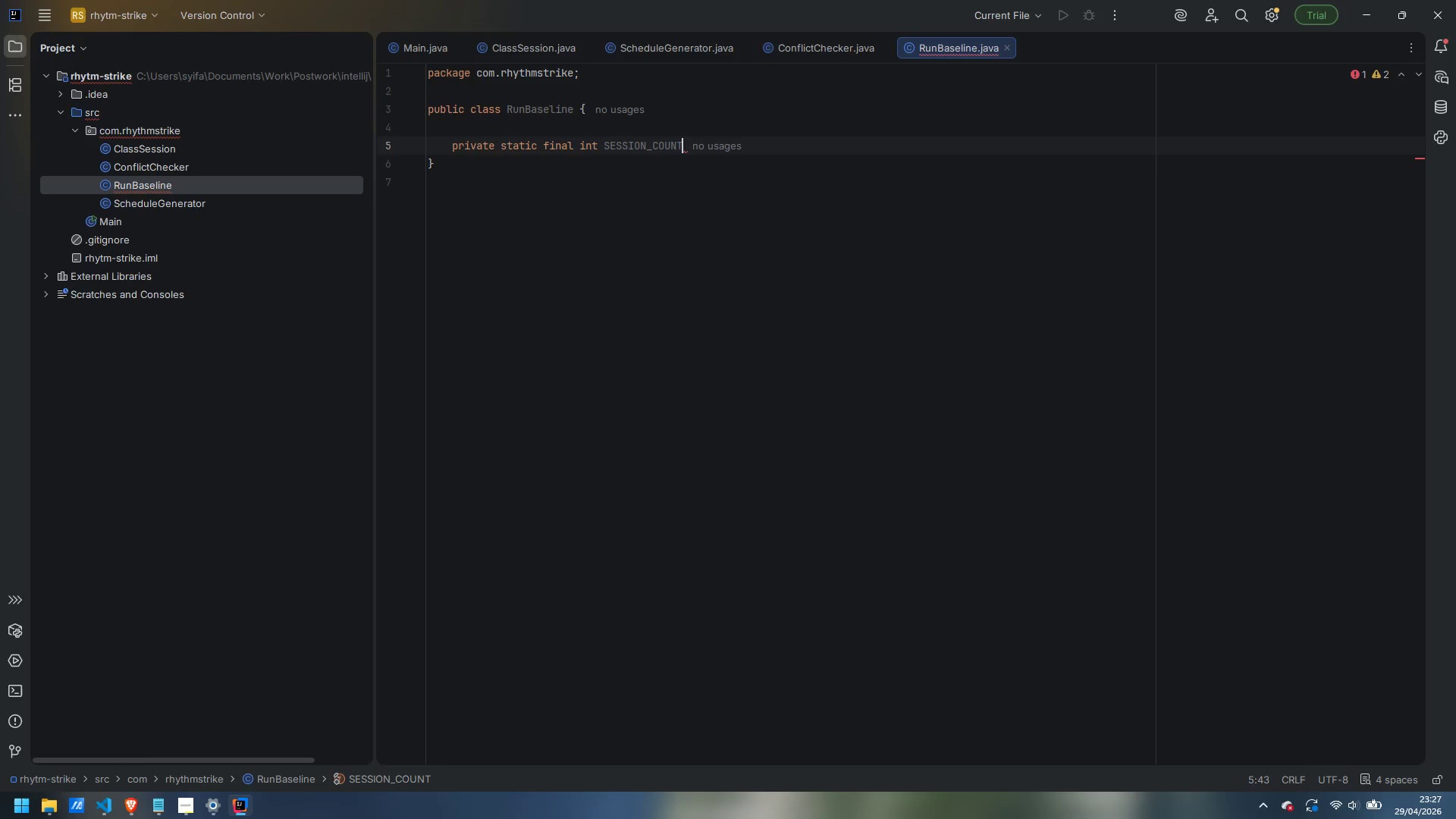 
wait(13.42)
 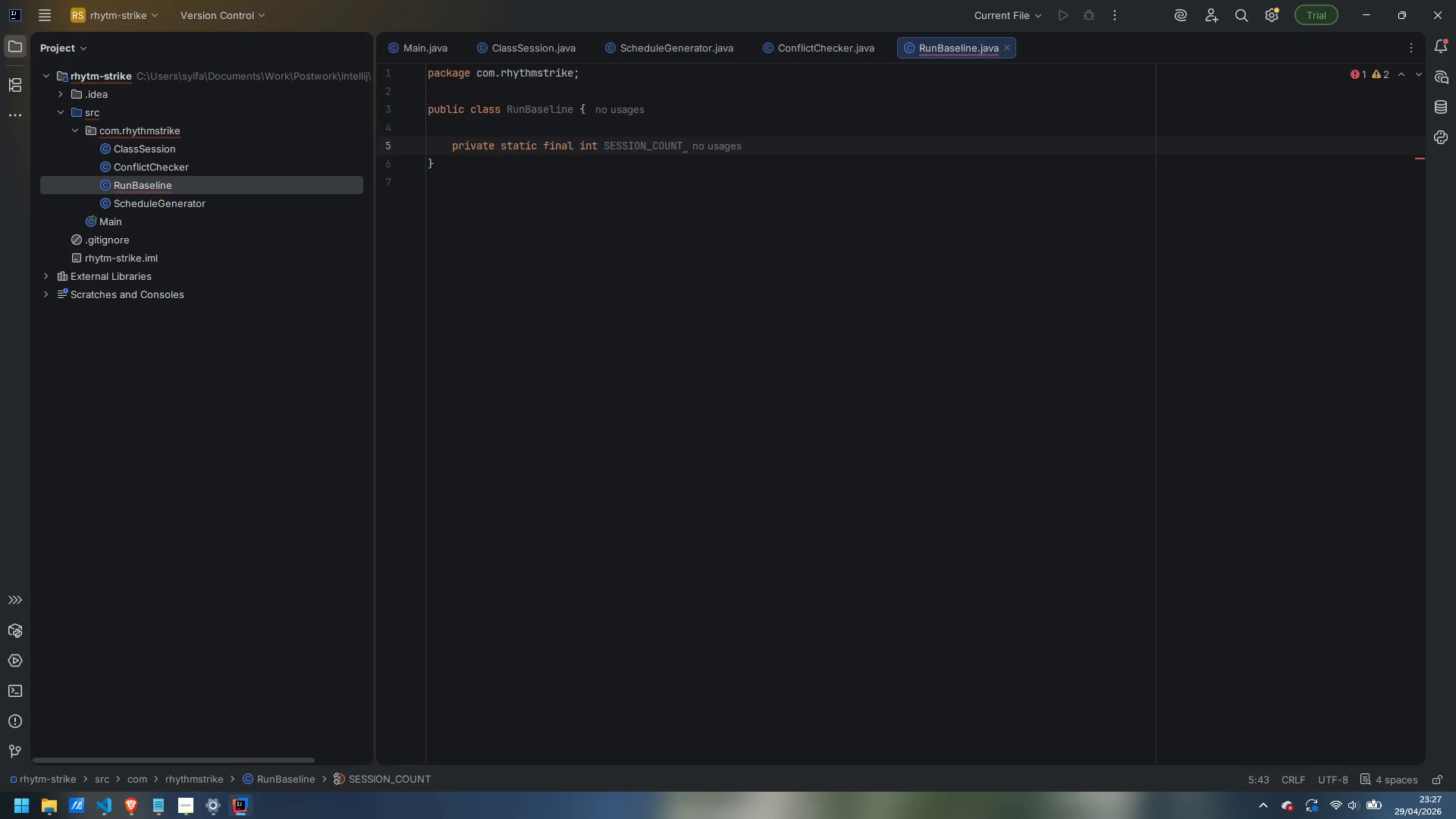 
type( = 10_000;)
 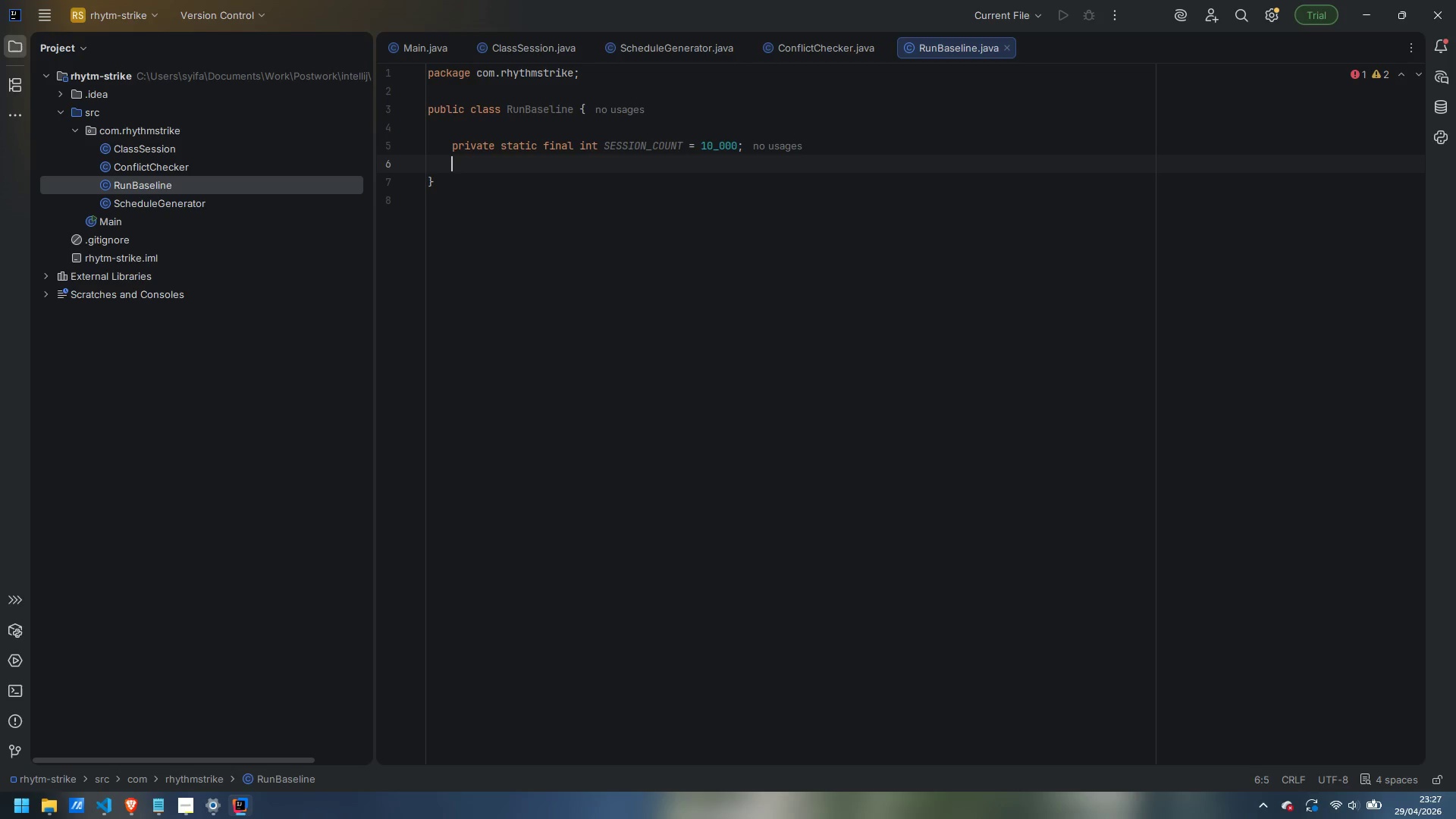 
 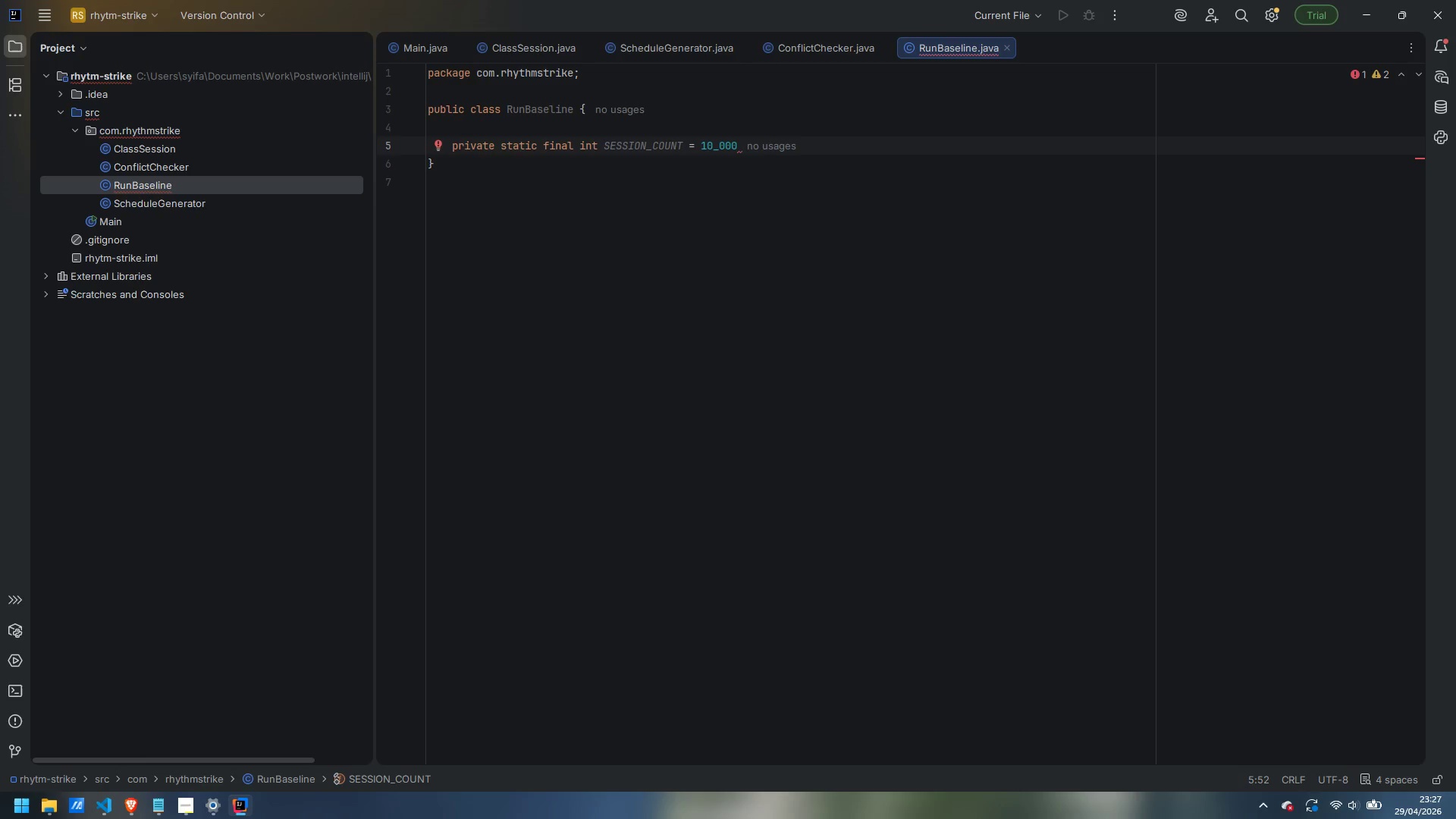 
key(Enter)
 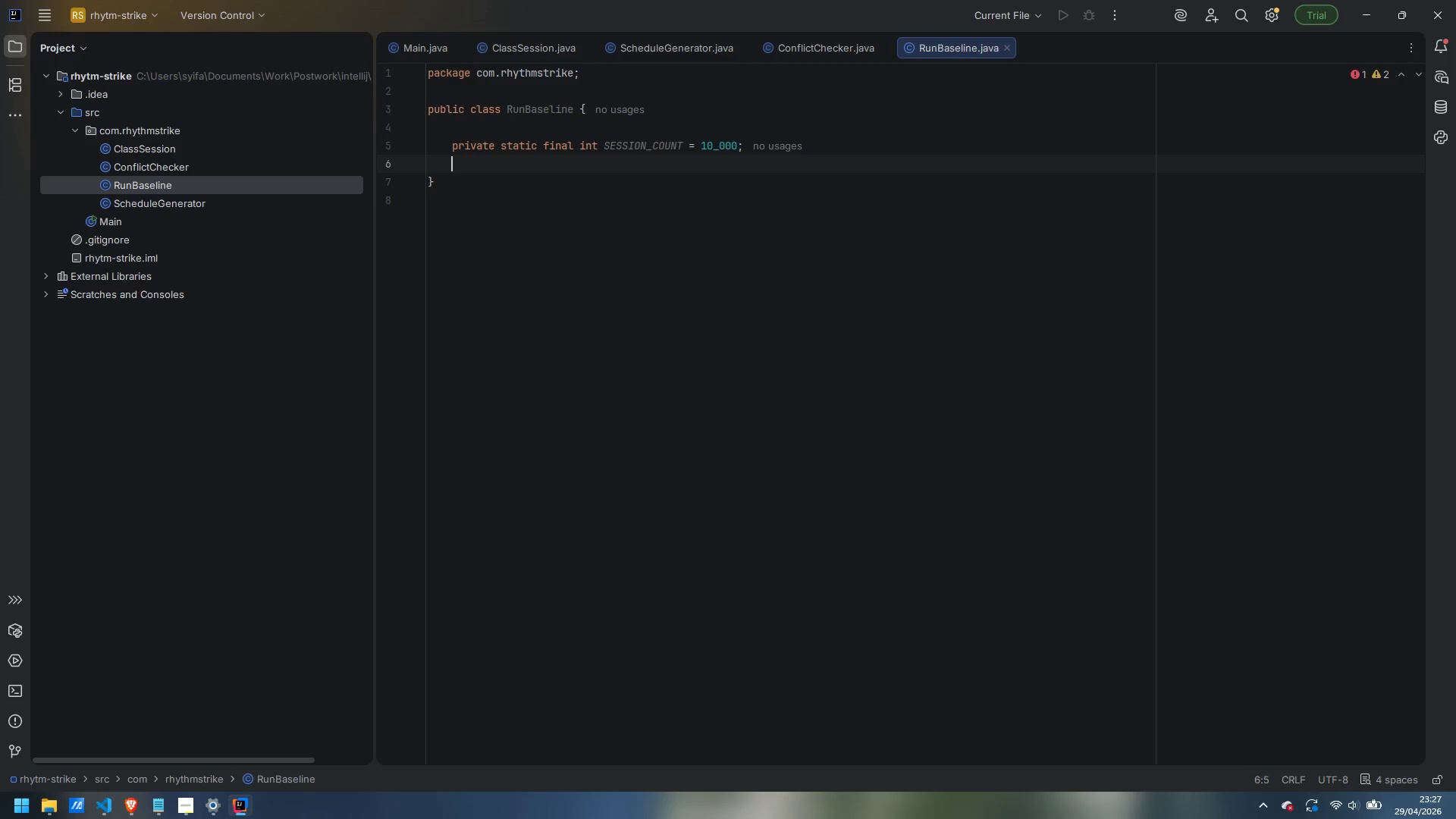 
type(private static final long RANDOM_SEED = 42L;)
 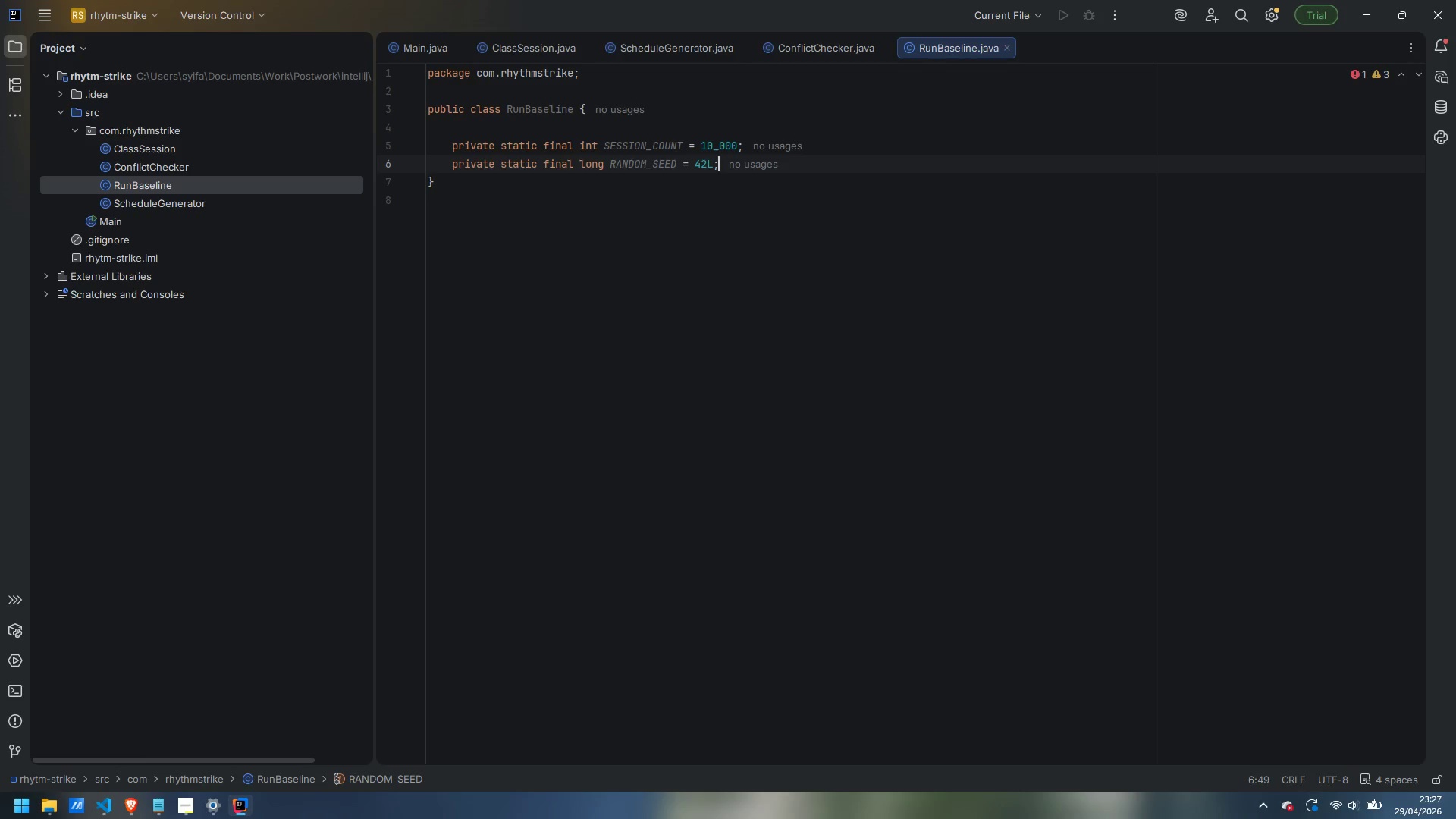 
 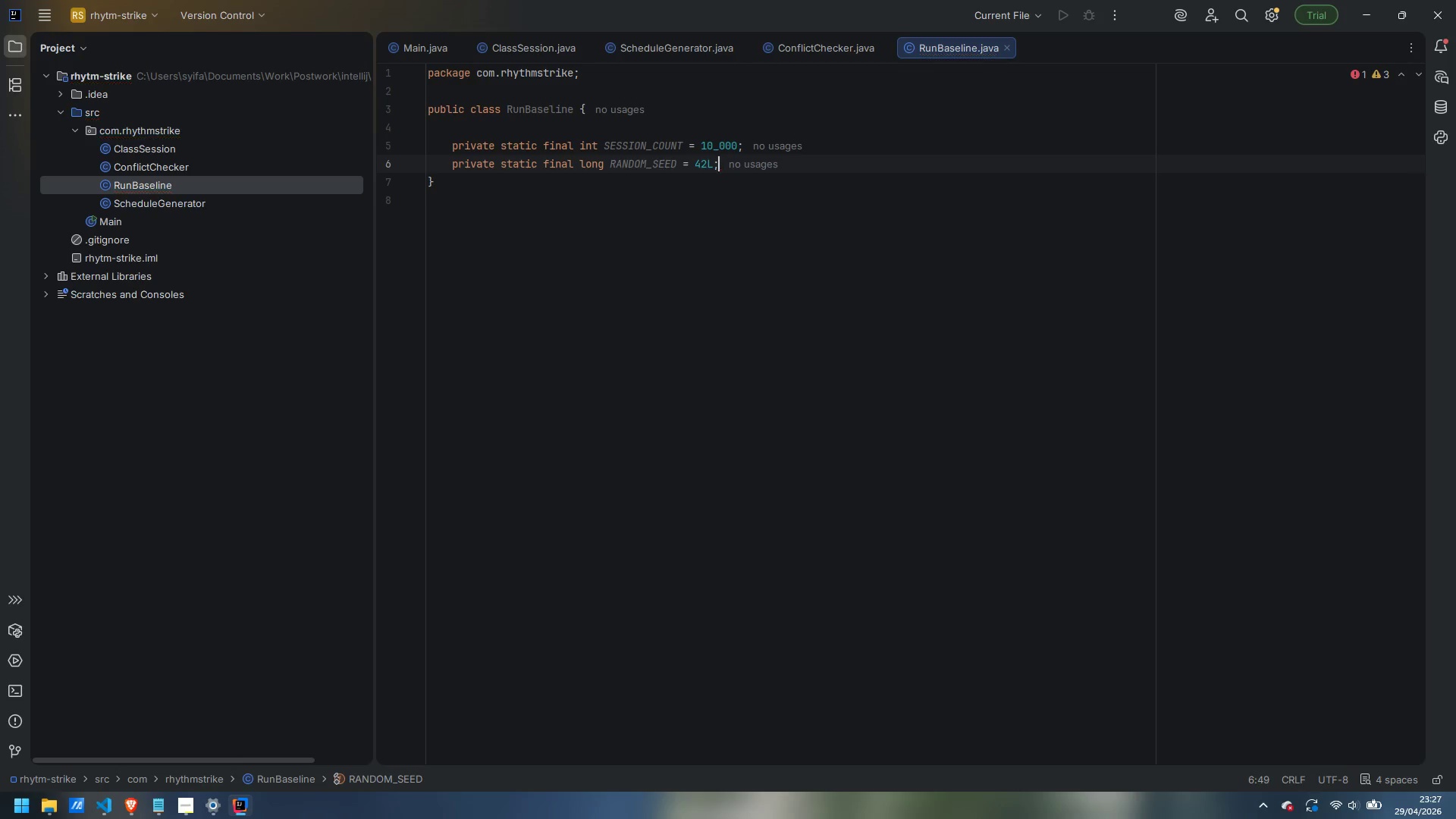 
key(Enter)
 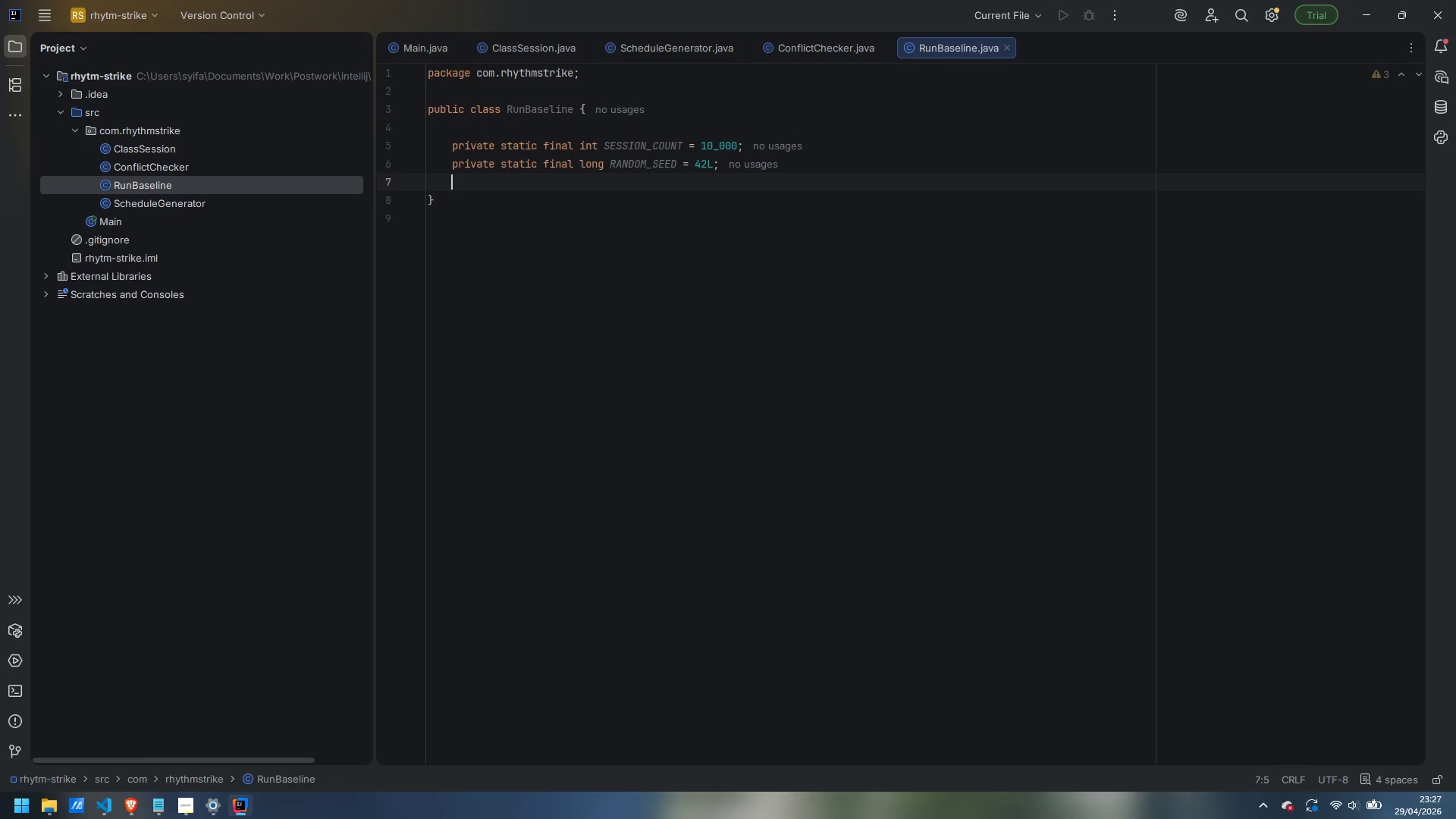 
key(Enter)
 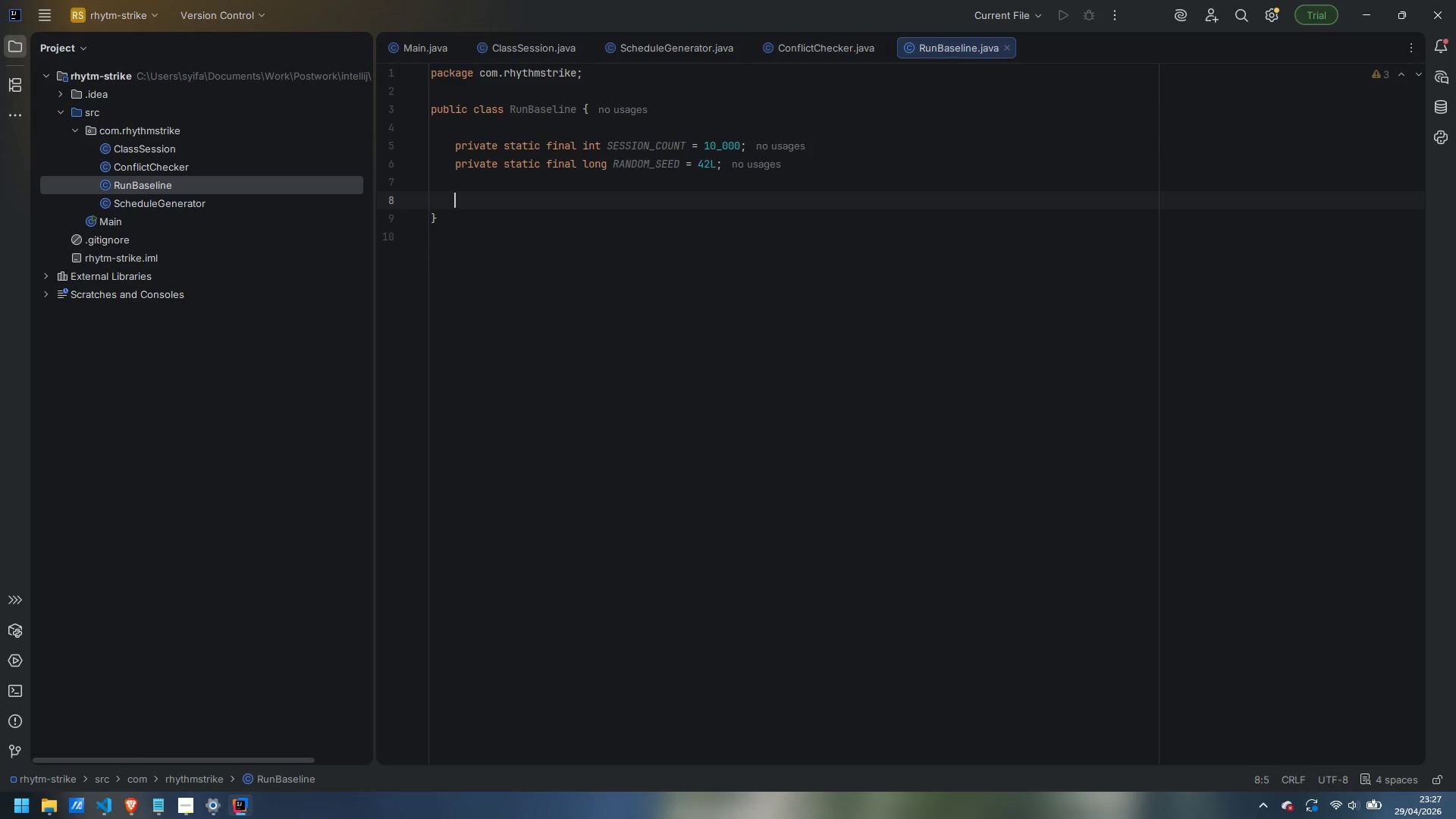 
type(public static void )
 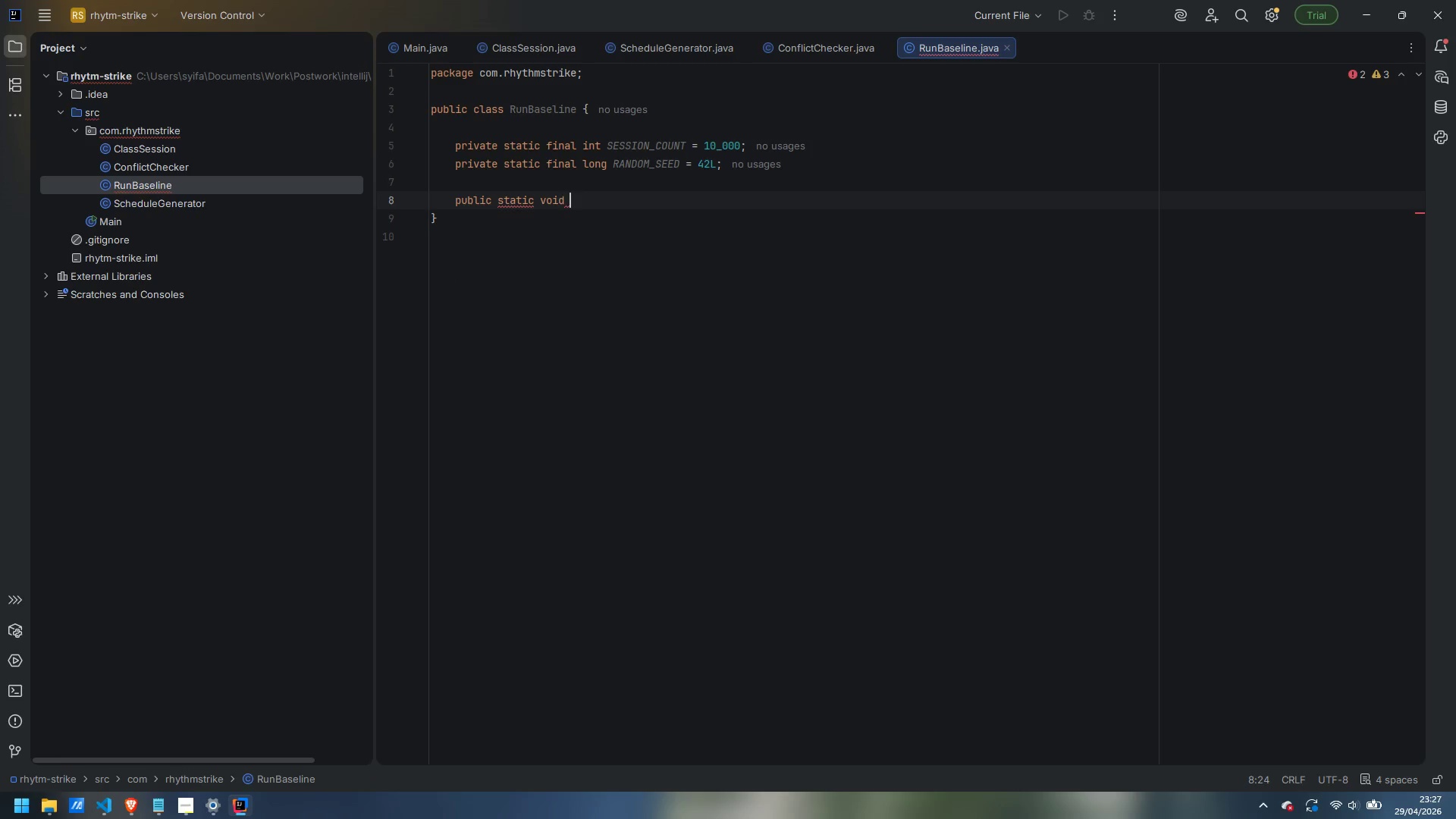 
wait(5.08)
 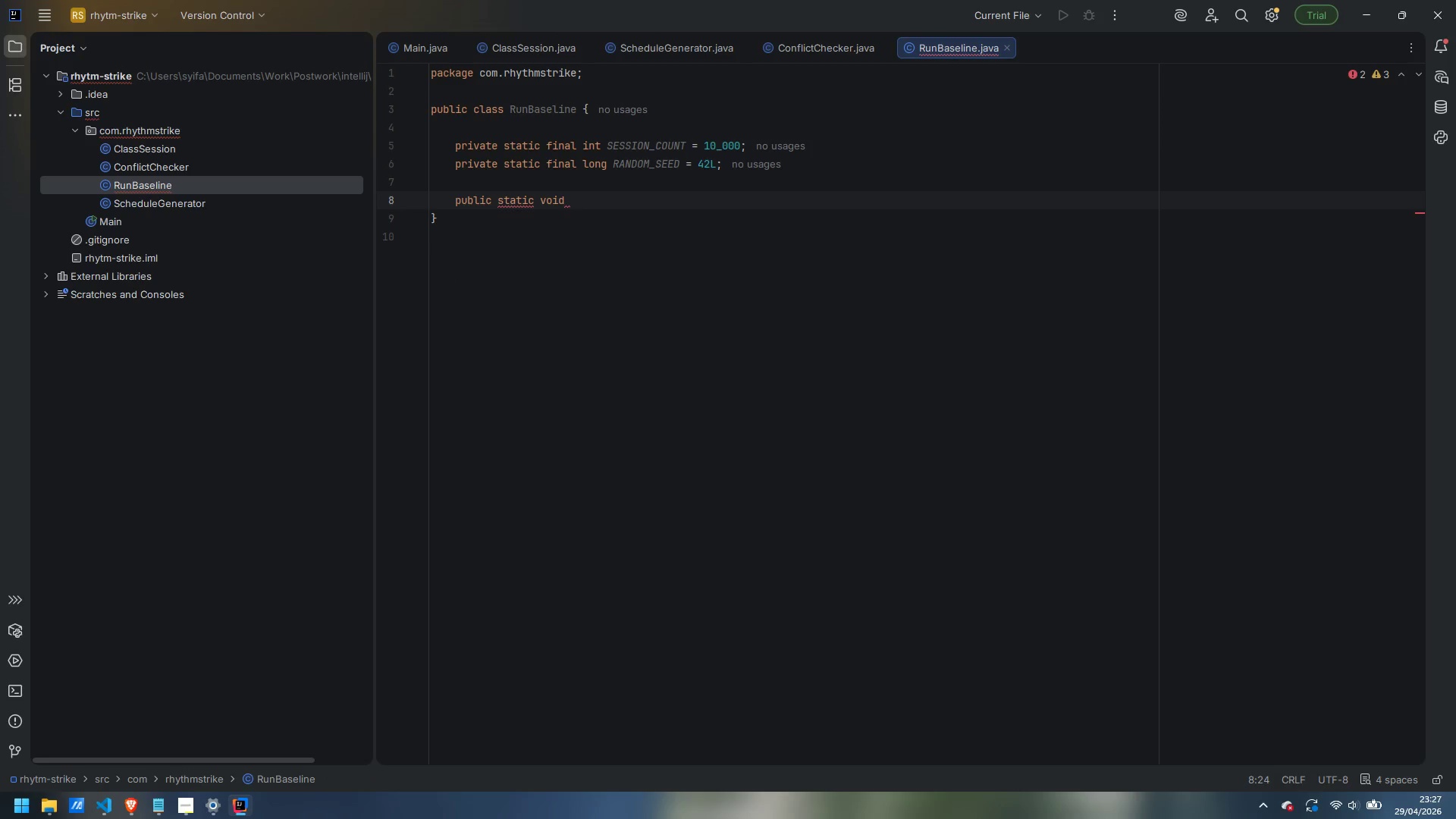 
type(main(String[] args)
 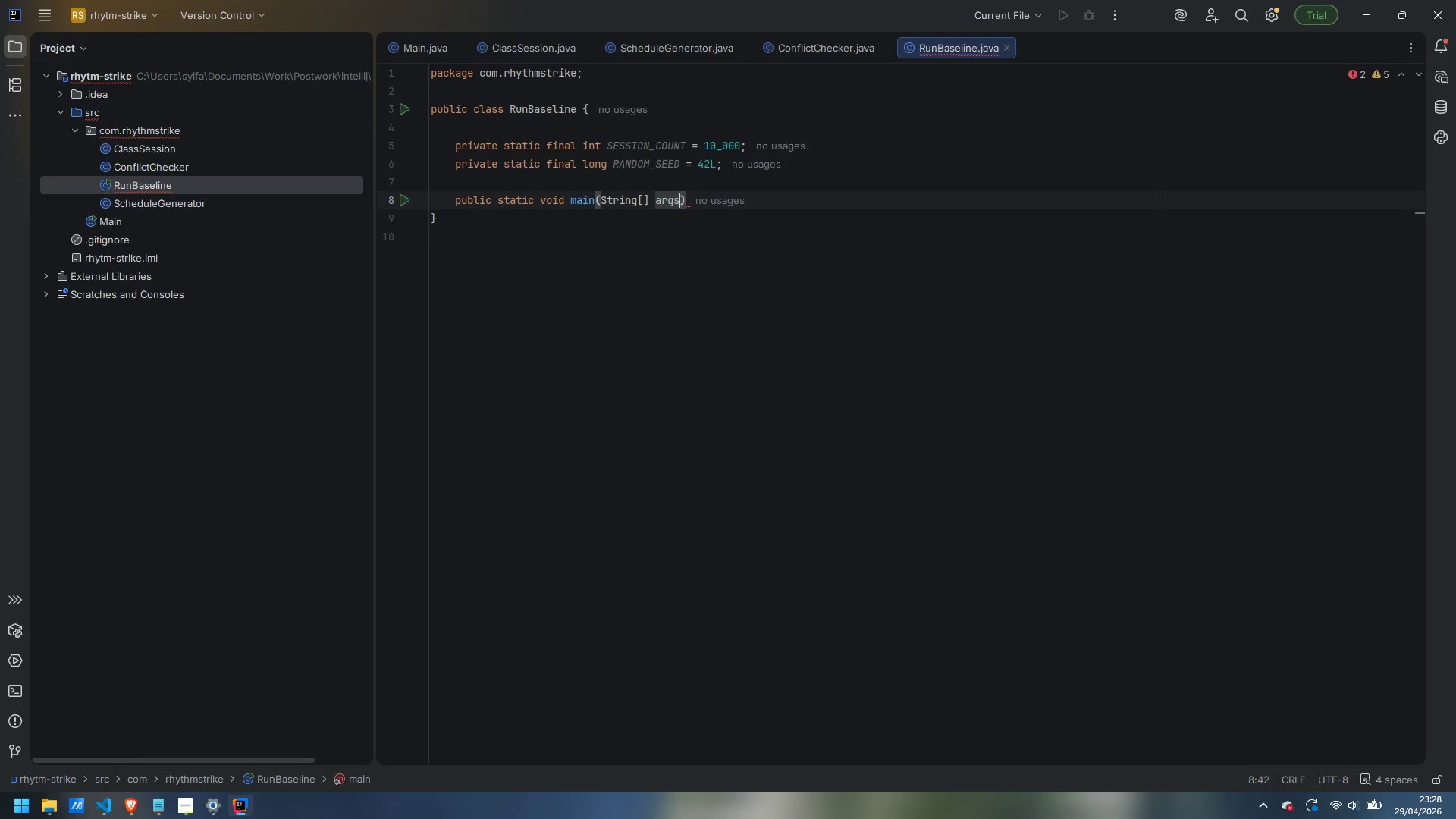 
key(ArrowRight)
 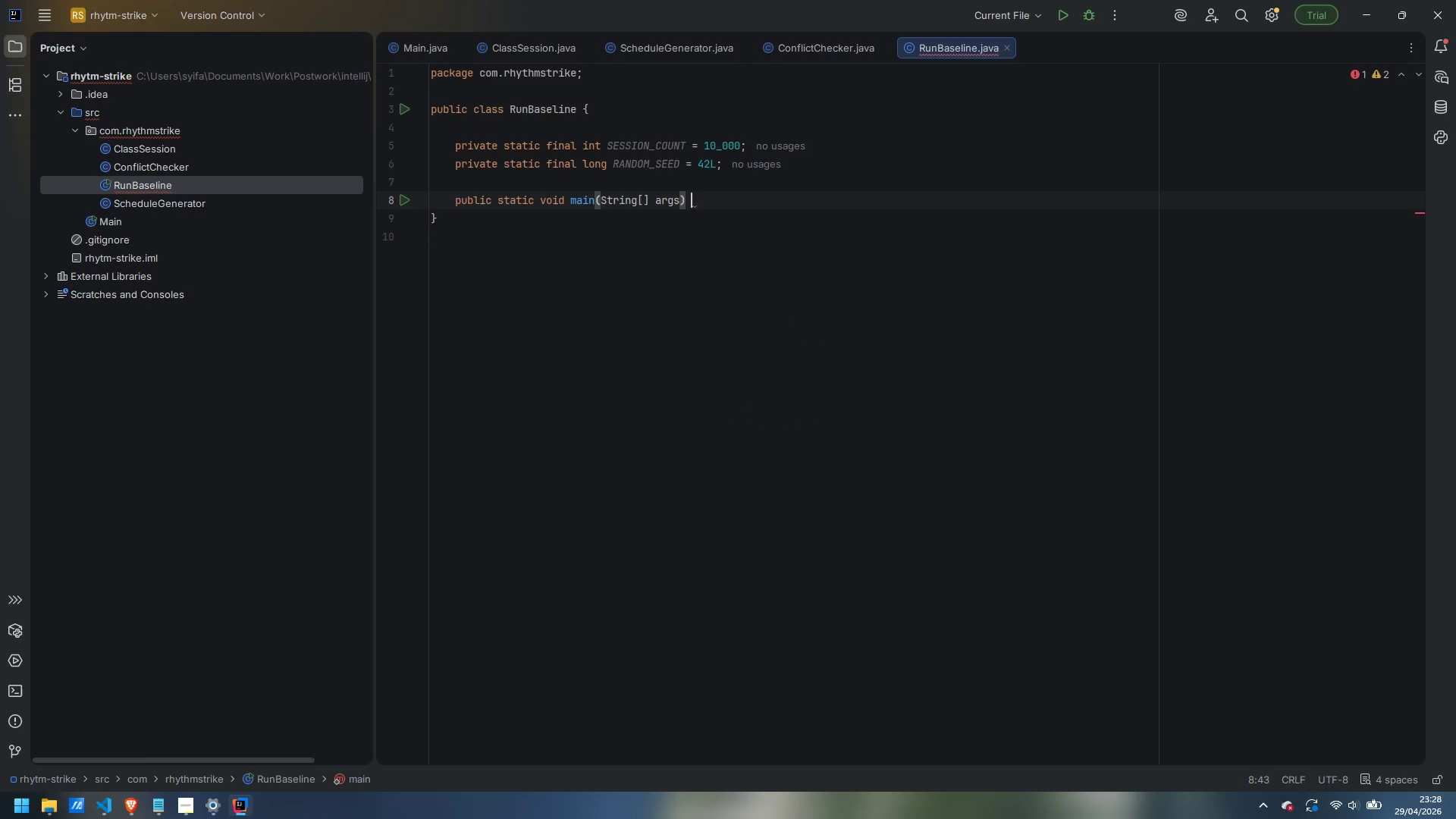 
key(Space)
 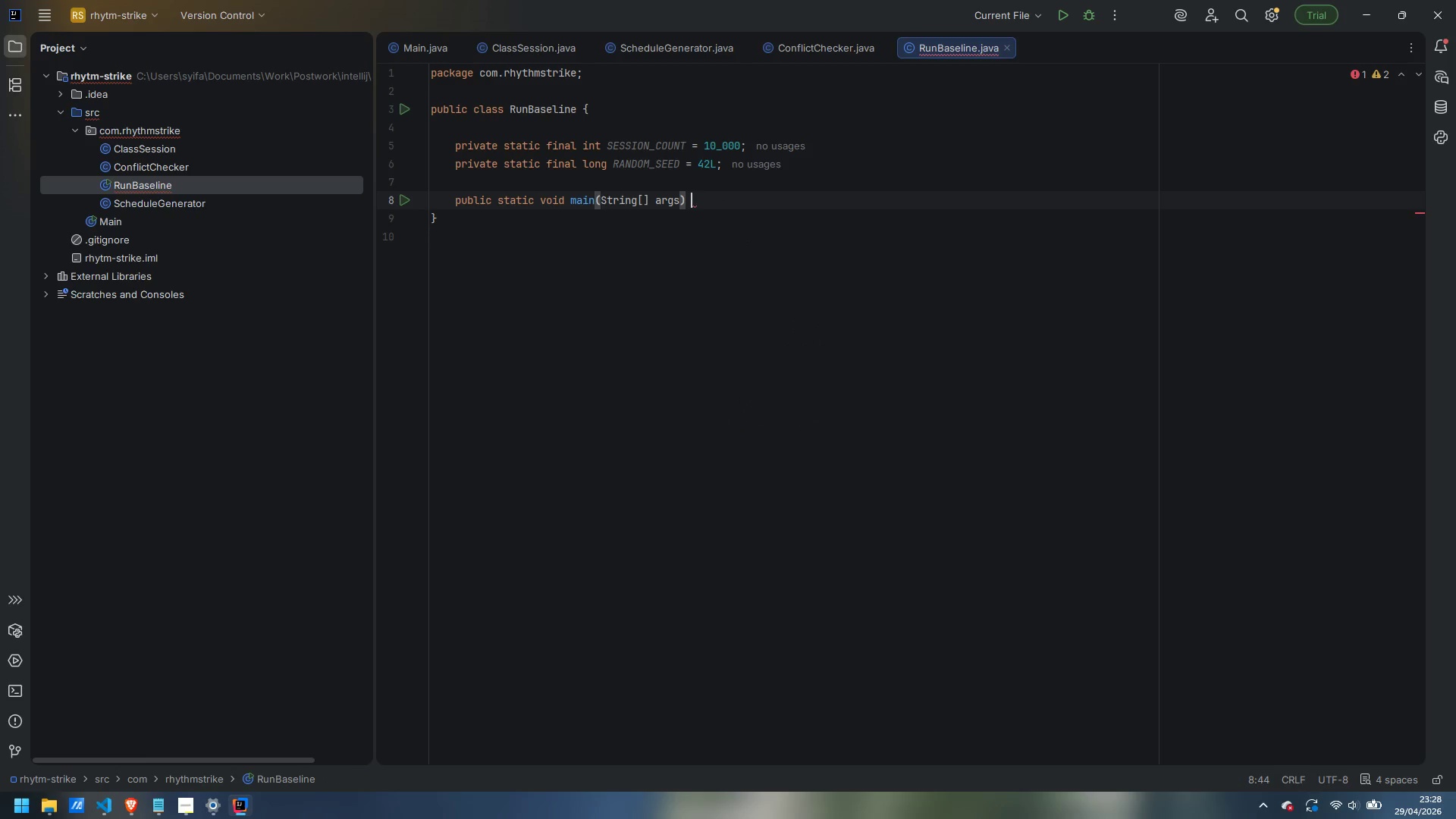 
key(Shift+BracketLeft)
 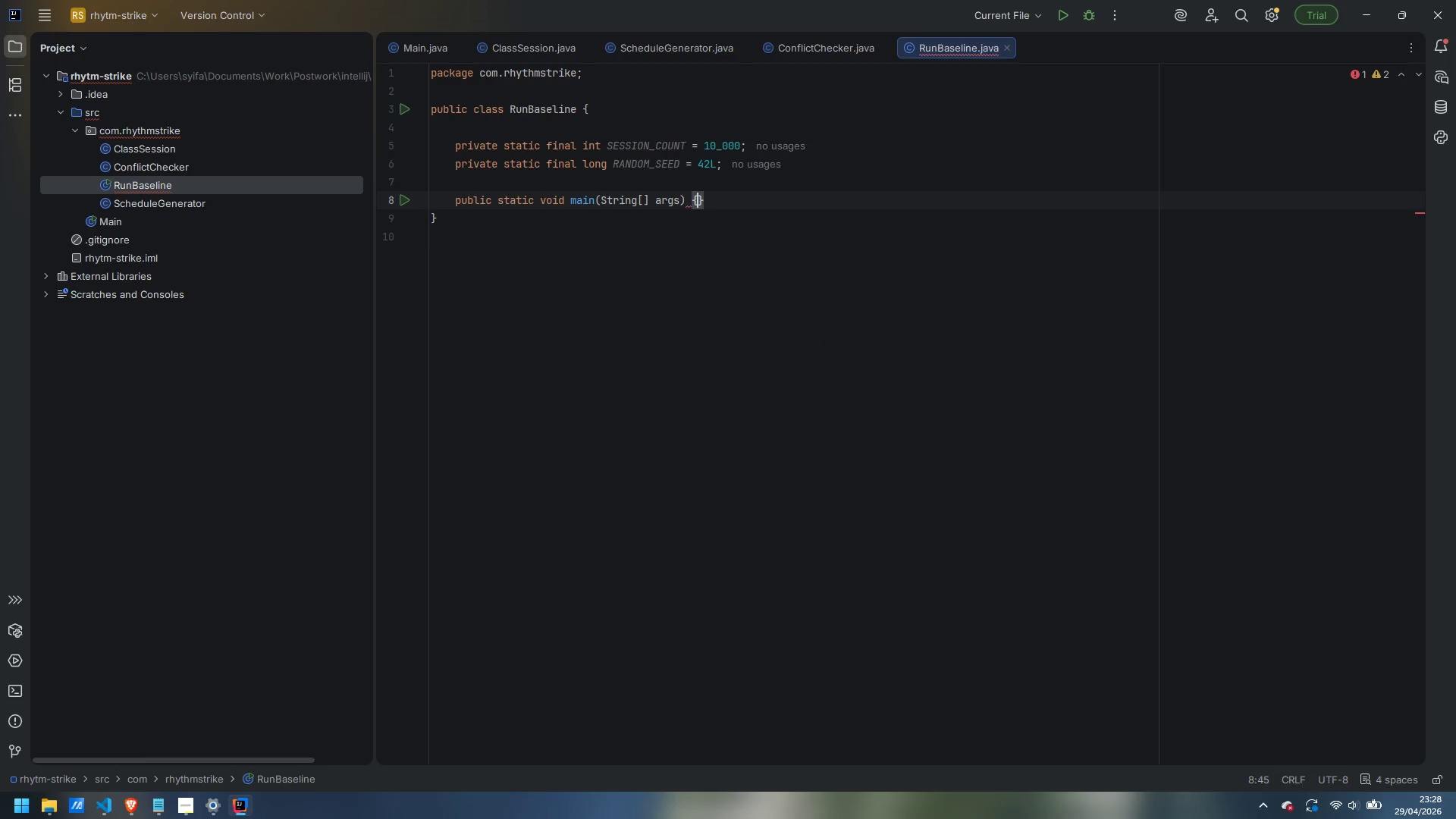 
key(Enter)
 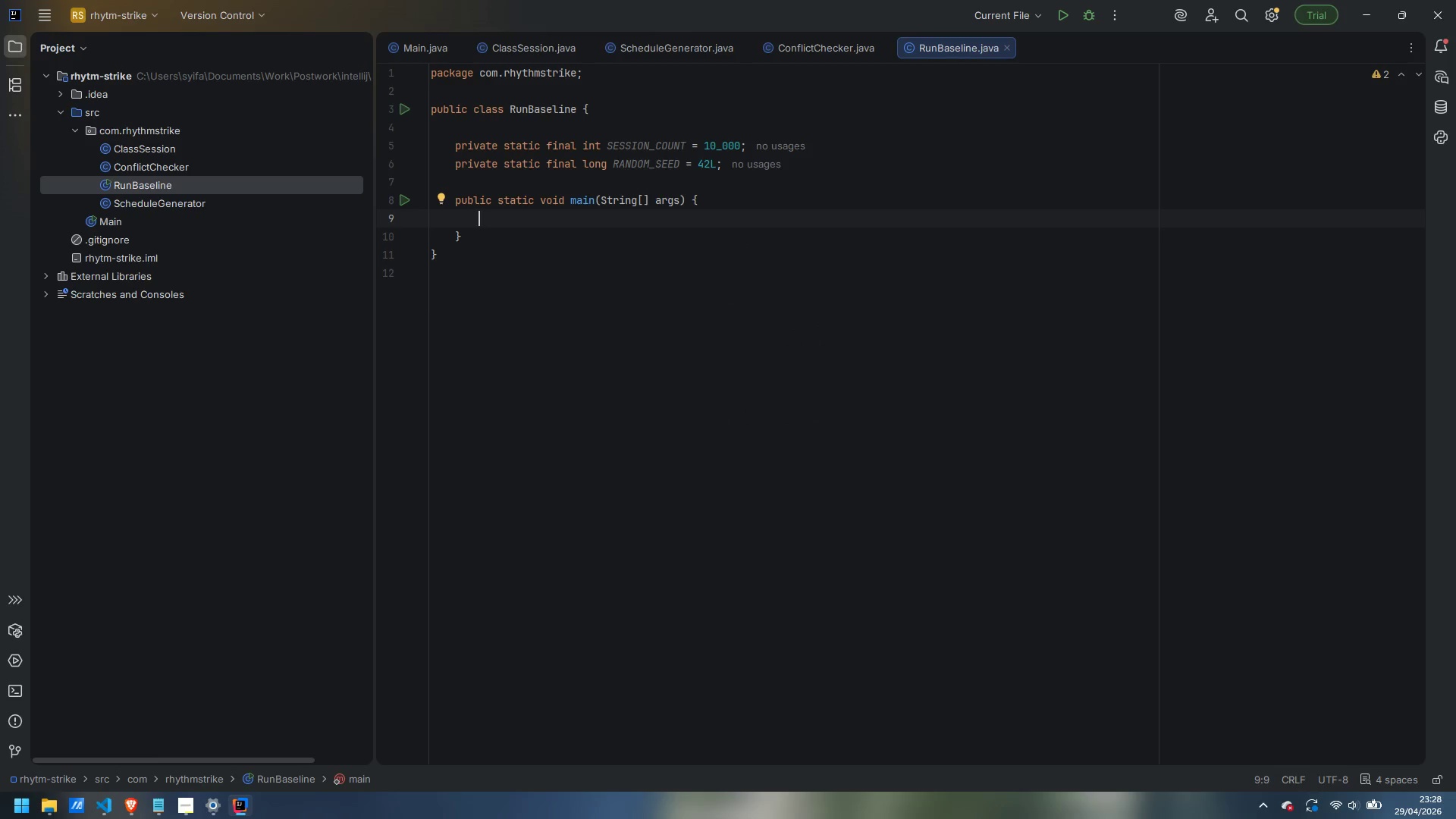 
type(sout)
key(Tab)
type("=)
 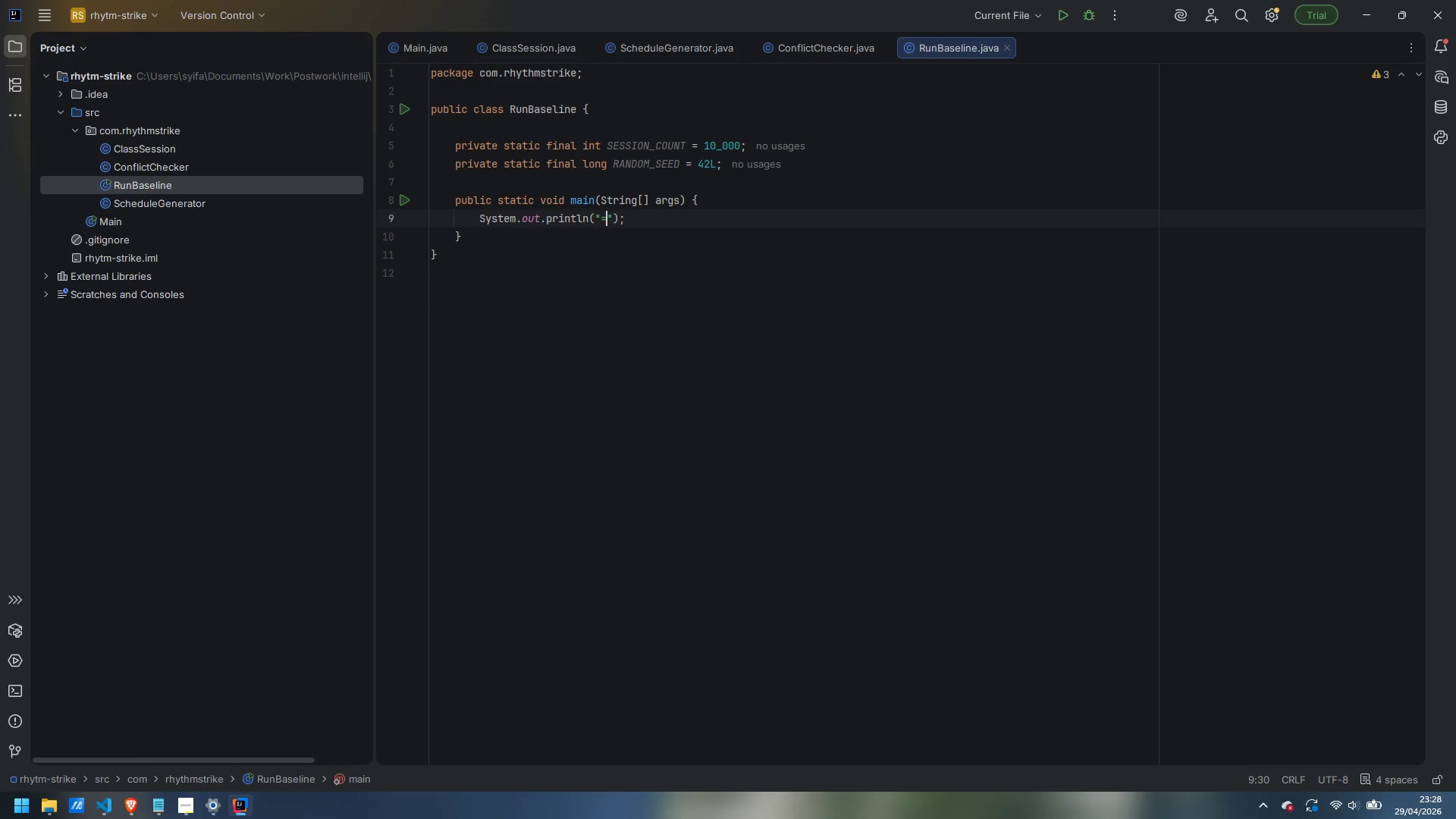 
key(ArrowRight)
 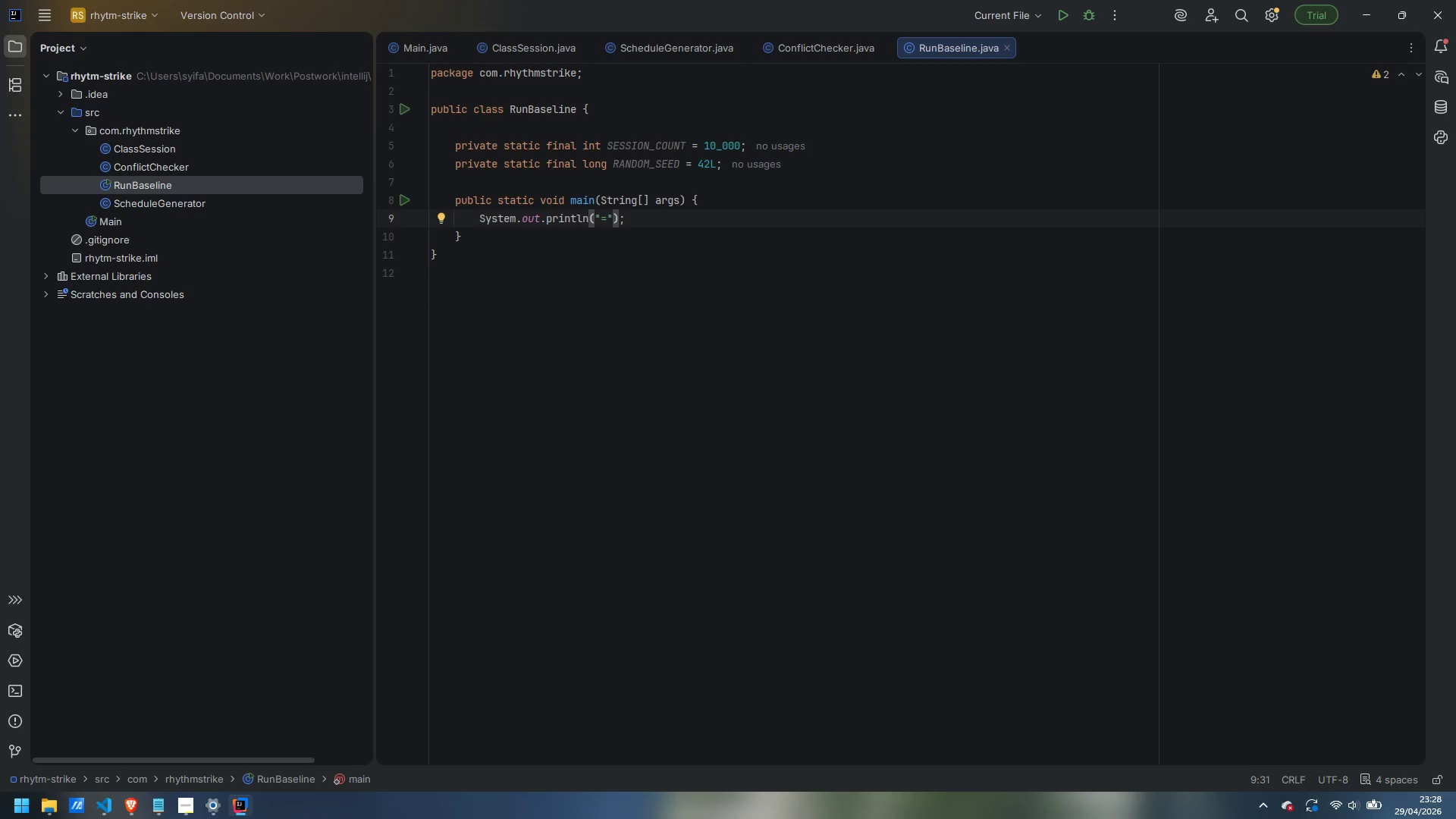 
type(.repeat)
 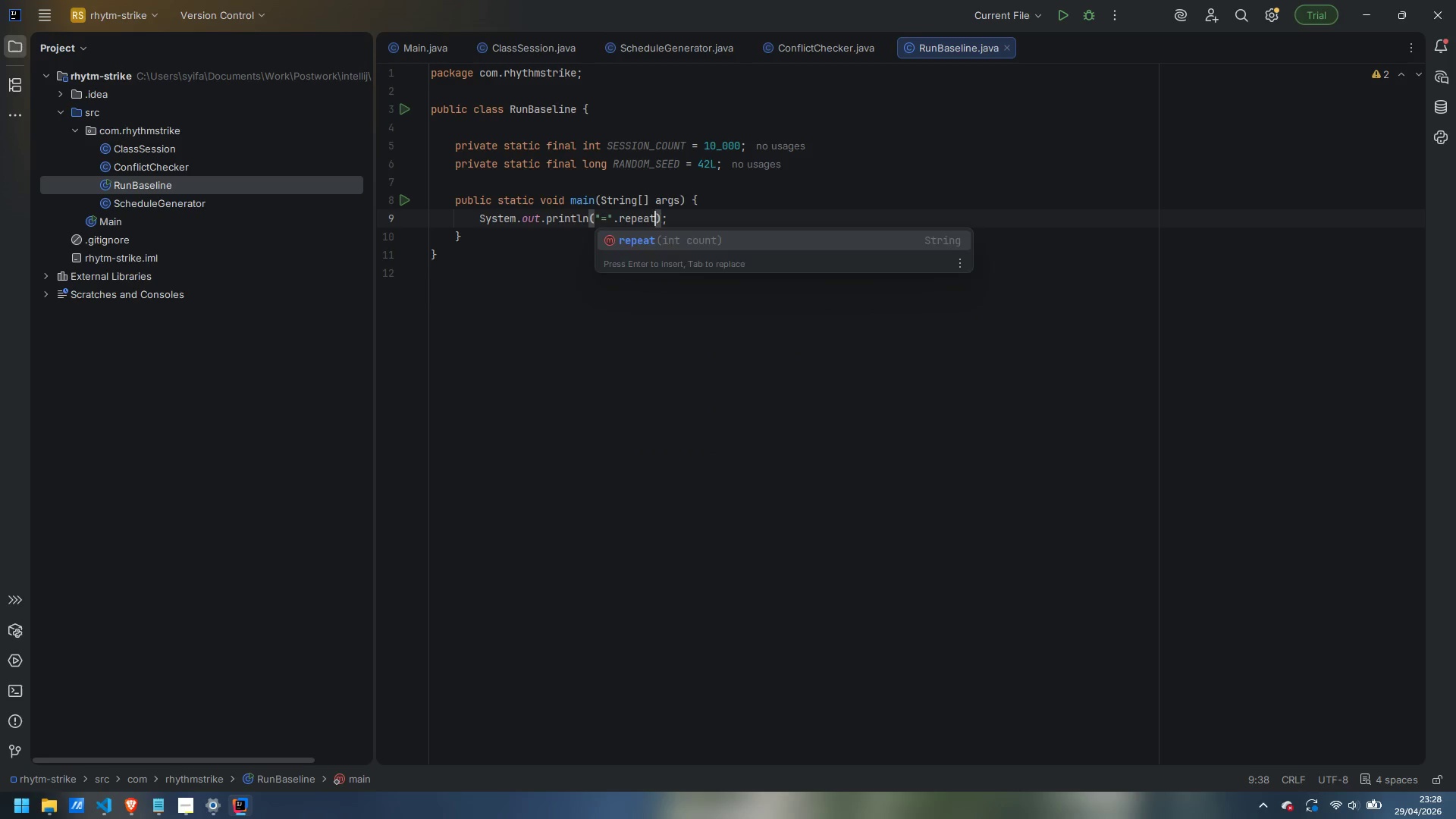 
key(Enter)
 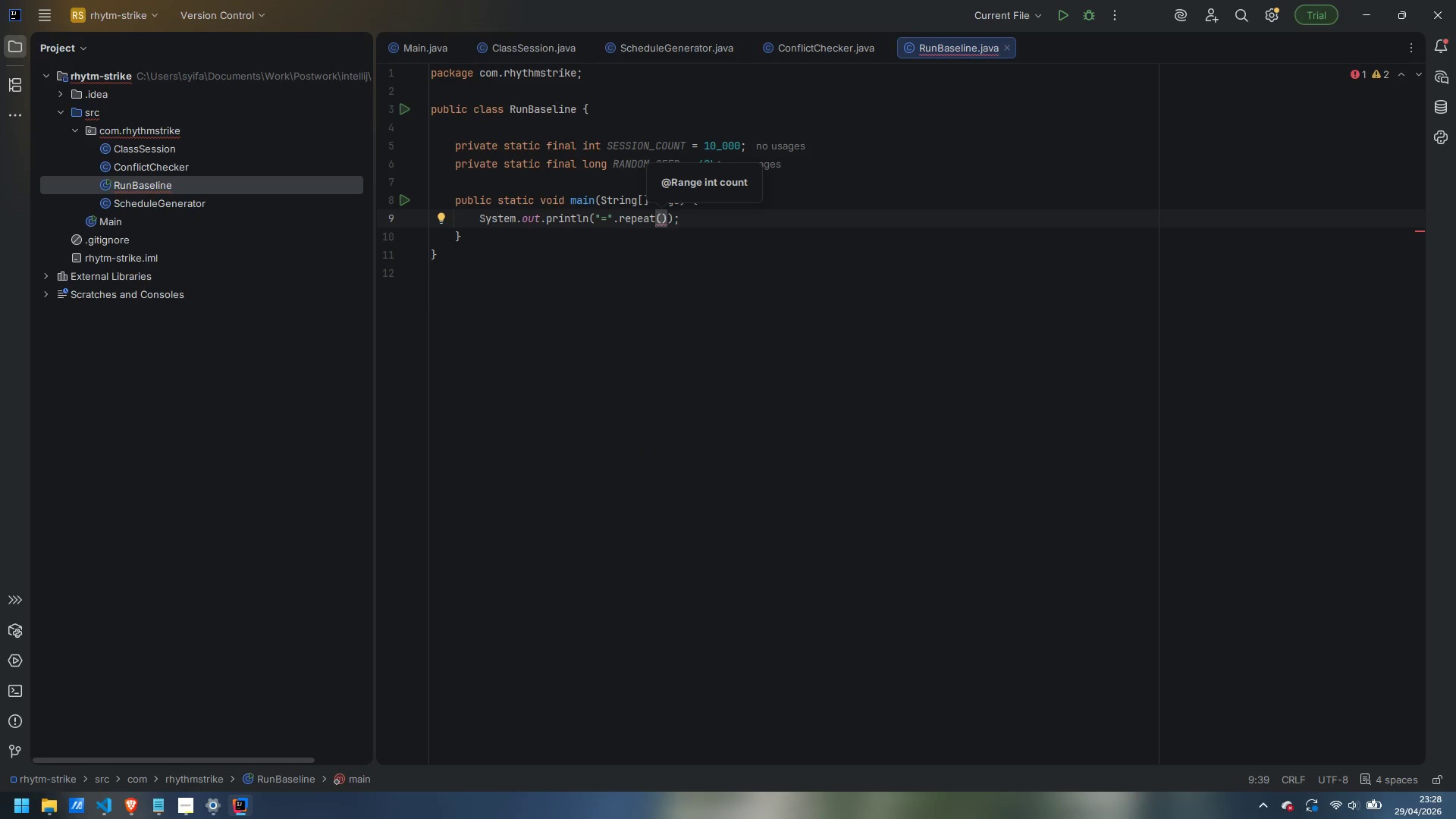 
type(30)
 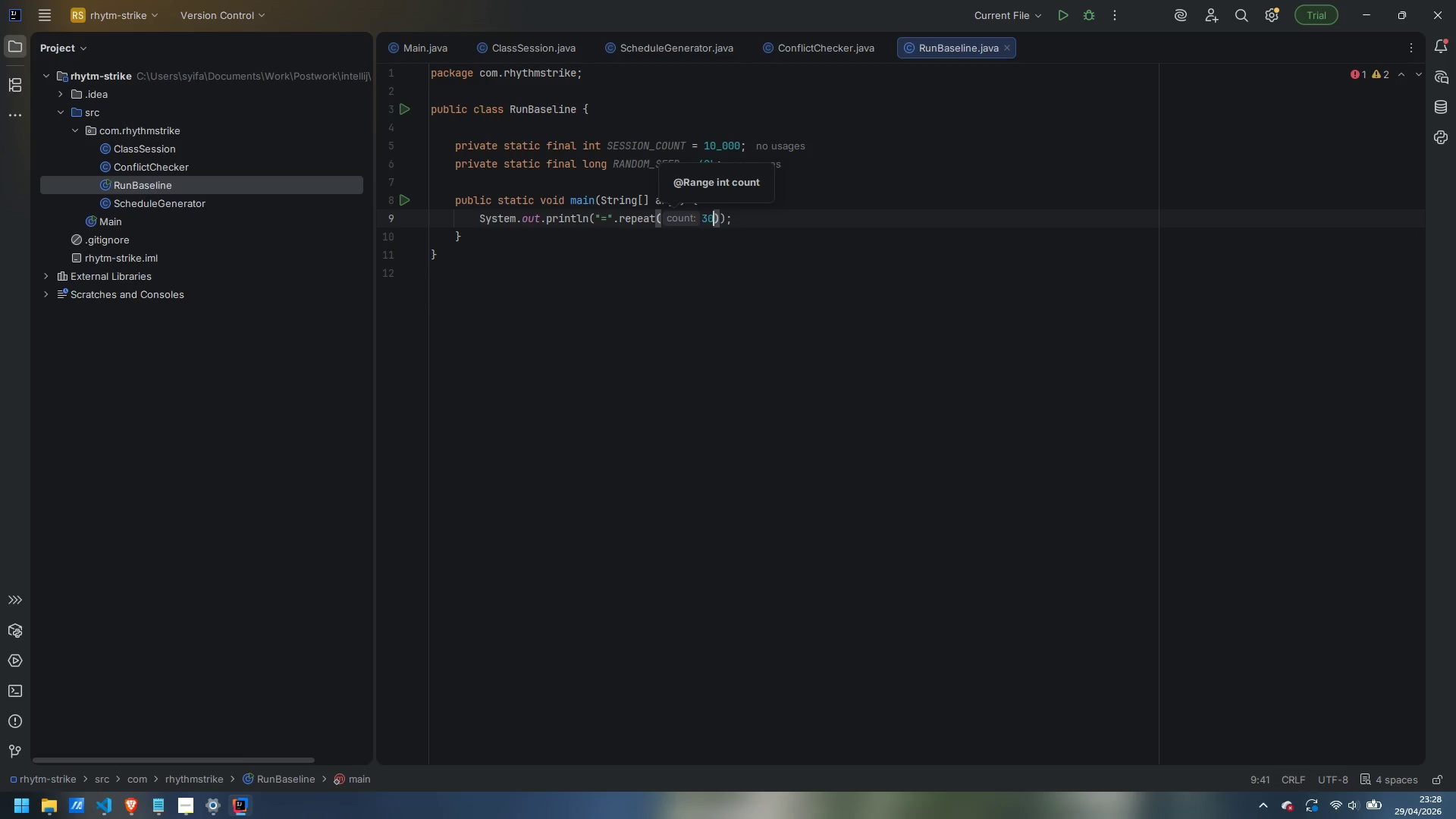 
key(ArrowRight)
 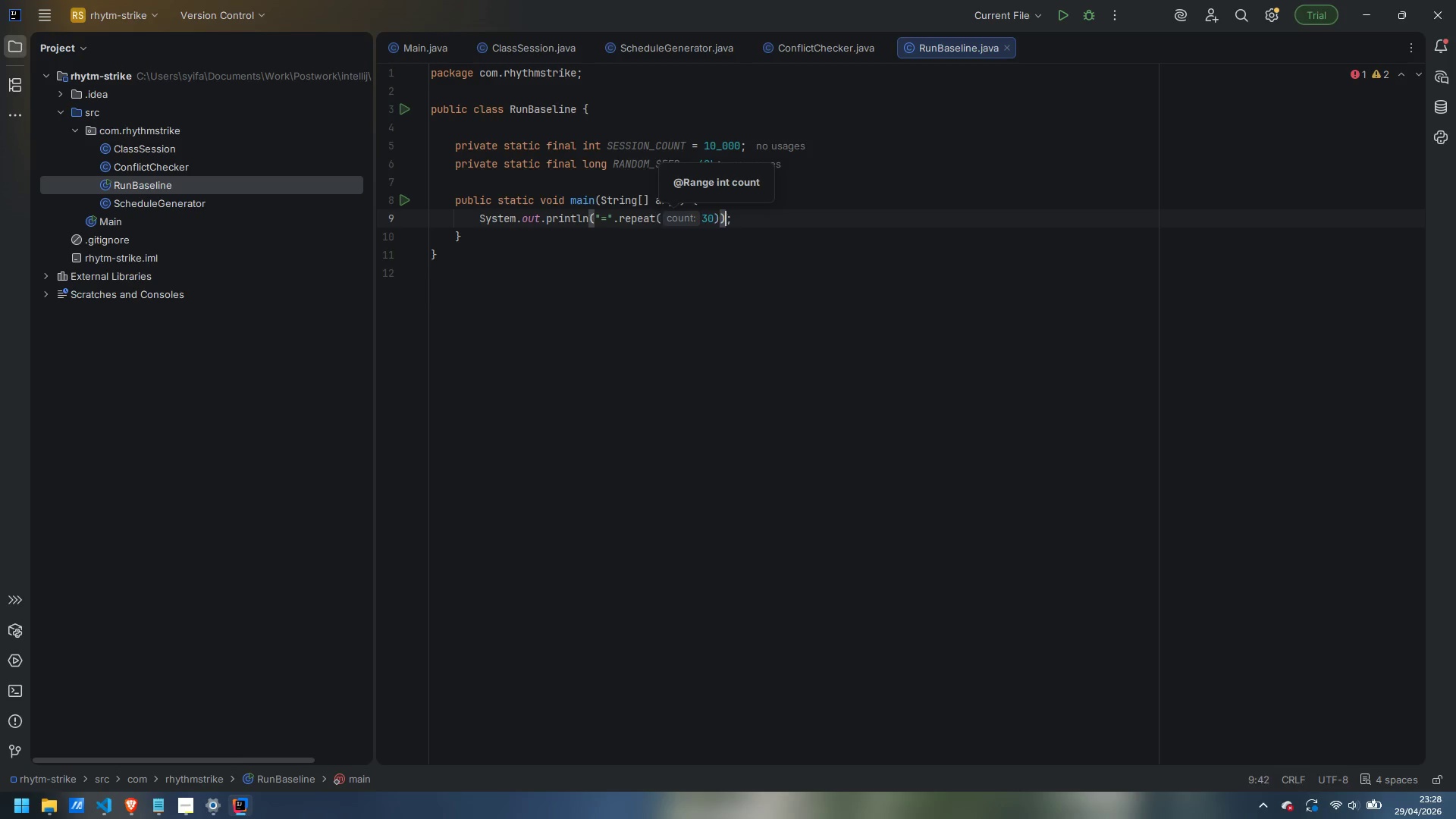 
key(ArrowRight)
 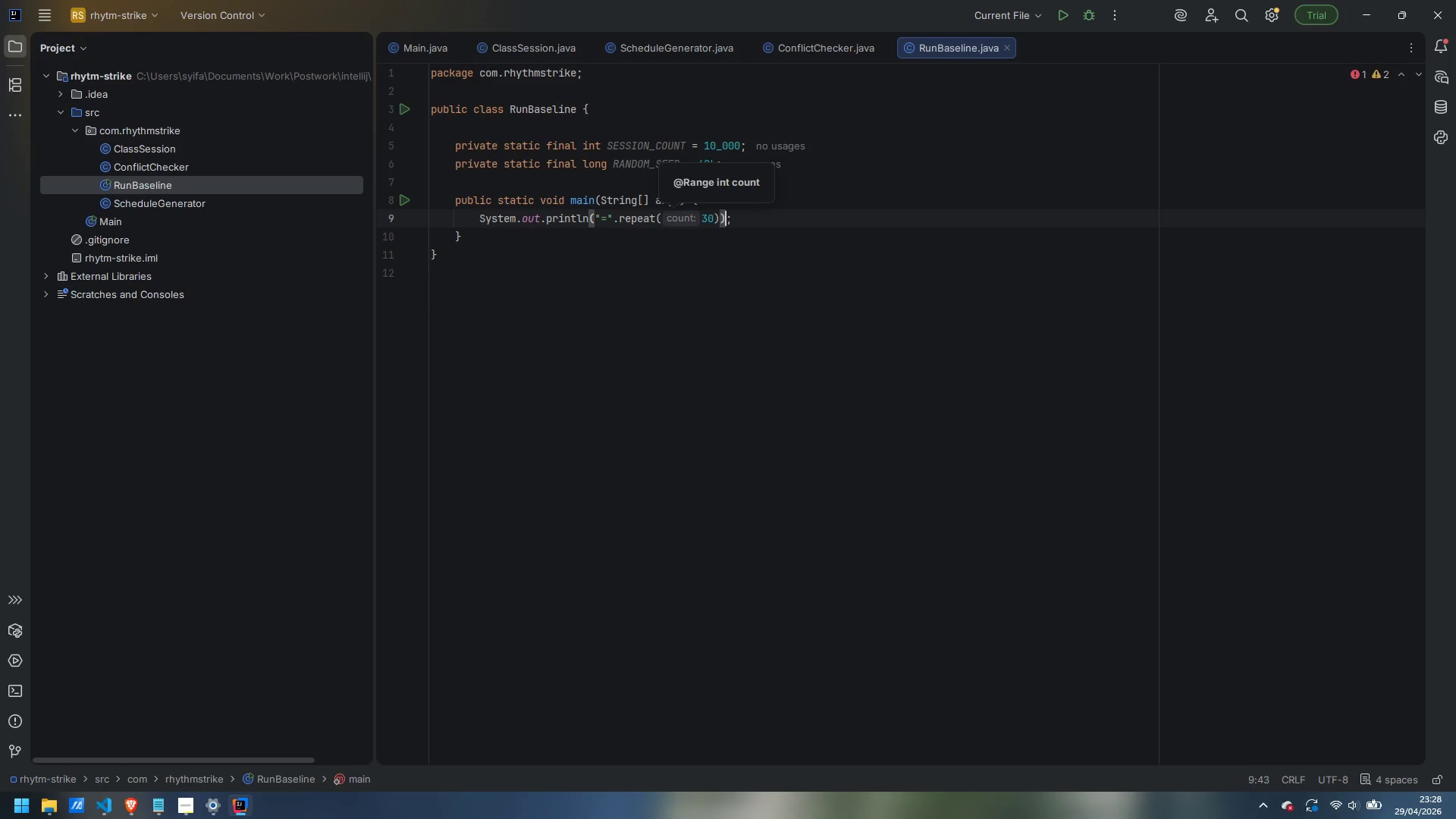 
key(ArrowRight)
 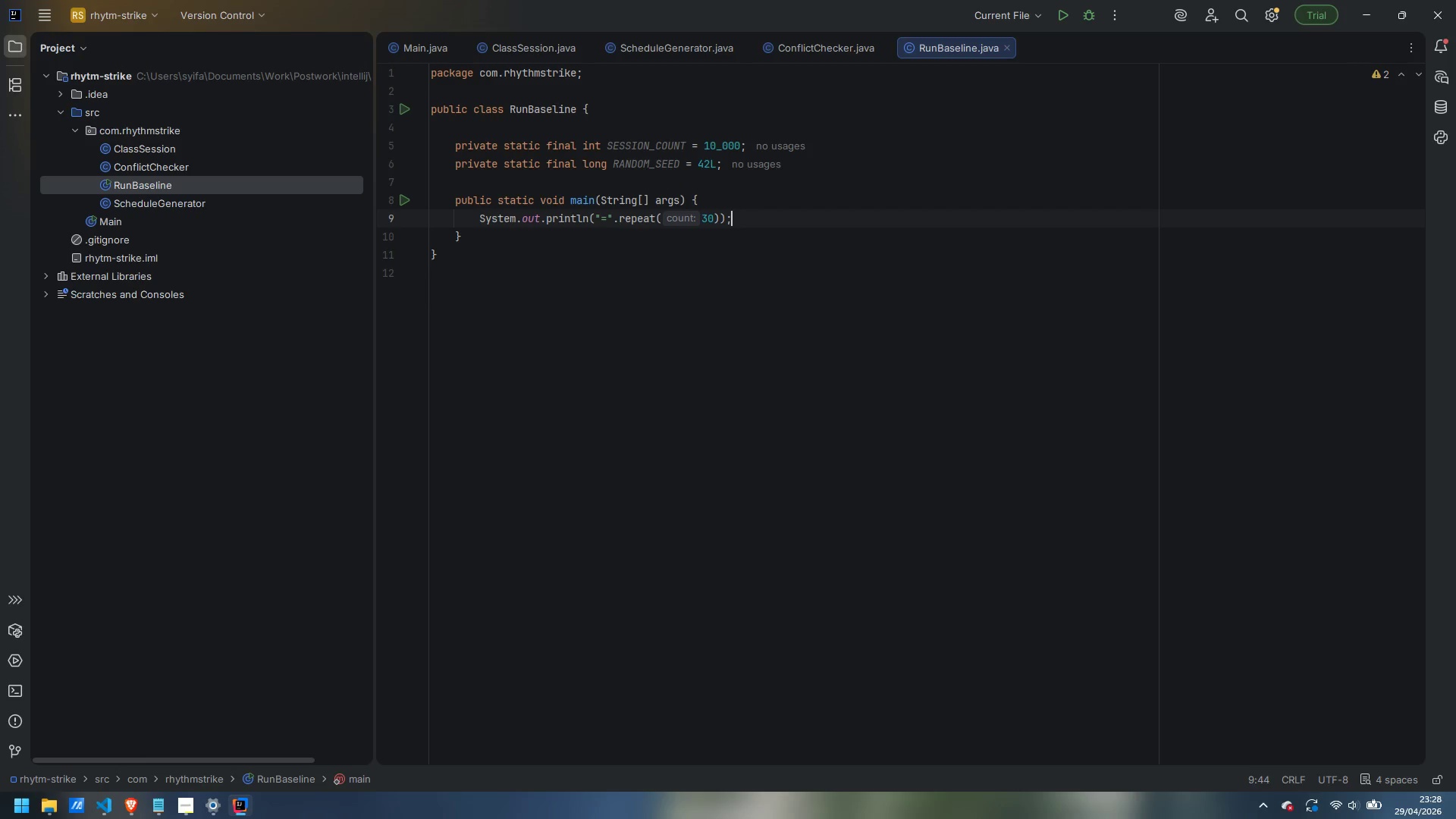 
key(Enter)
 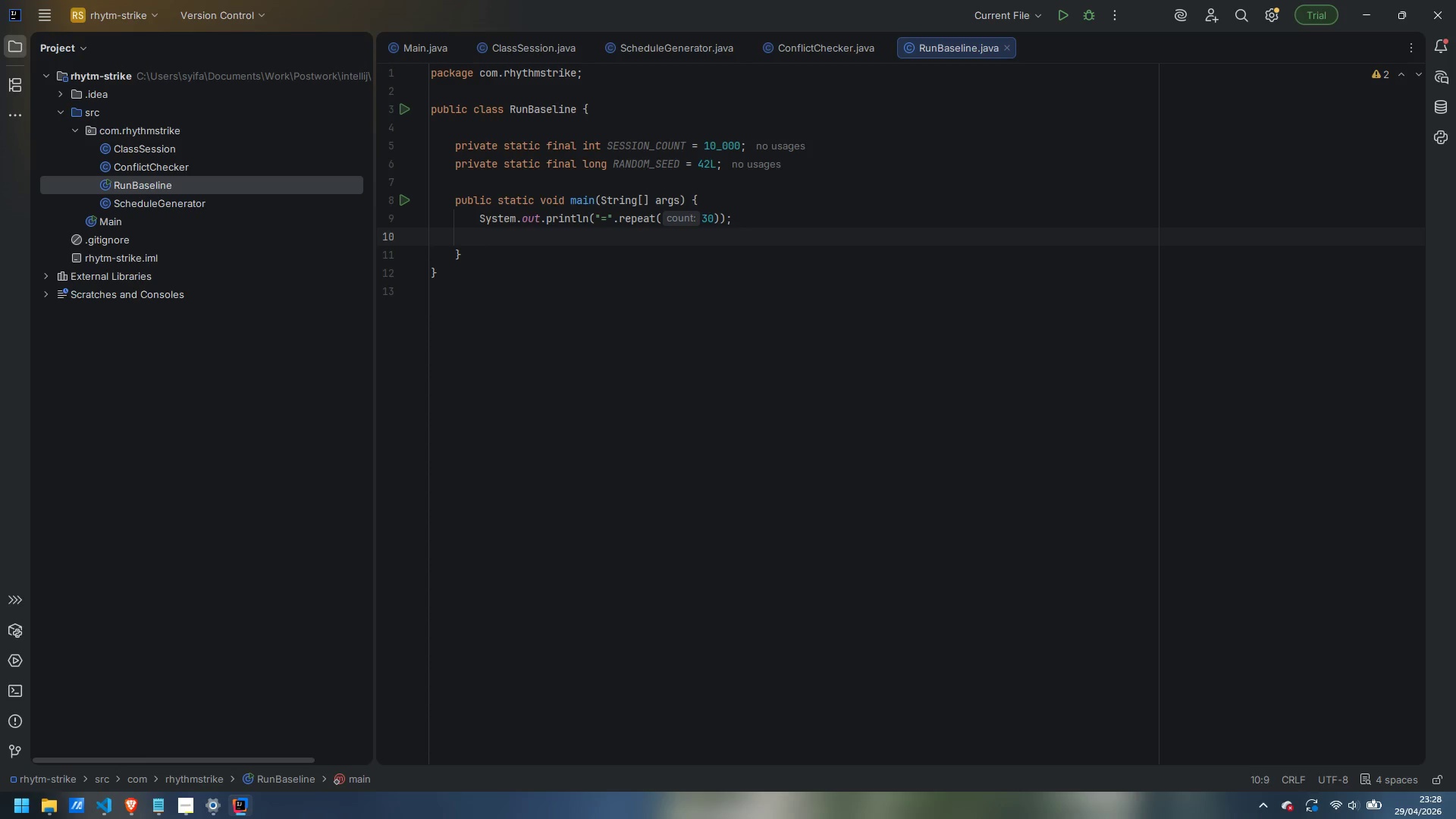 
type(sout)
key(Tab)
type("  Rhythm & Strikr)
key(Backspace)
type(e - BASELINE Conflict Checked)
 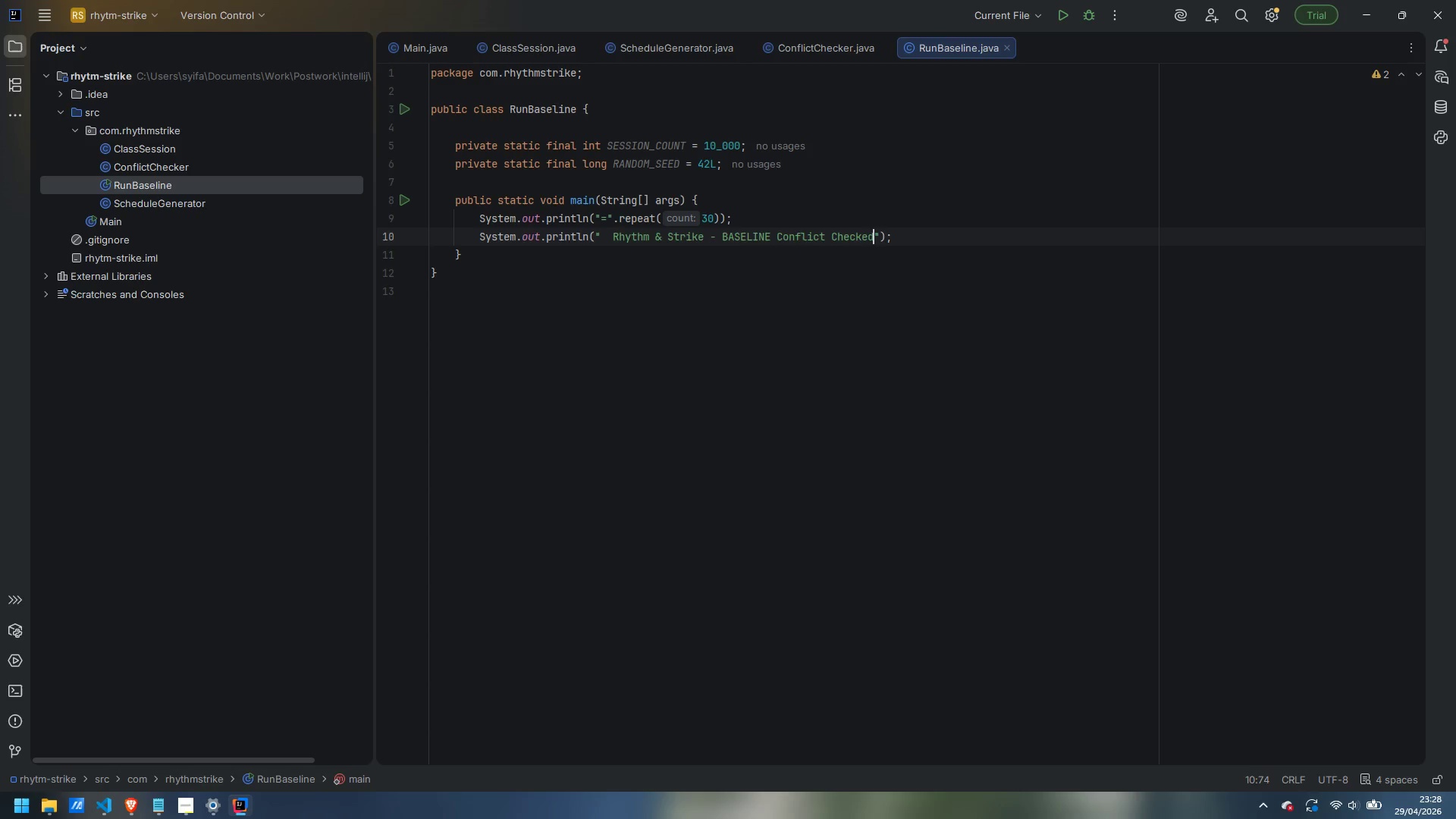 
key(ArrowRight)
 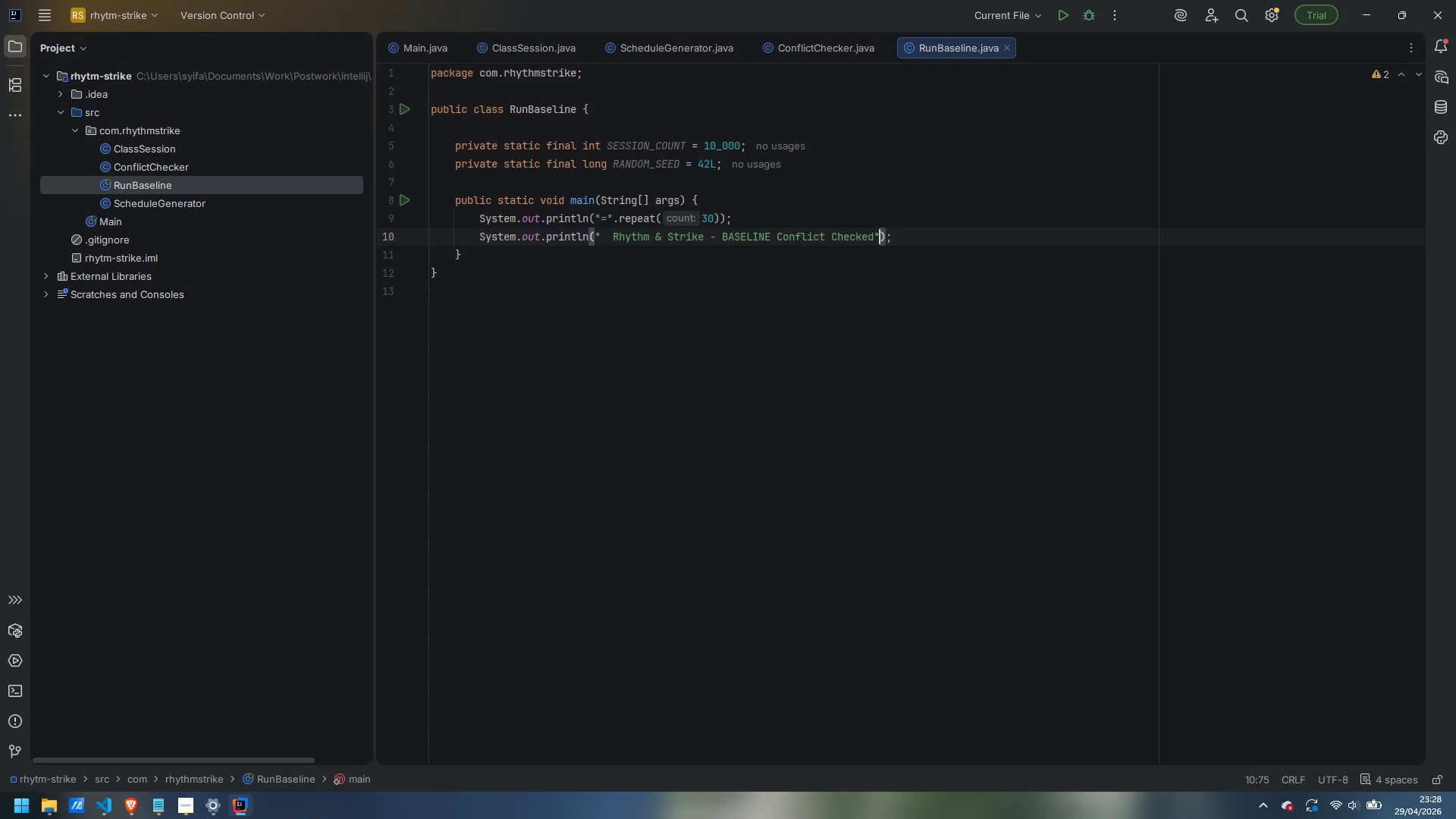 
key(ArrowRight)
 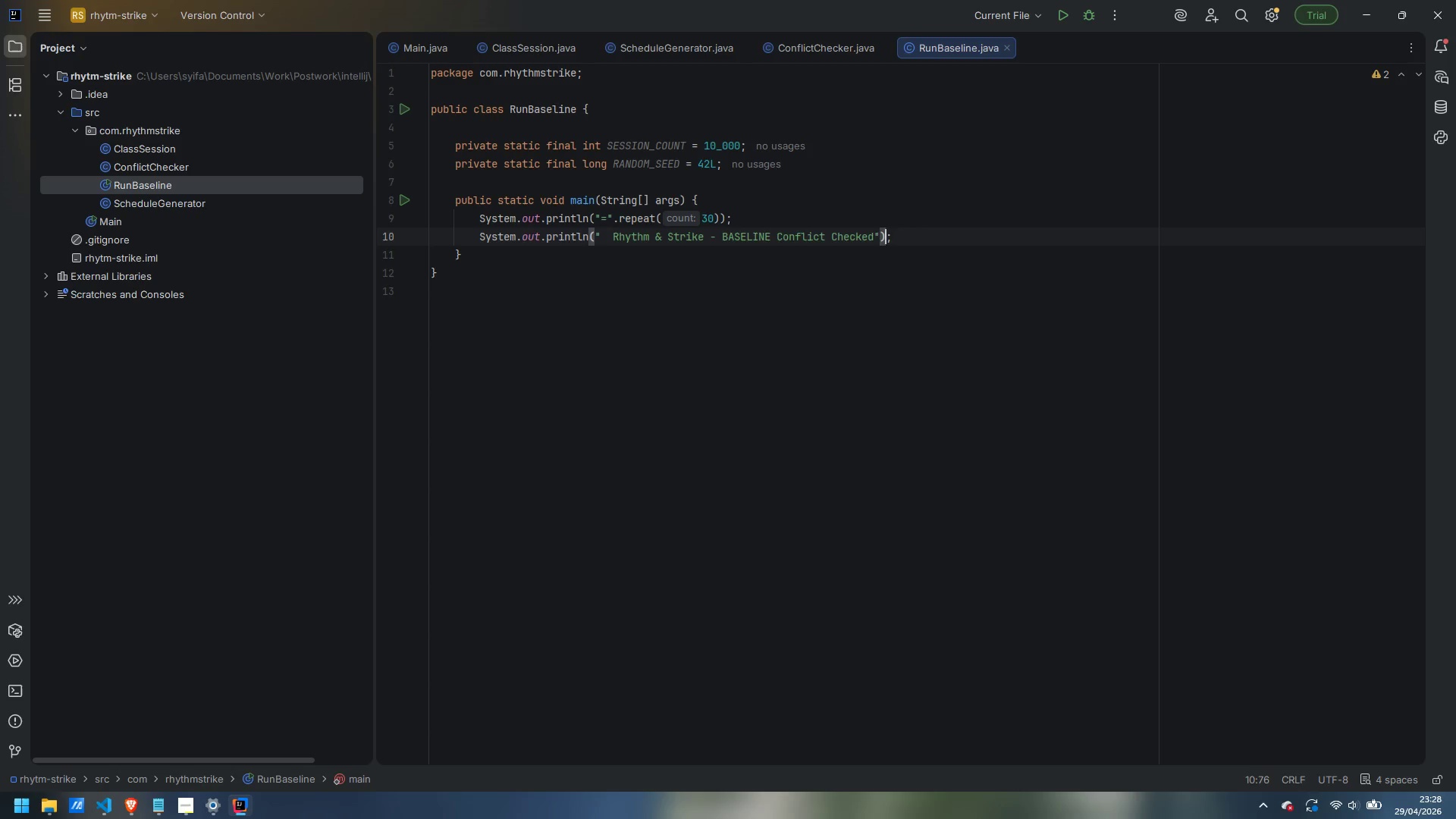 
key(ArrowRight)
 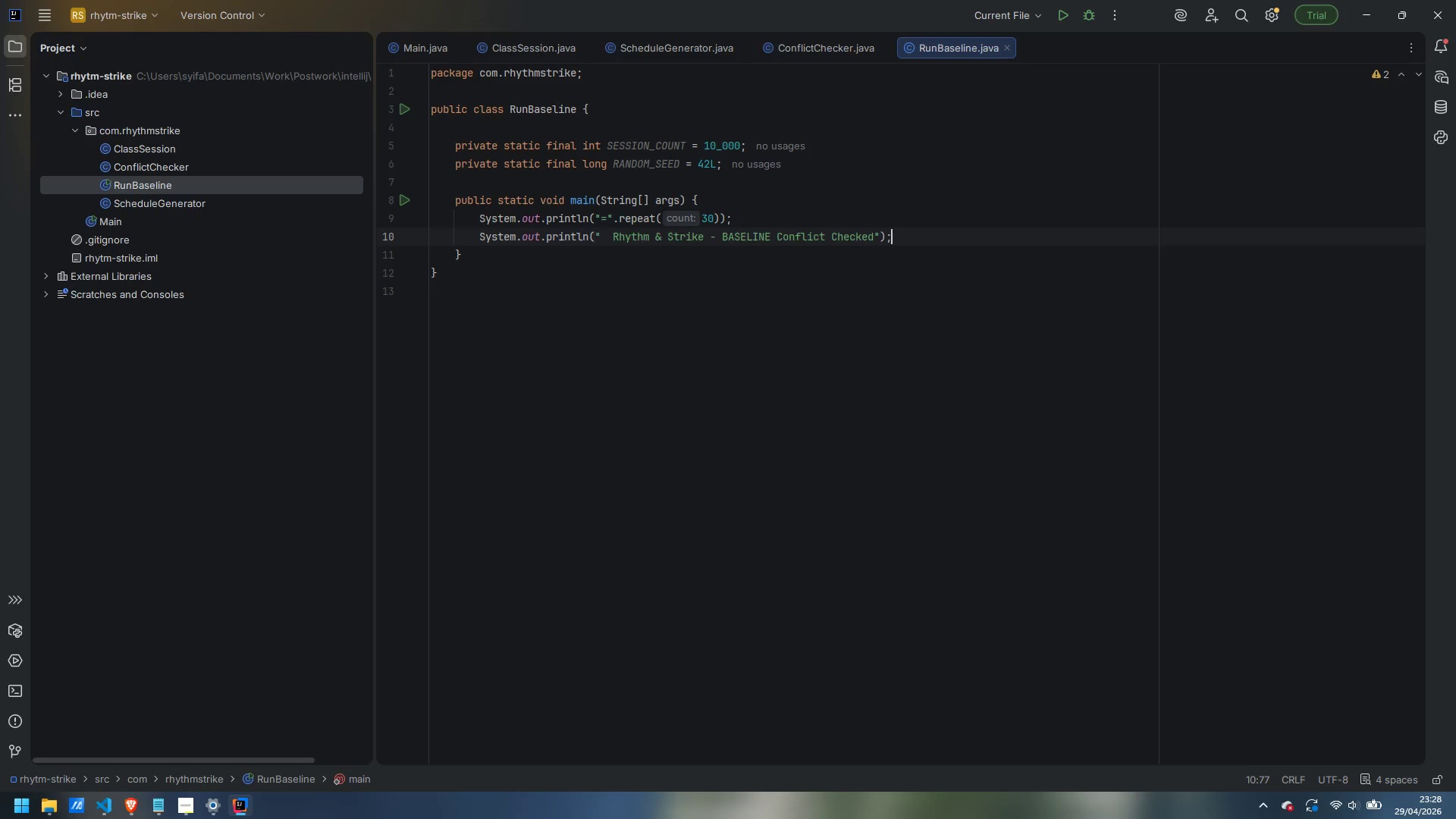 
key(Enter)
 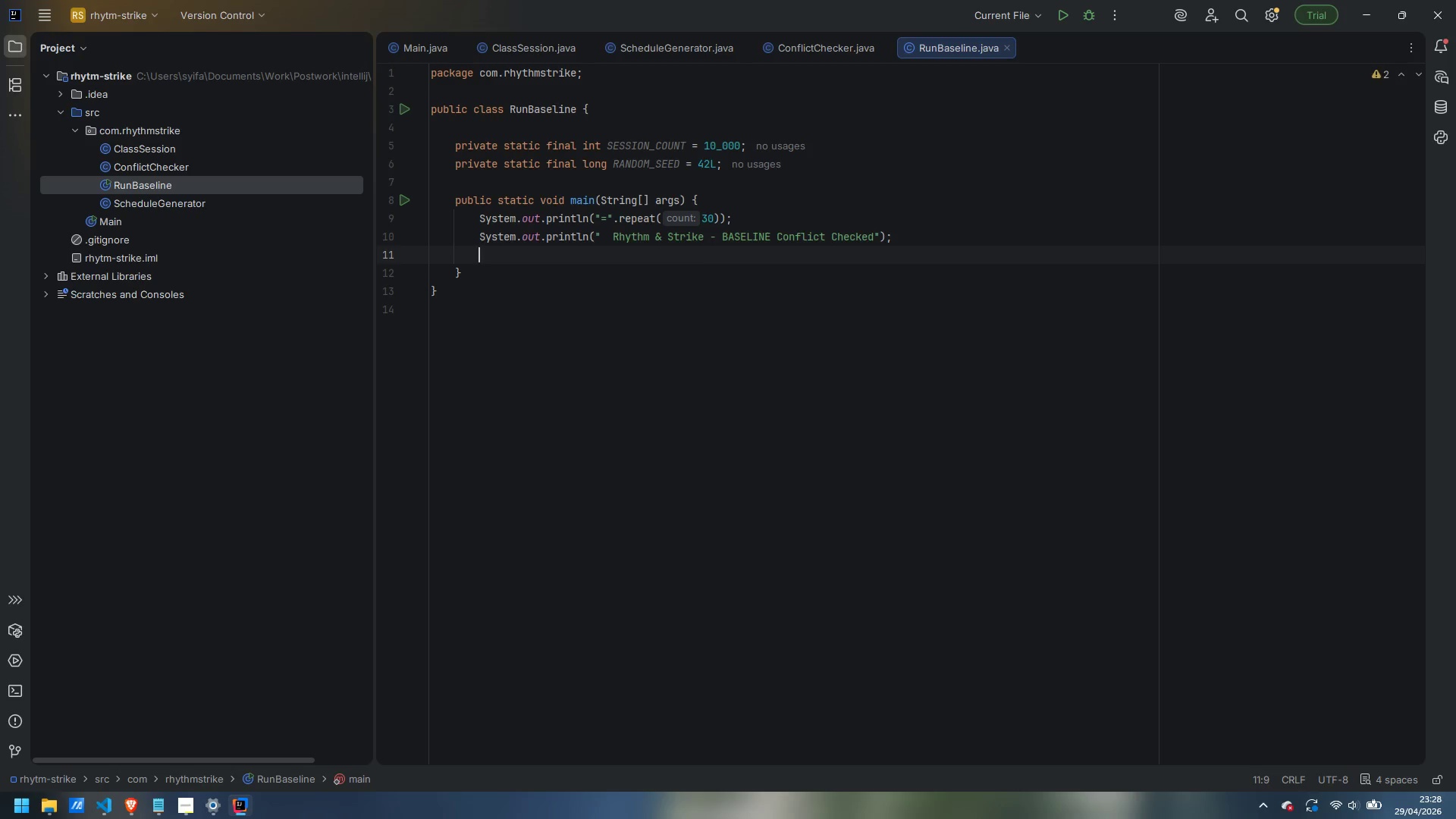 
type(sour)
key(Backspace)
type(t)
key(Tab)
type("=)
 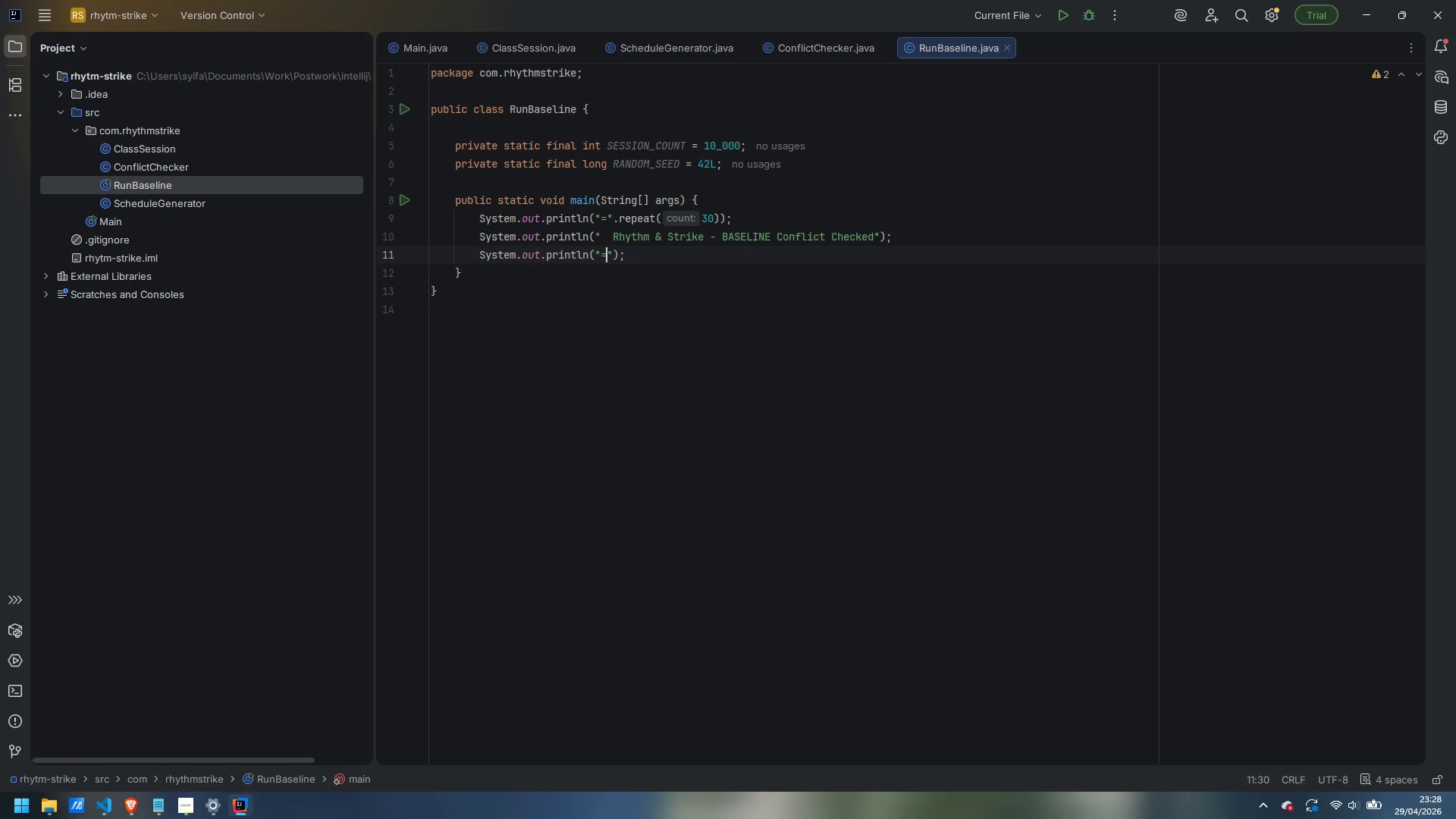 
key(ArrowRight)
 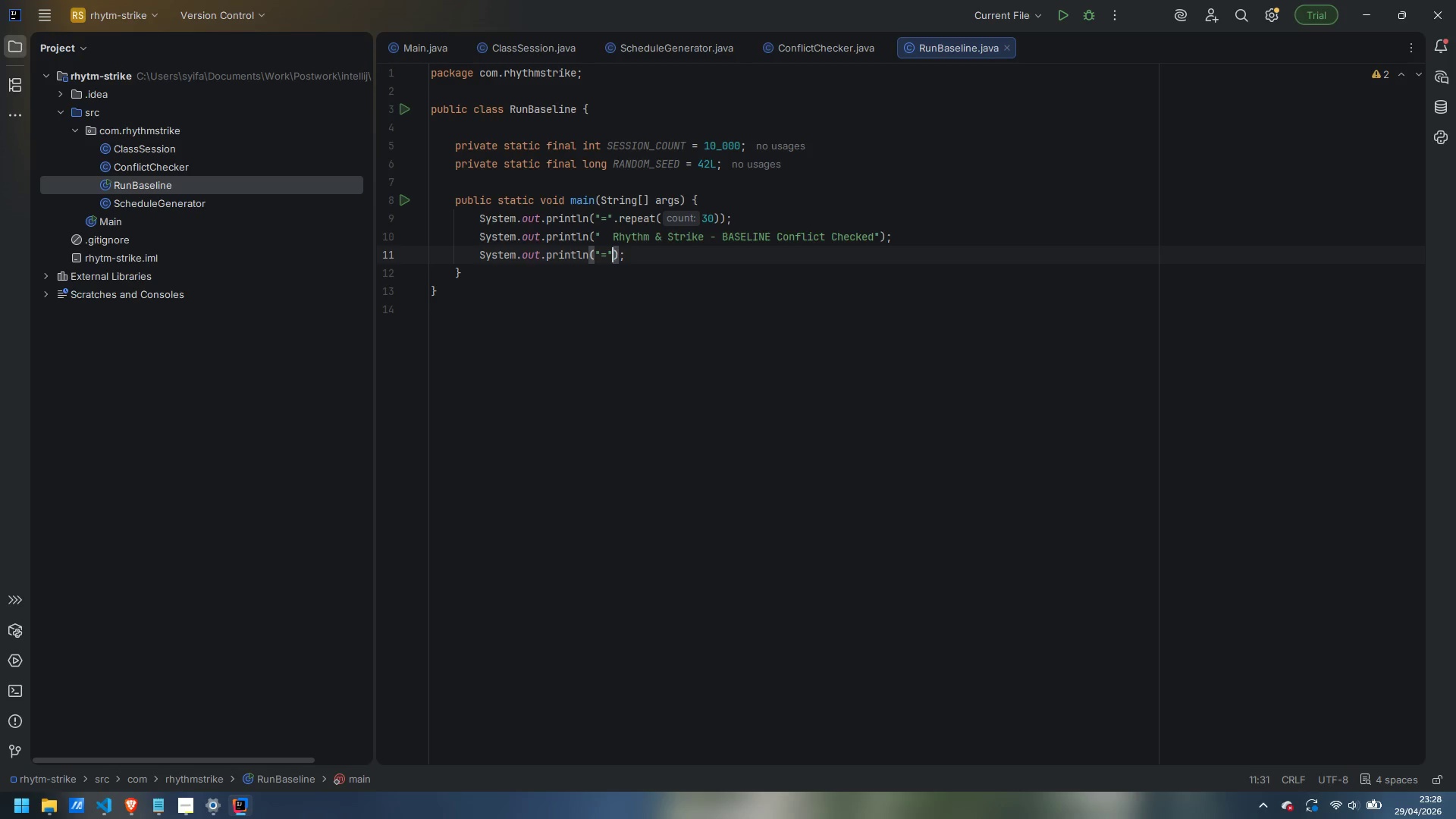 
type(.repeat)
 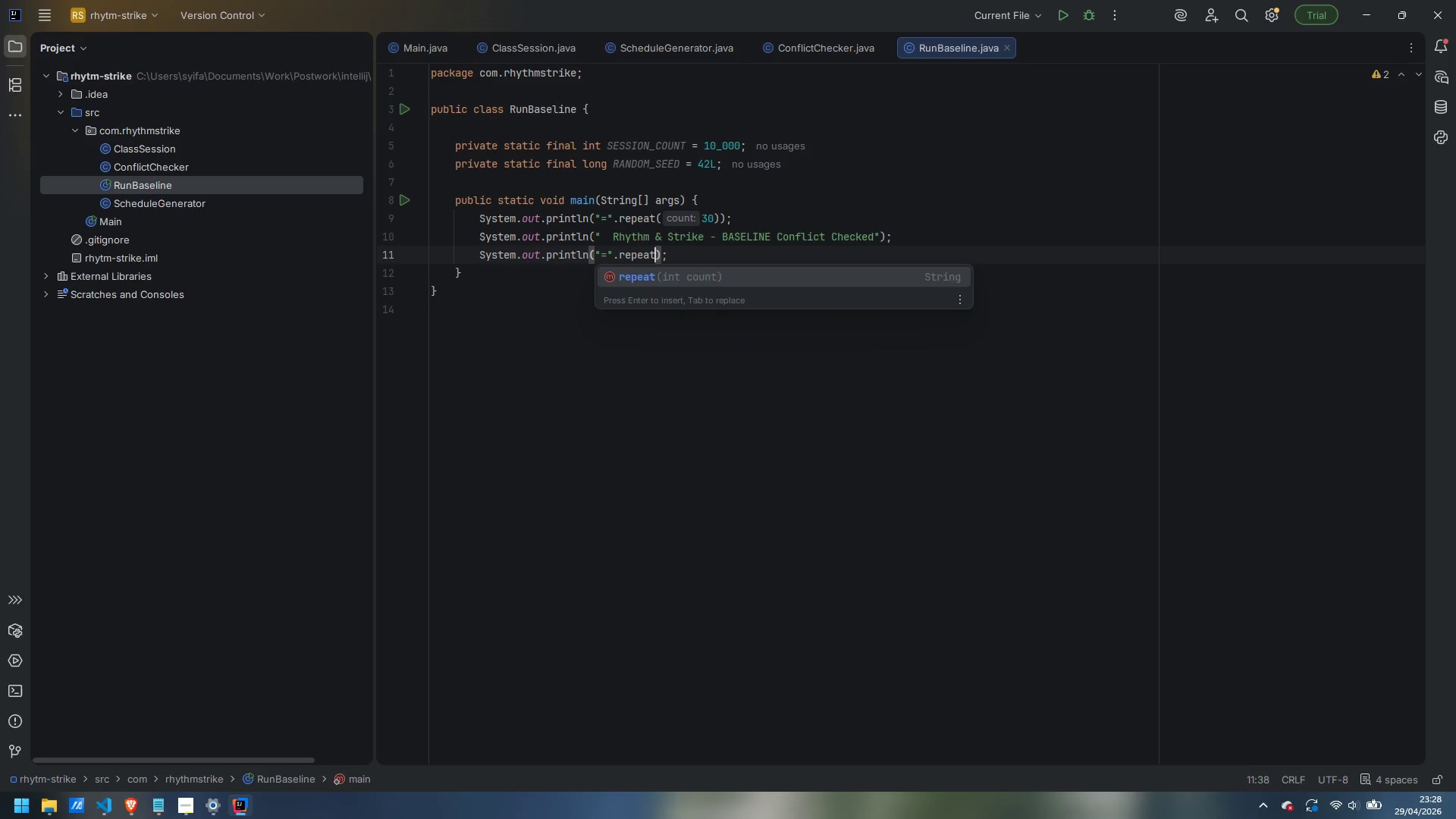 
key(Enter)
 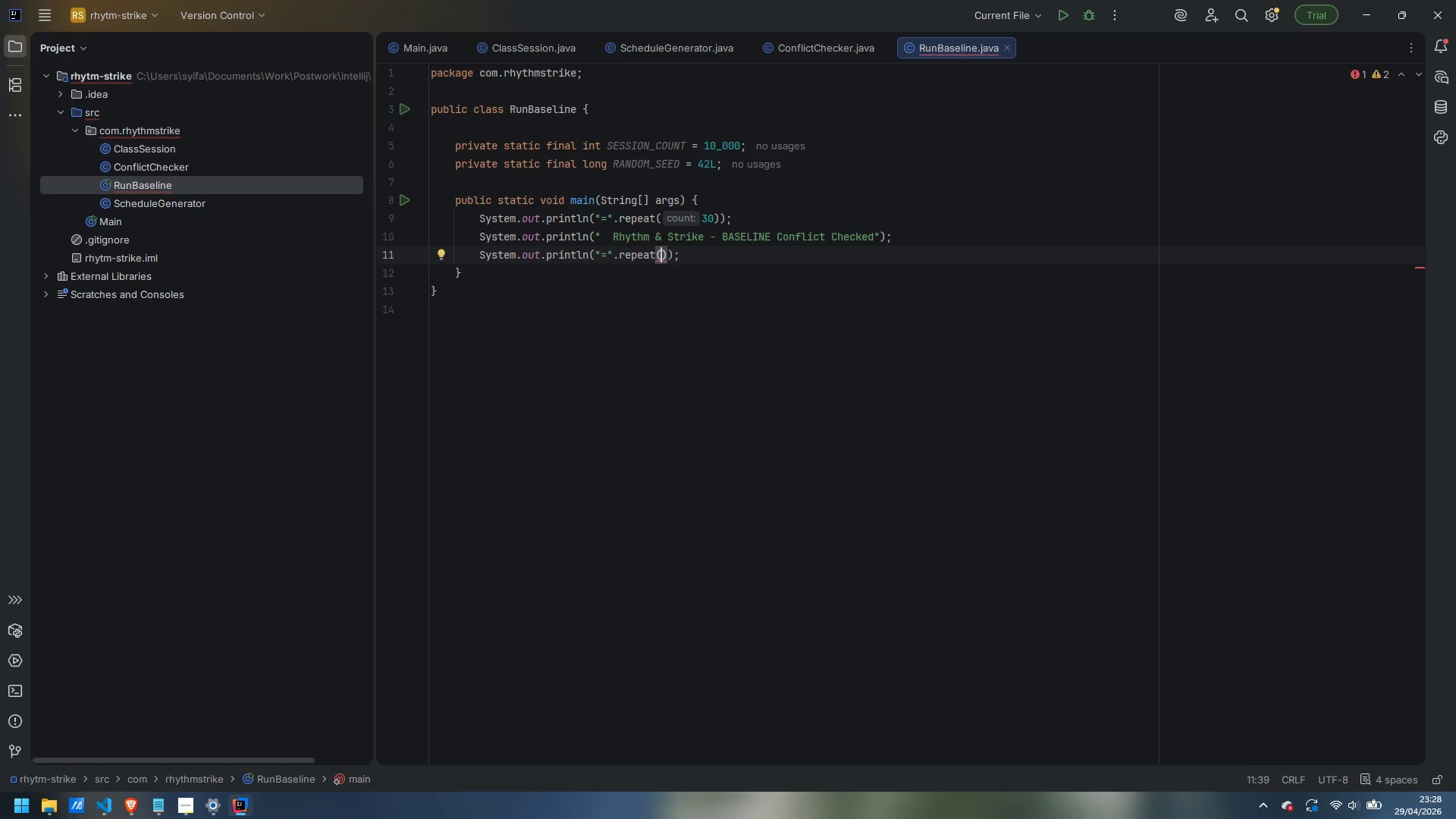 
type(30)
 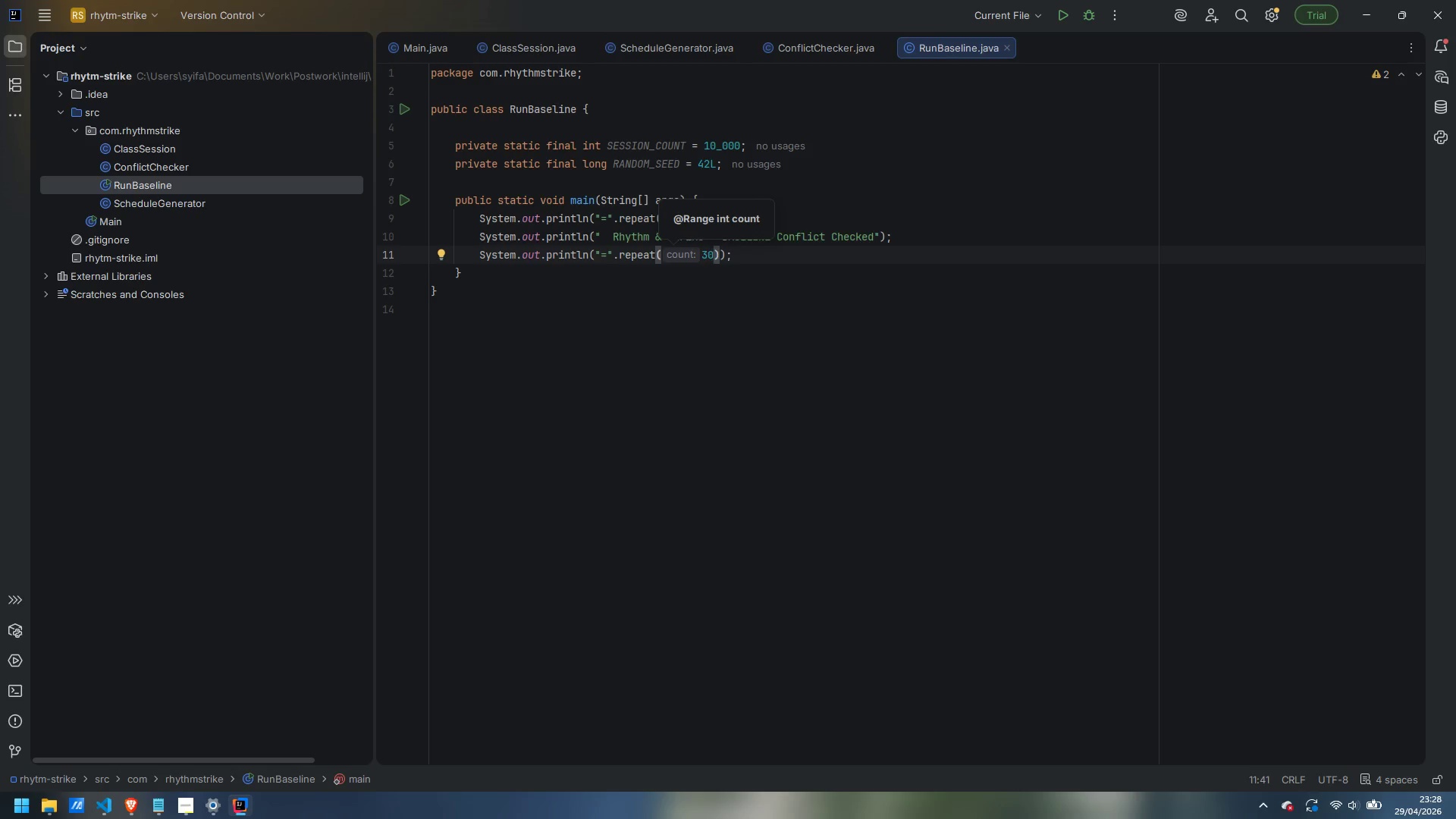 
key(ArrowRight)
 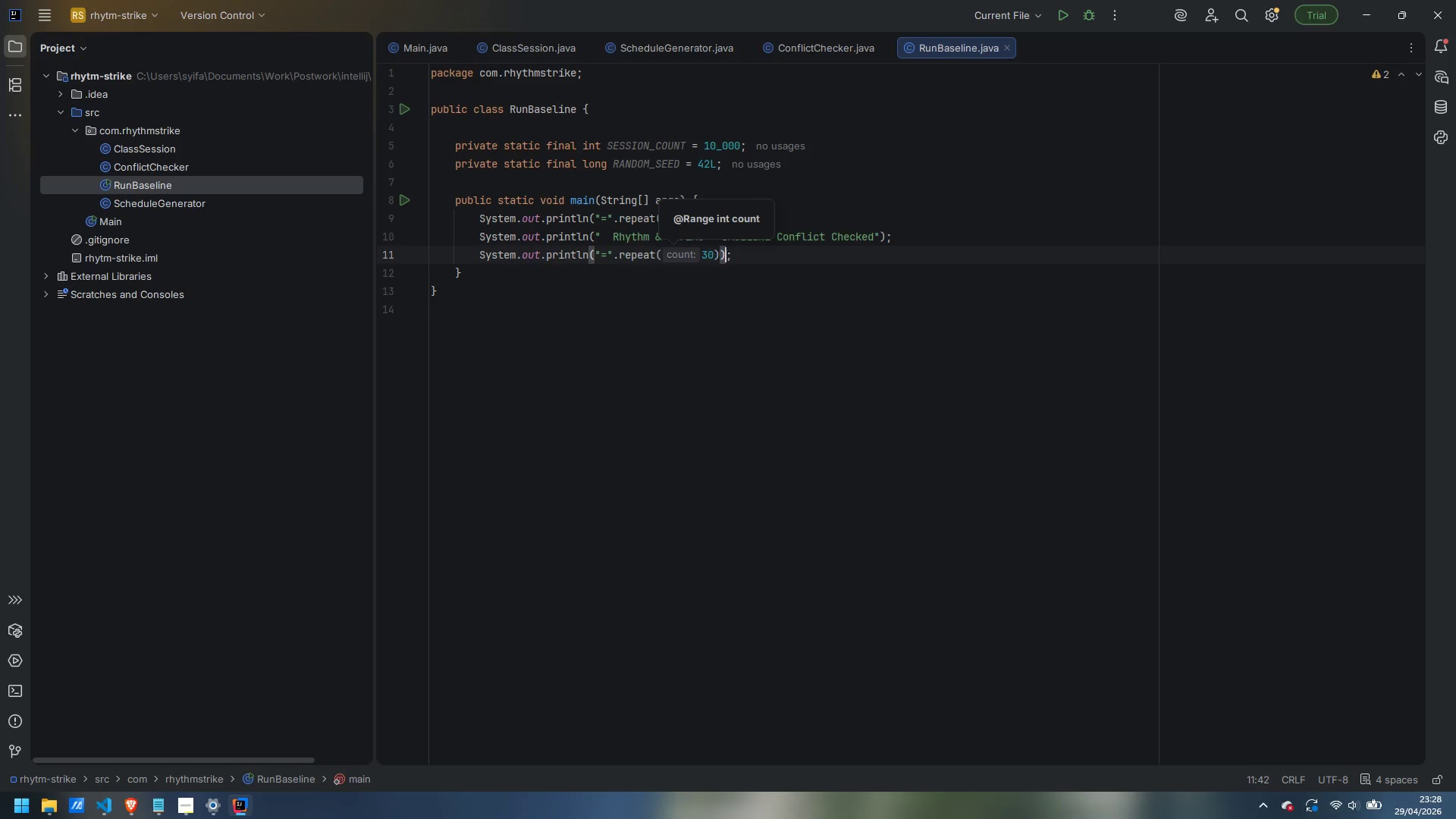 
key(ArrowRight)
 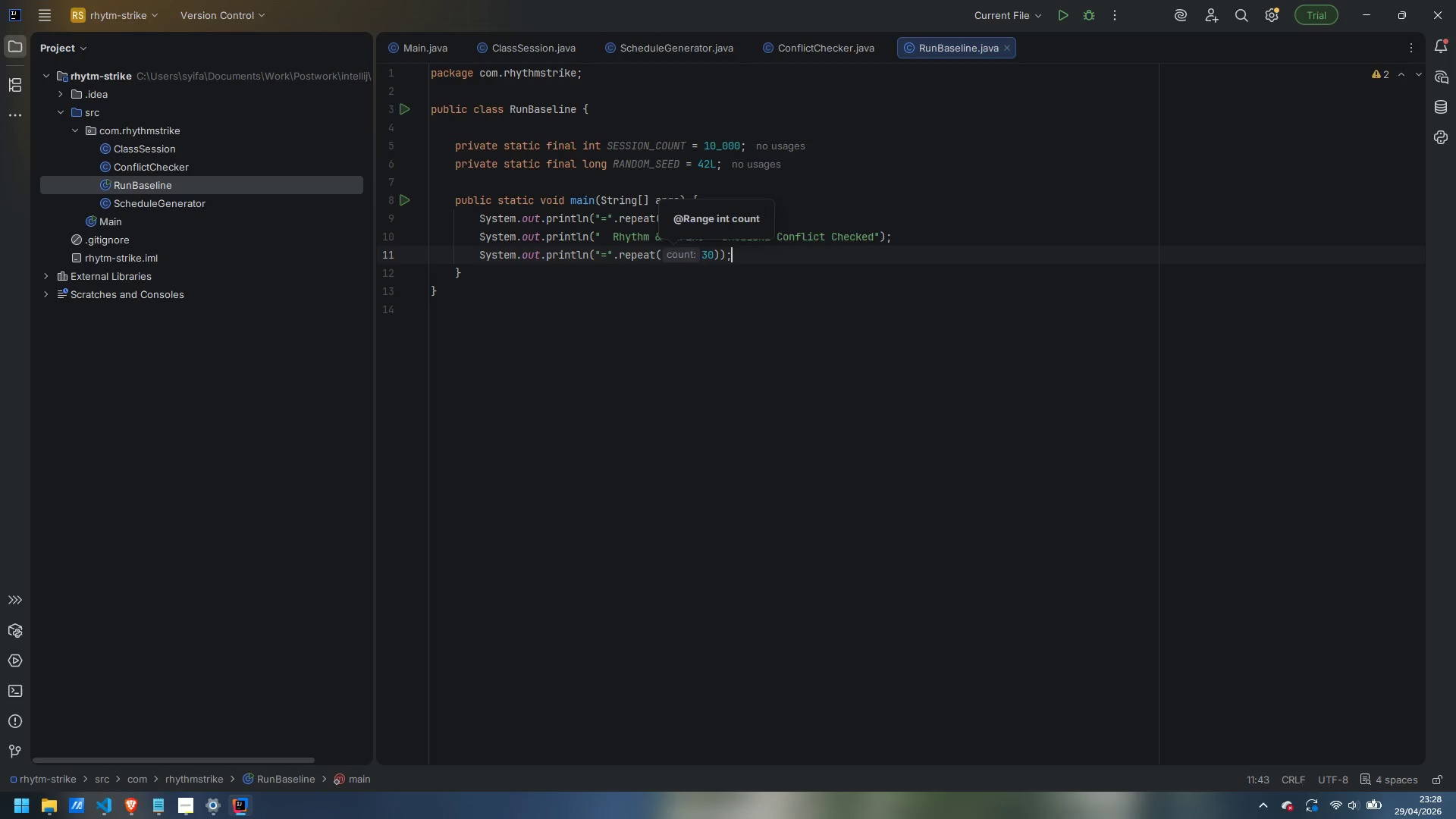 
key(ArrowRight)
 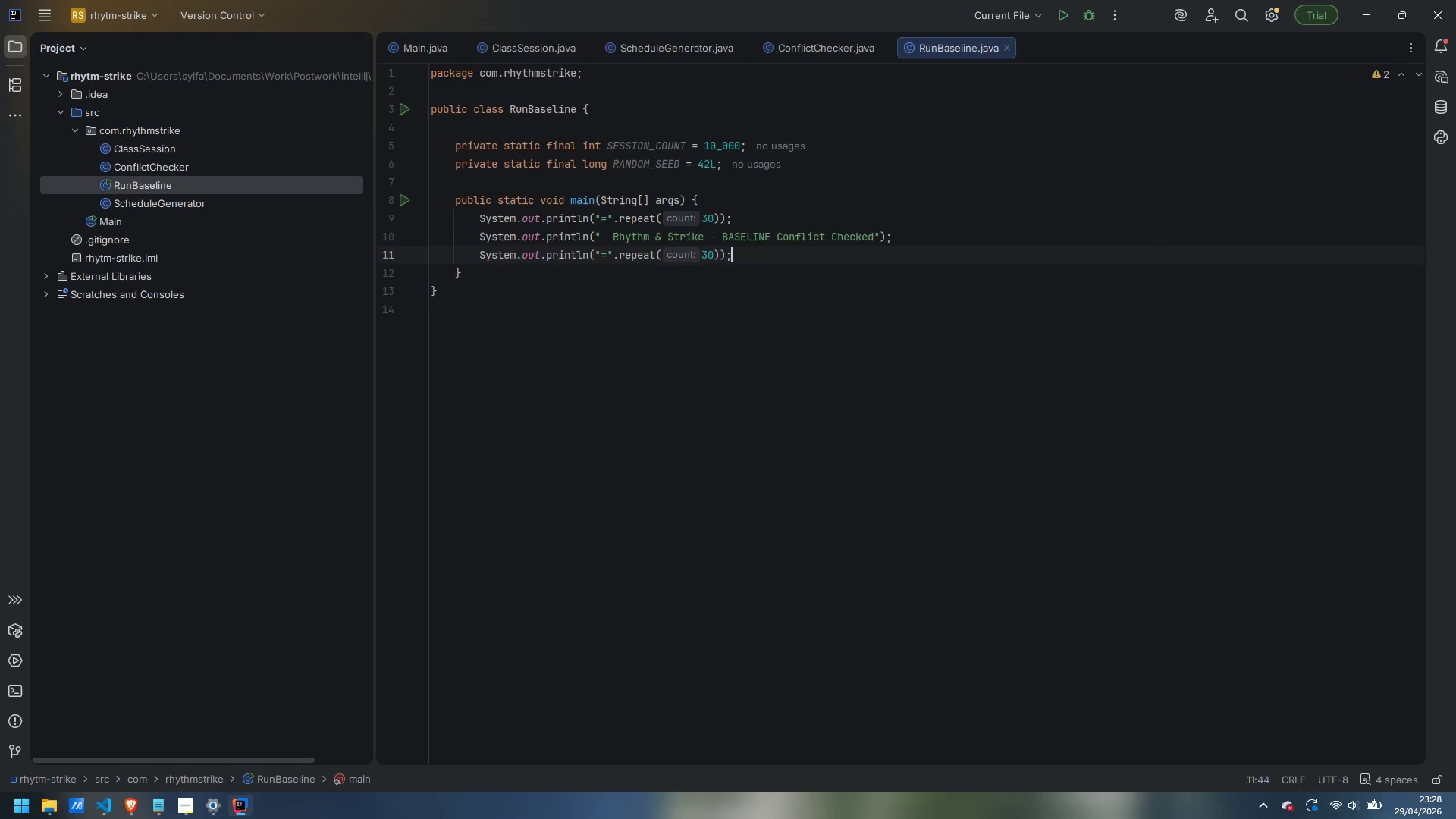 
key(Enter)
 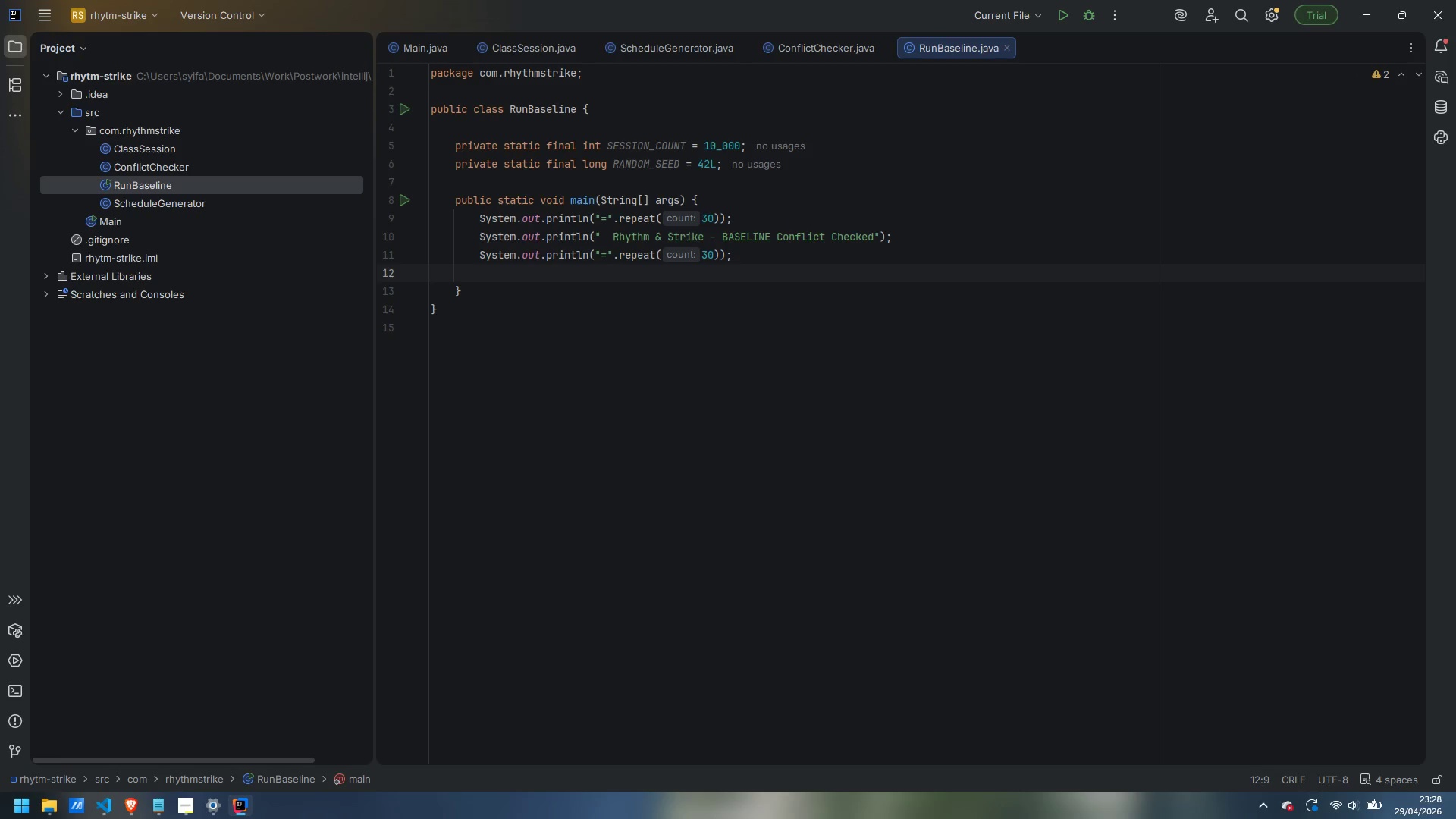 
type(soutr)
key(Backspace)
key(Backspace)
type(f)
key(Tab)
 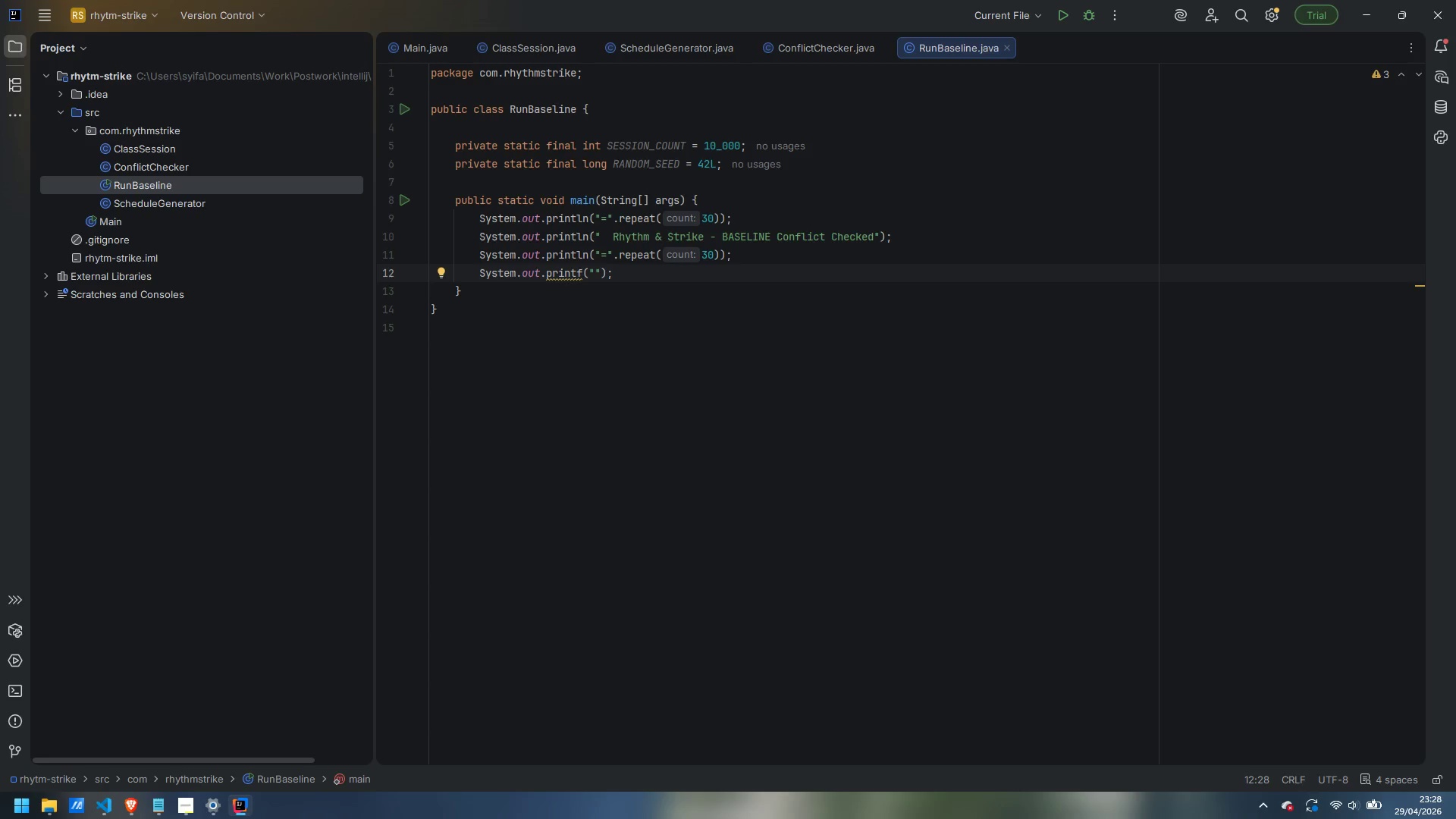 
type(  Session  : %,d%n)
 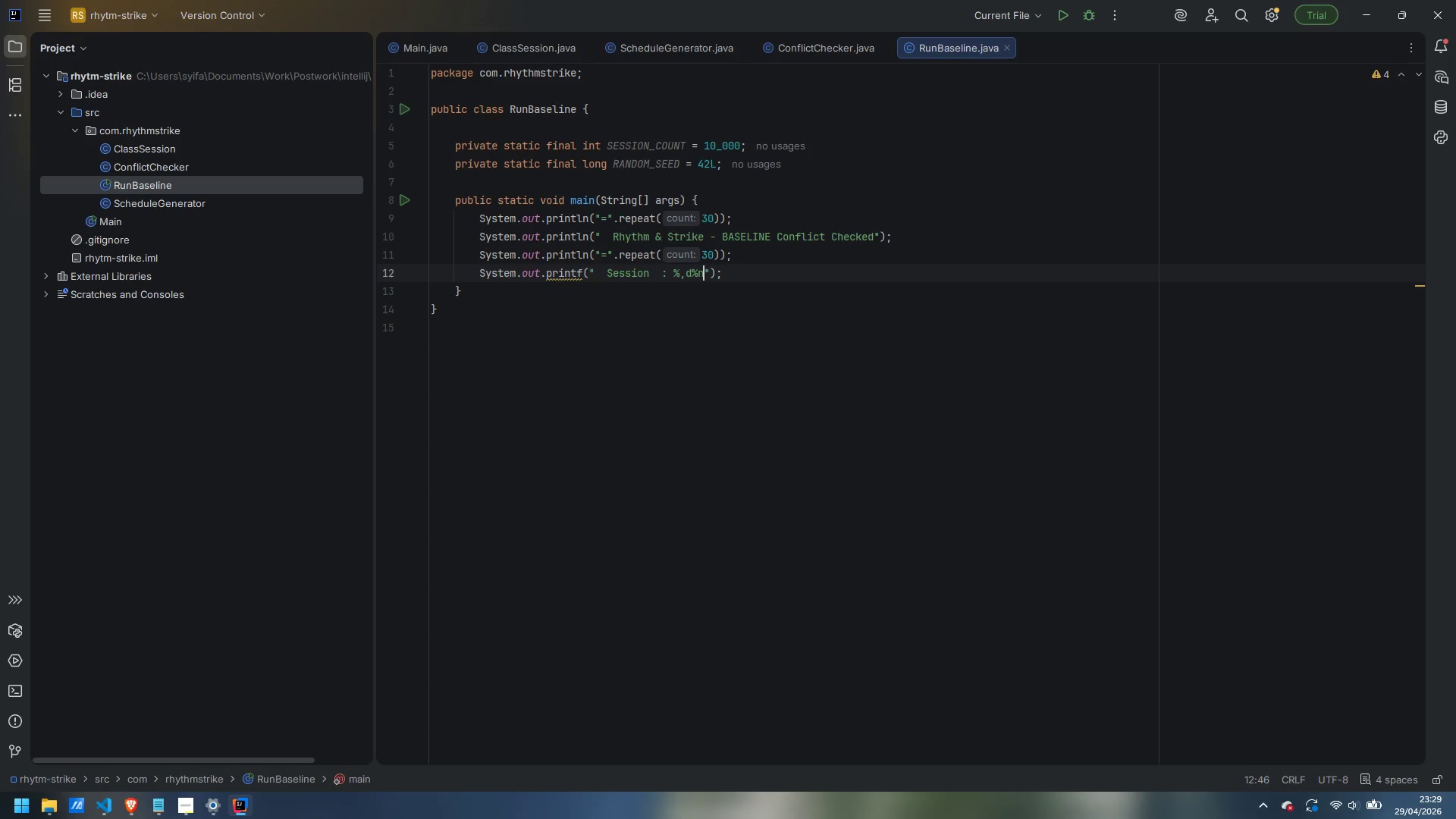 
key(ArrowRight)
 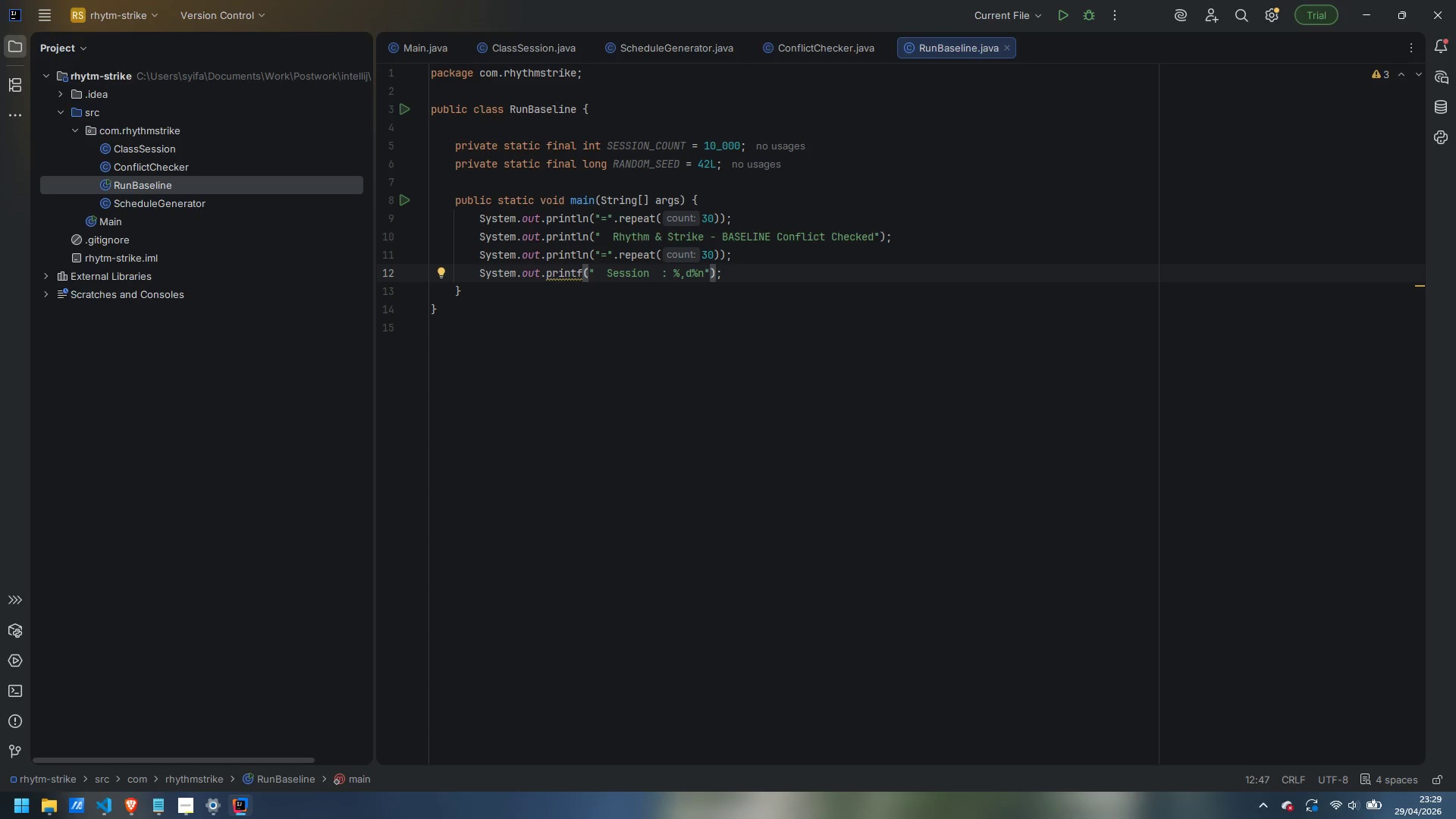 
type(, SESSION_COUNT)
 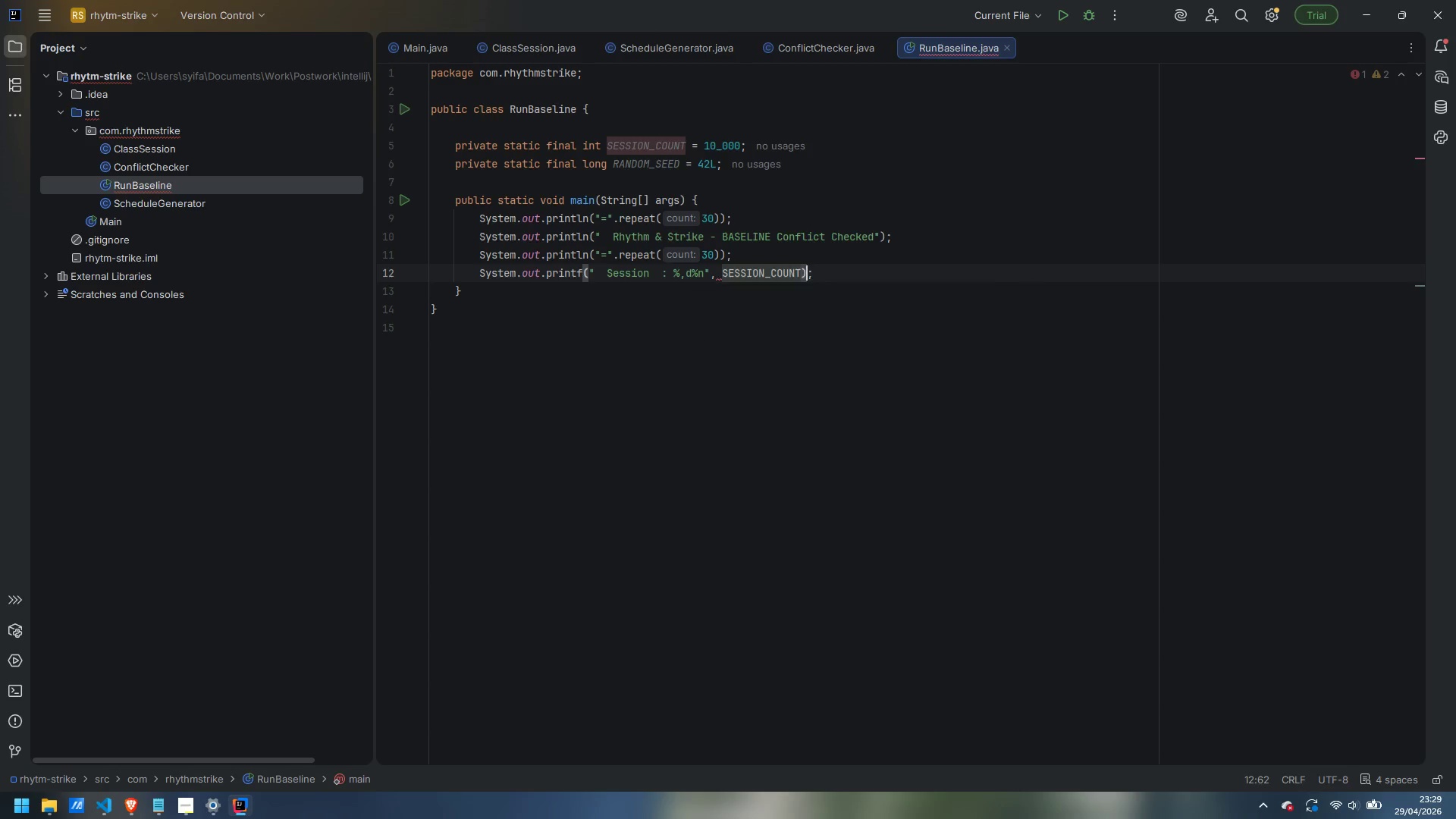 
key(ArrowRight)
 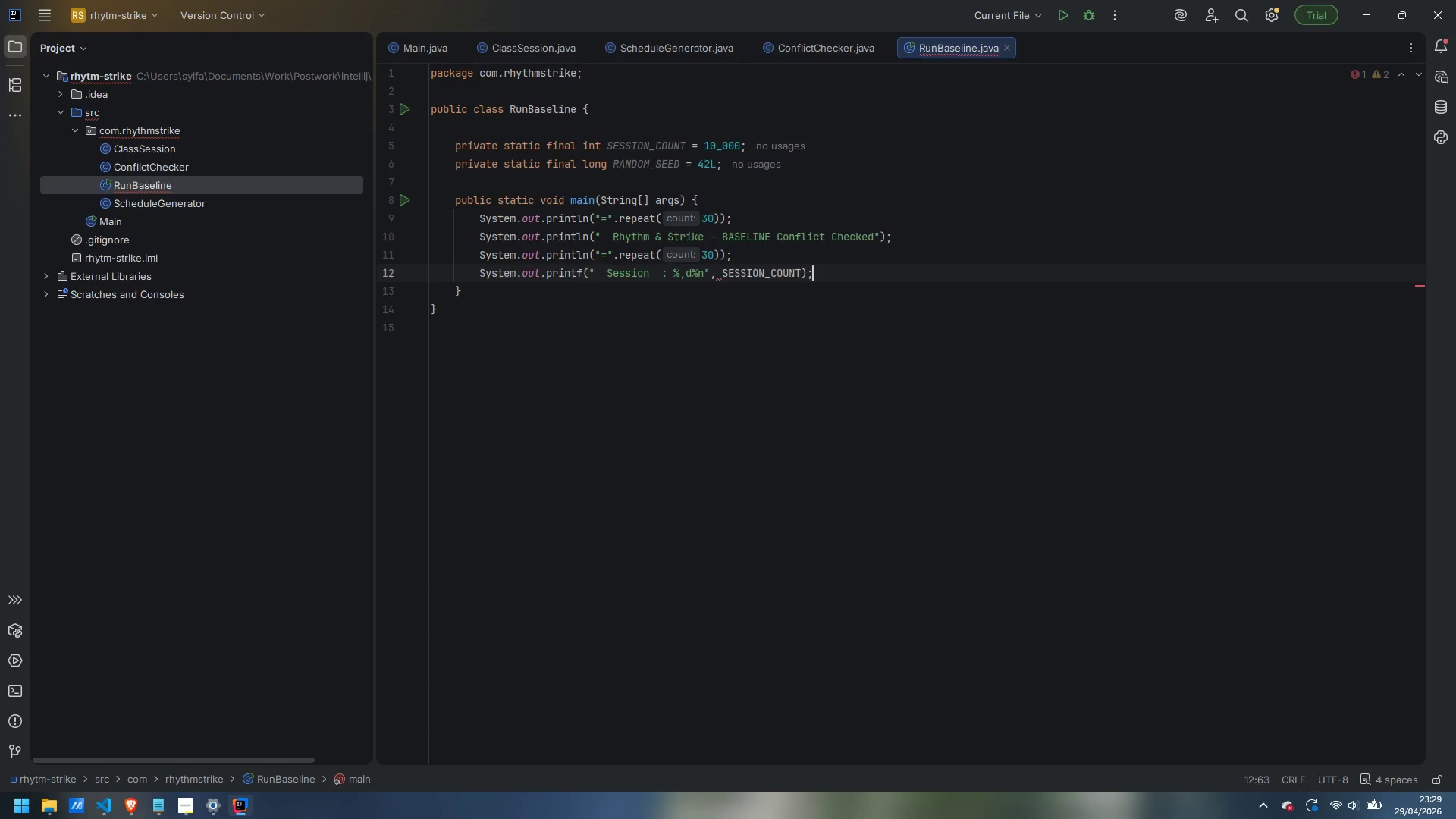 
key(ArrowRight)
 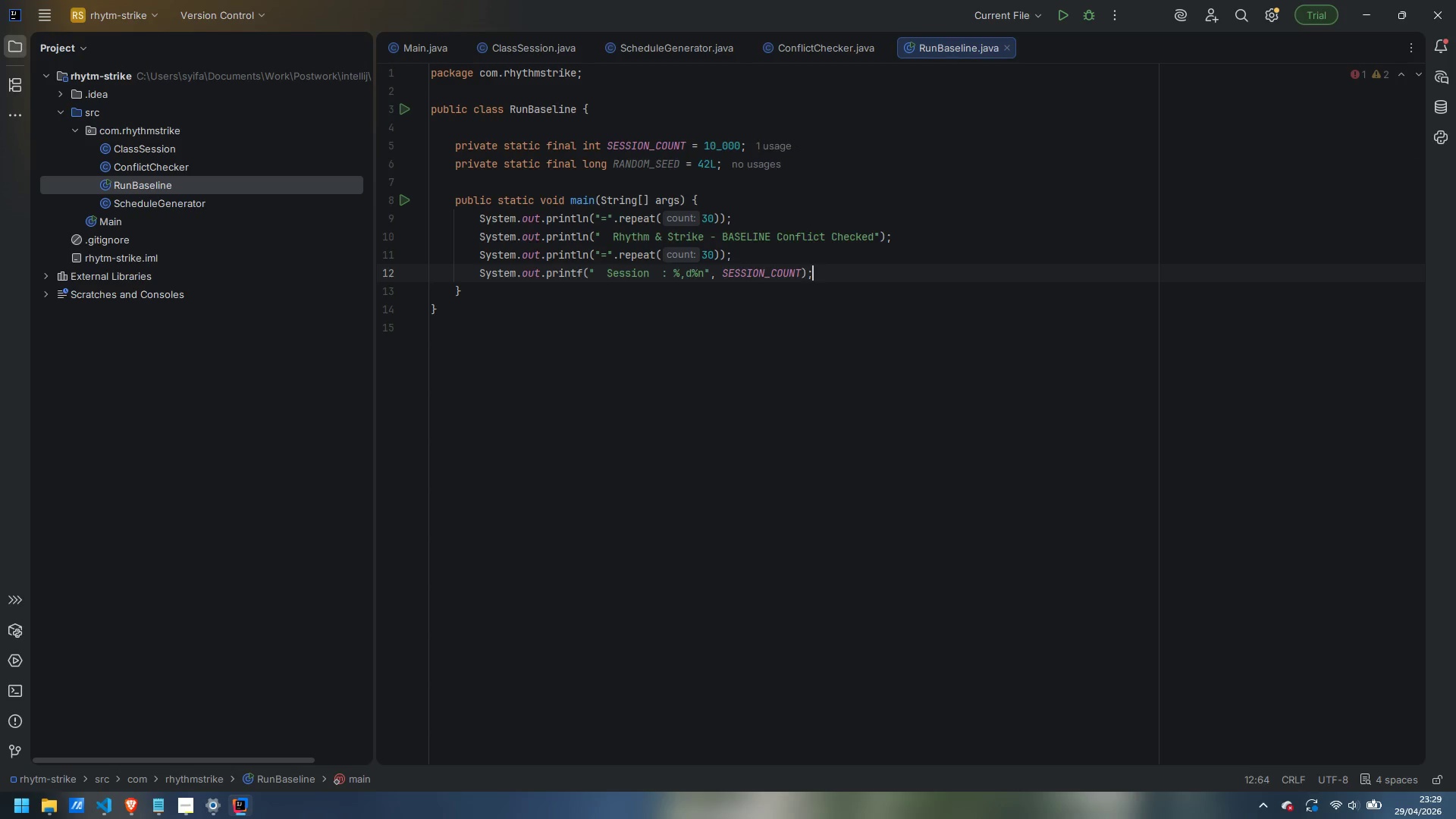 
key(Enter)
 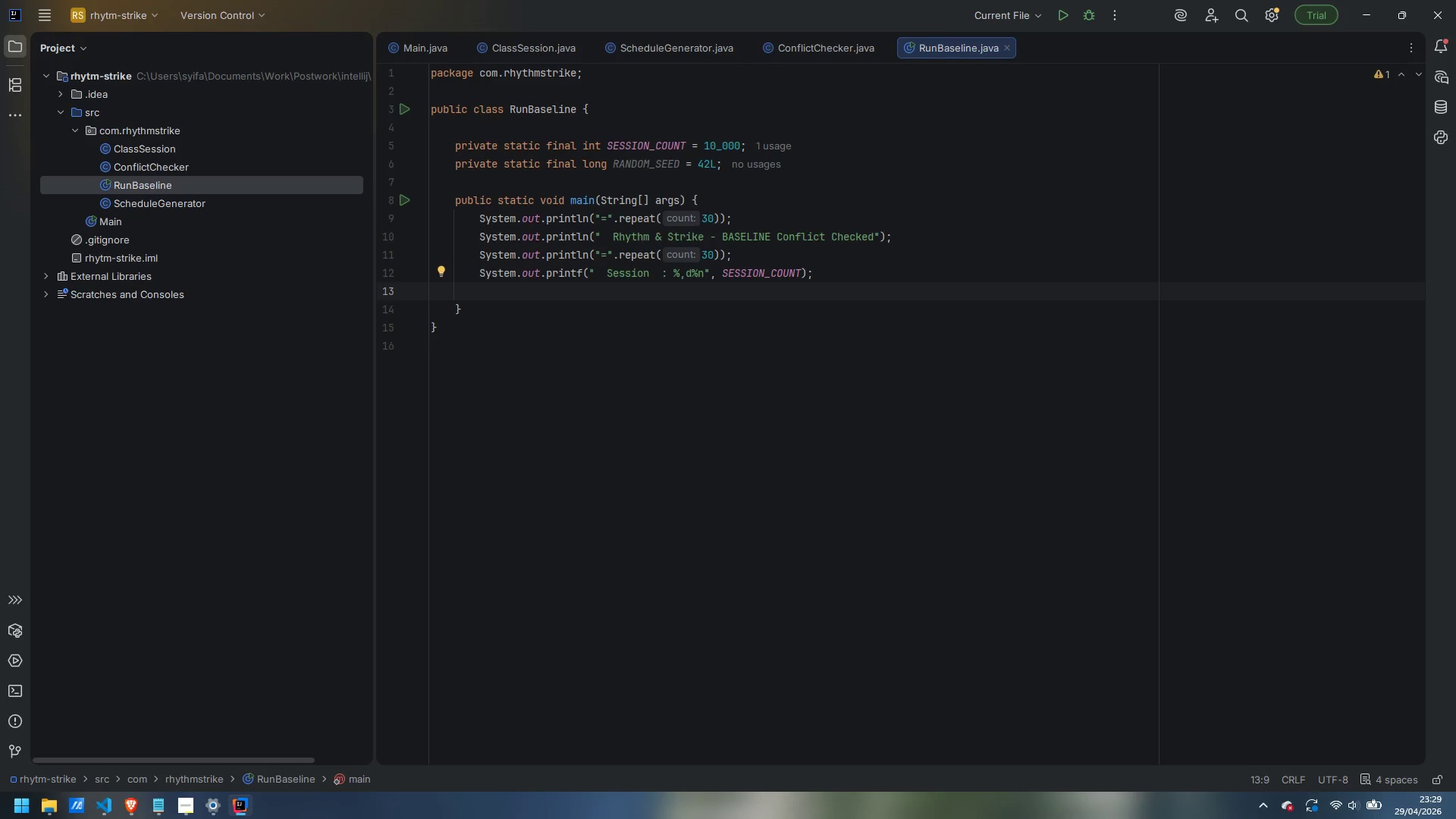 
type(sout)
key(Tab)
 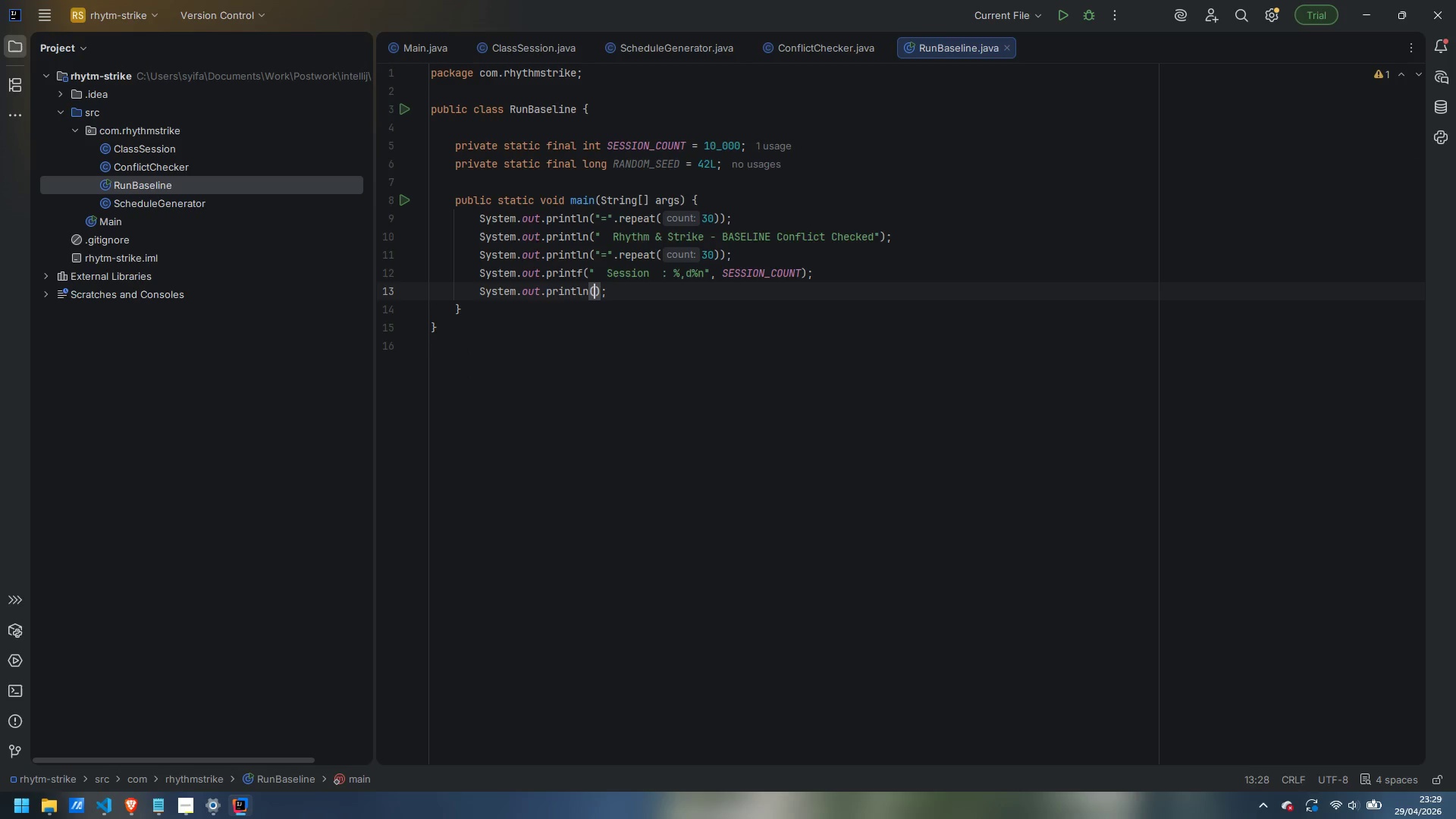 
key(ArrowRight)
 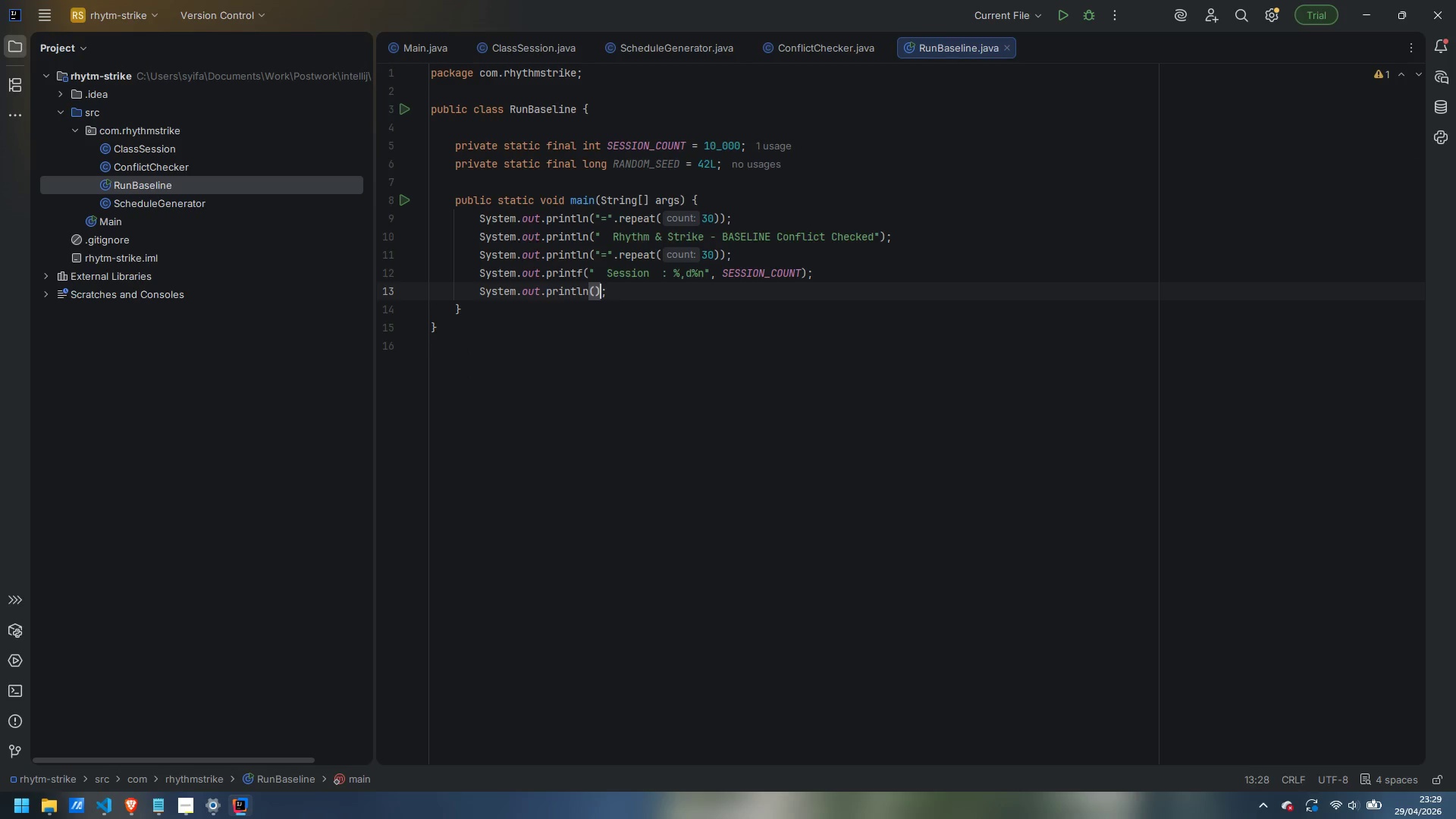 
key(ArrowRight)
 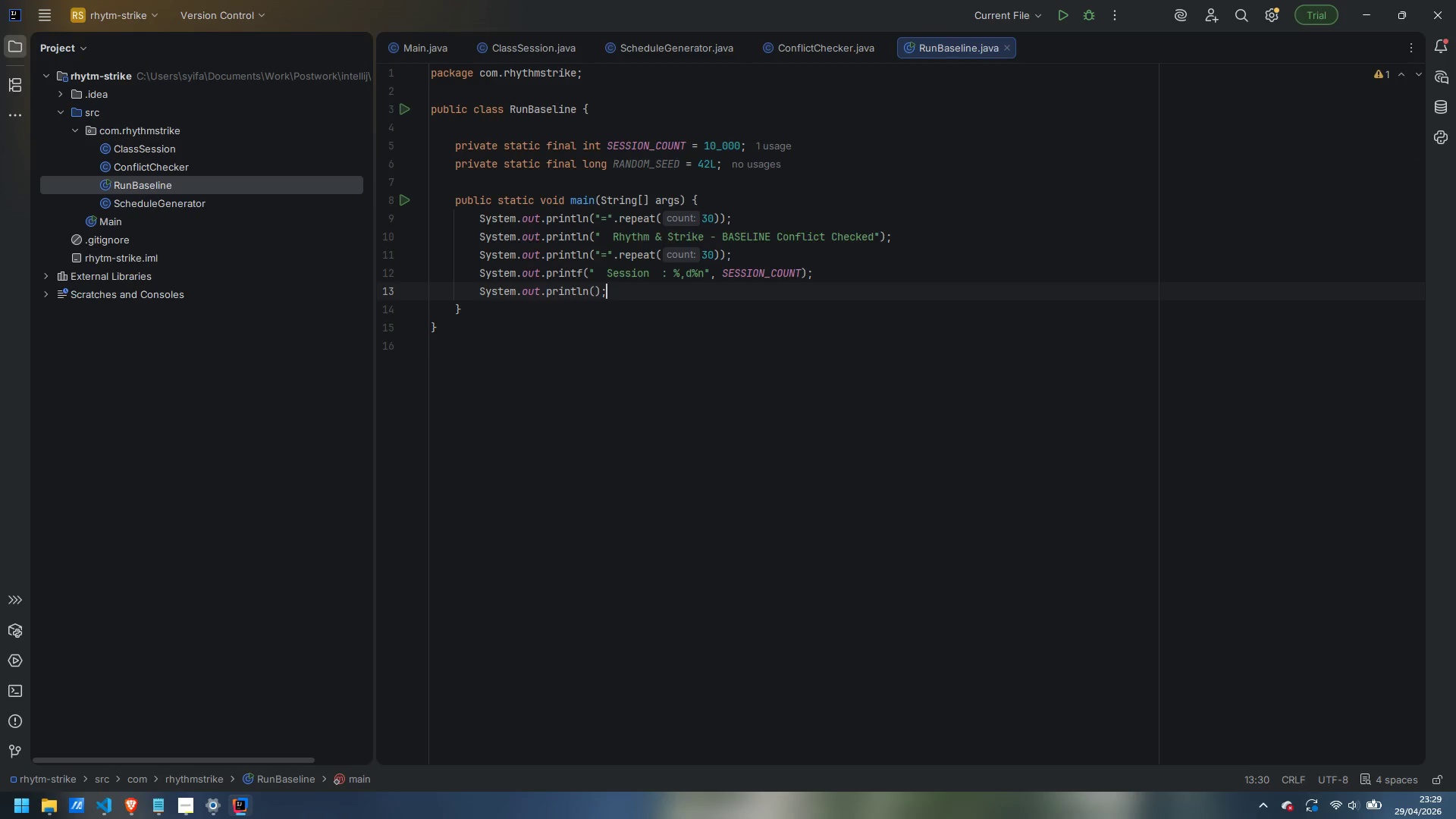 
key(Enter)
 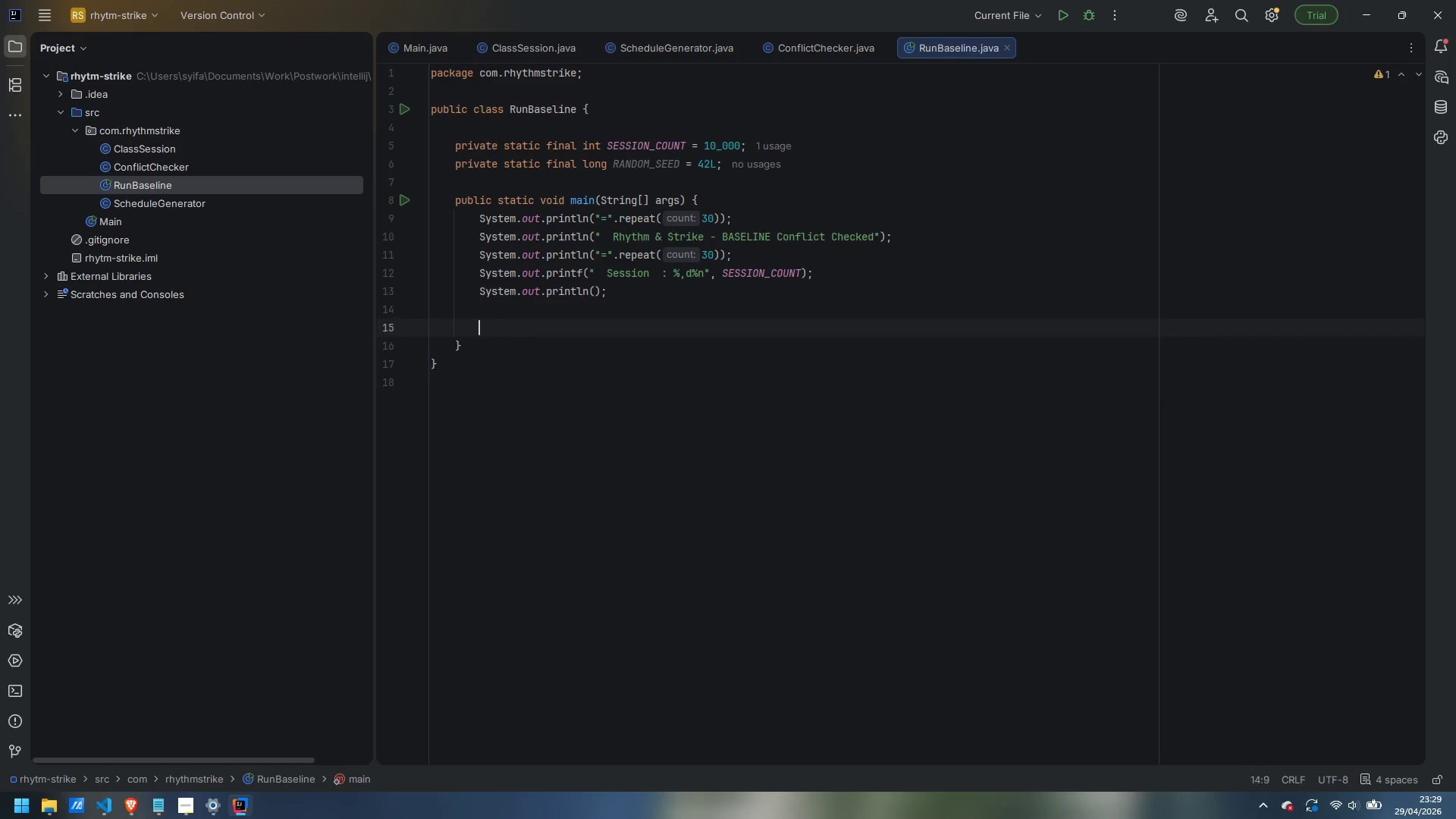 
key(Enter)
 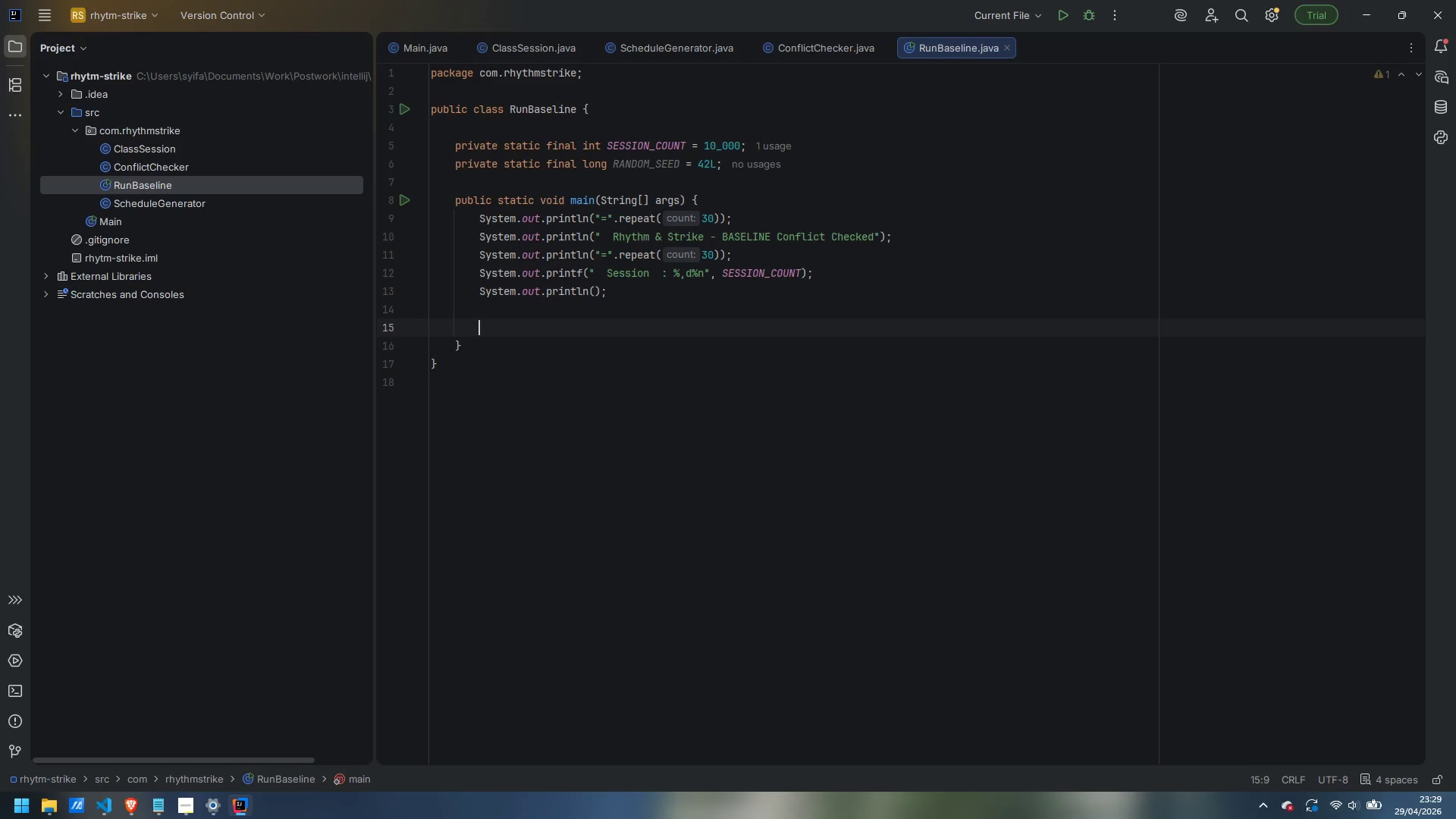 
type(List<ClassSession)
 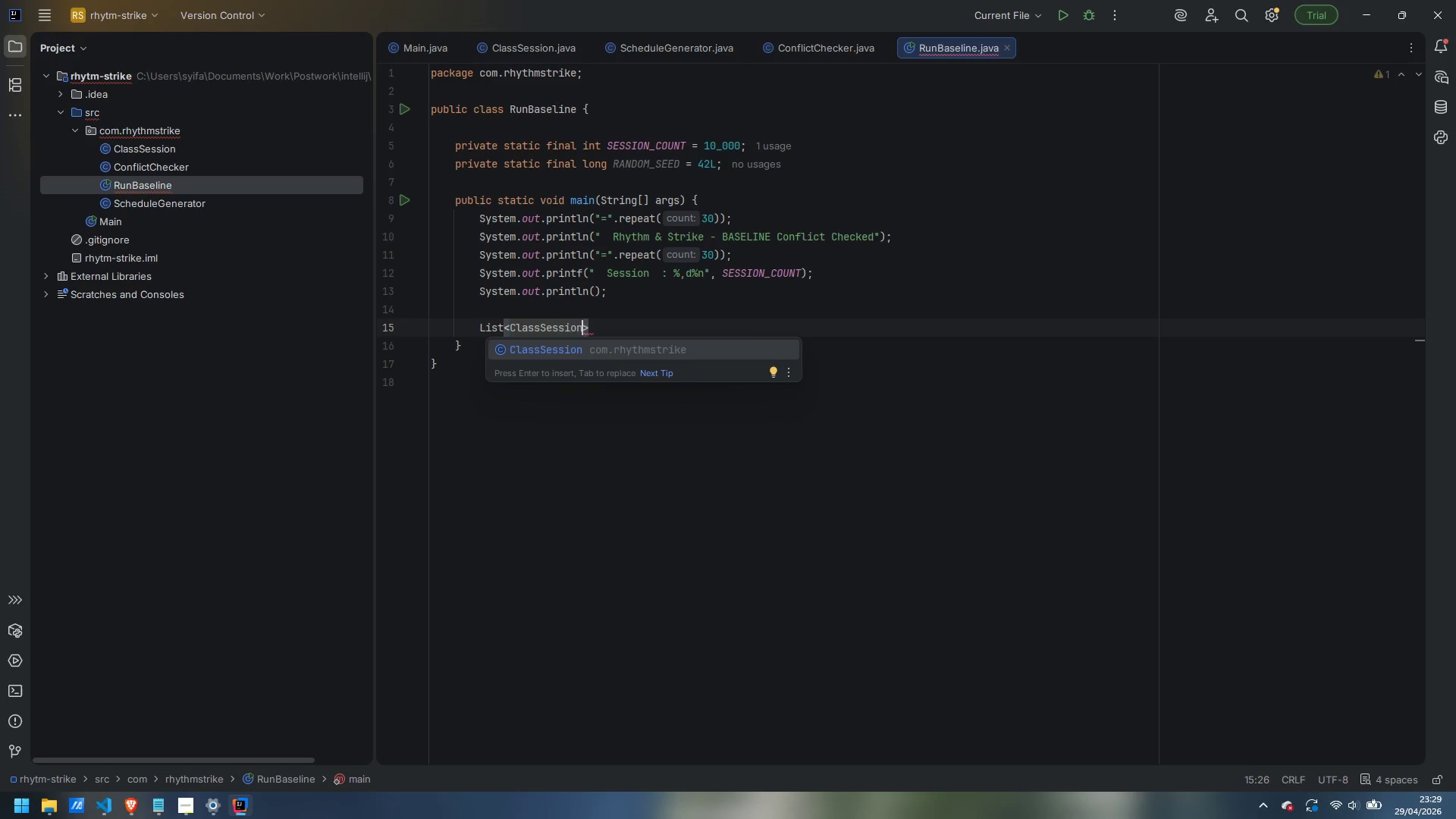 
key(Enter)
 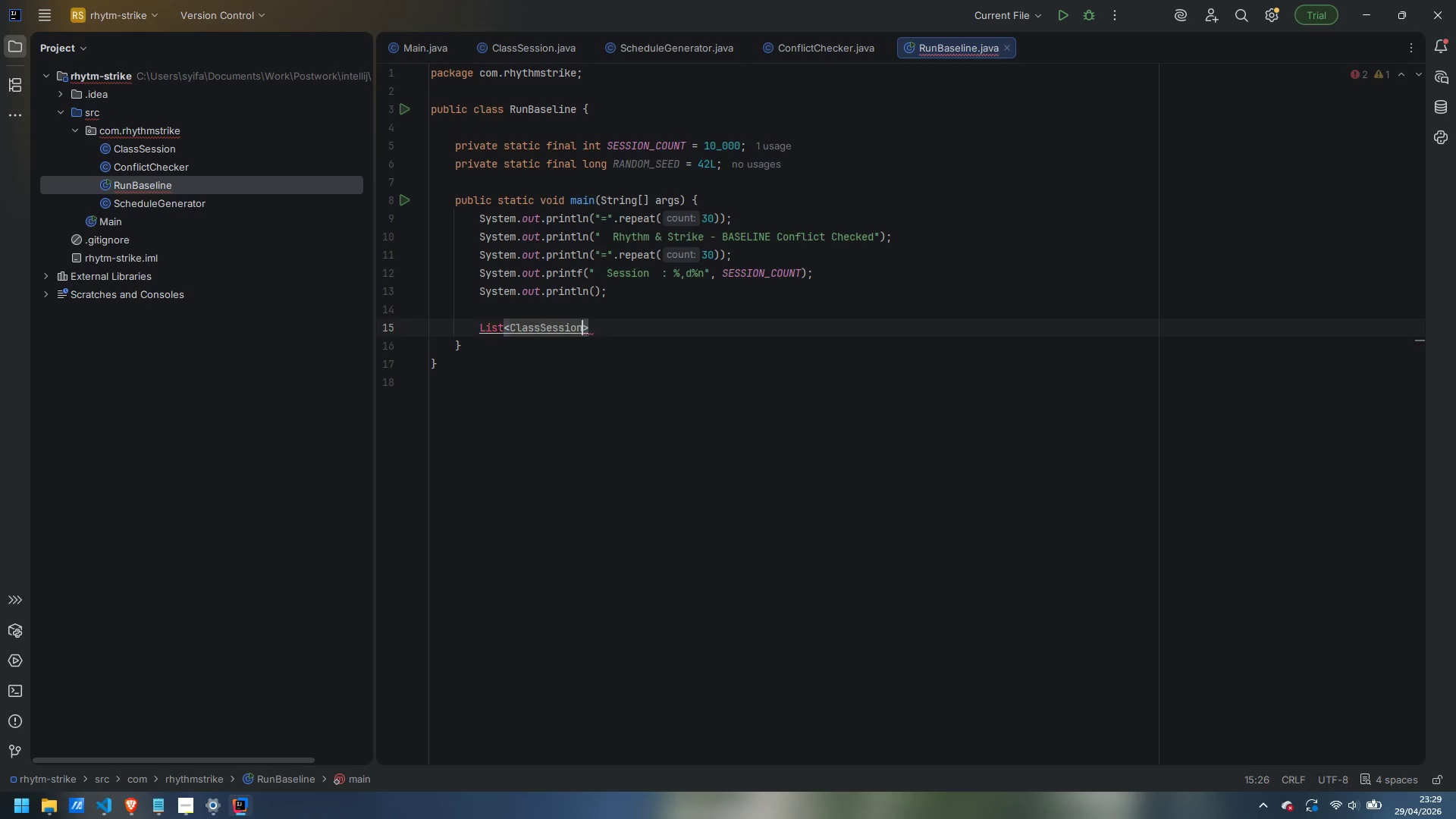 
key(ArrowRight)
 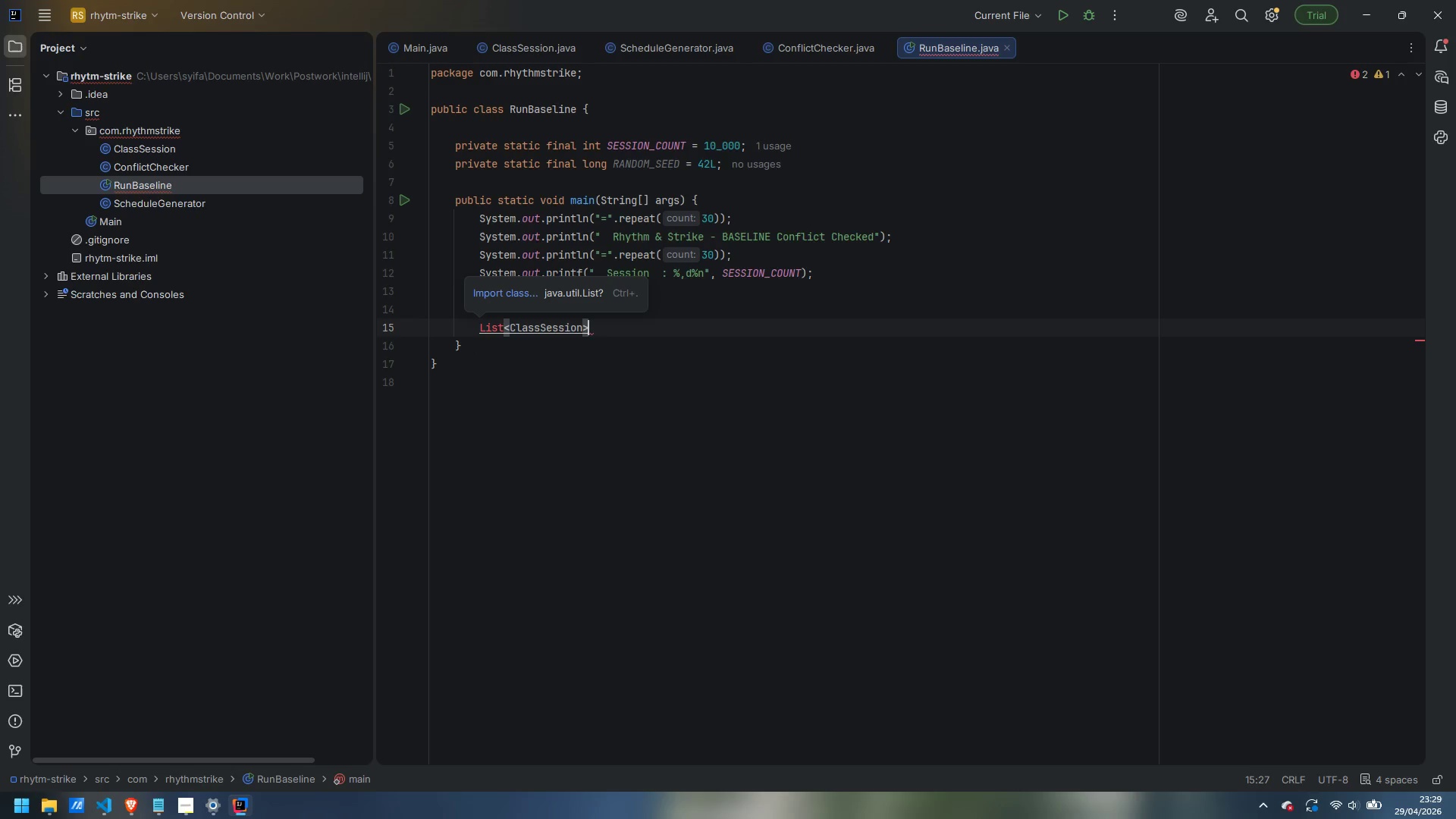 
key(Control+Period)
 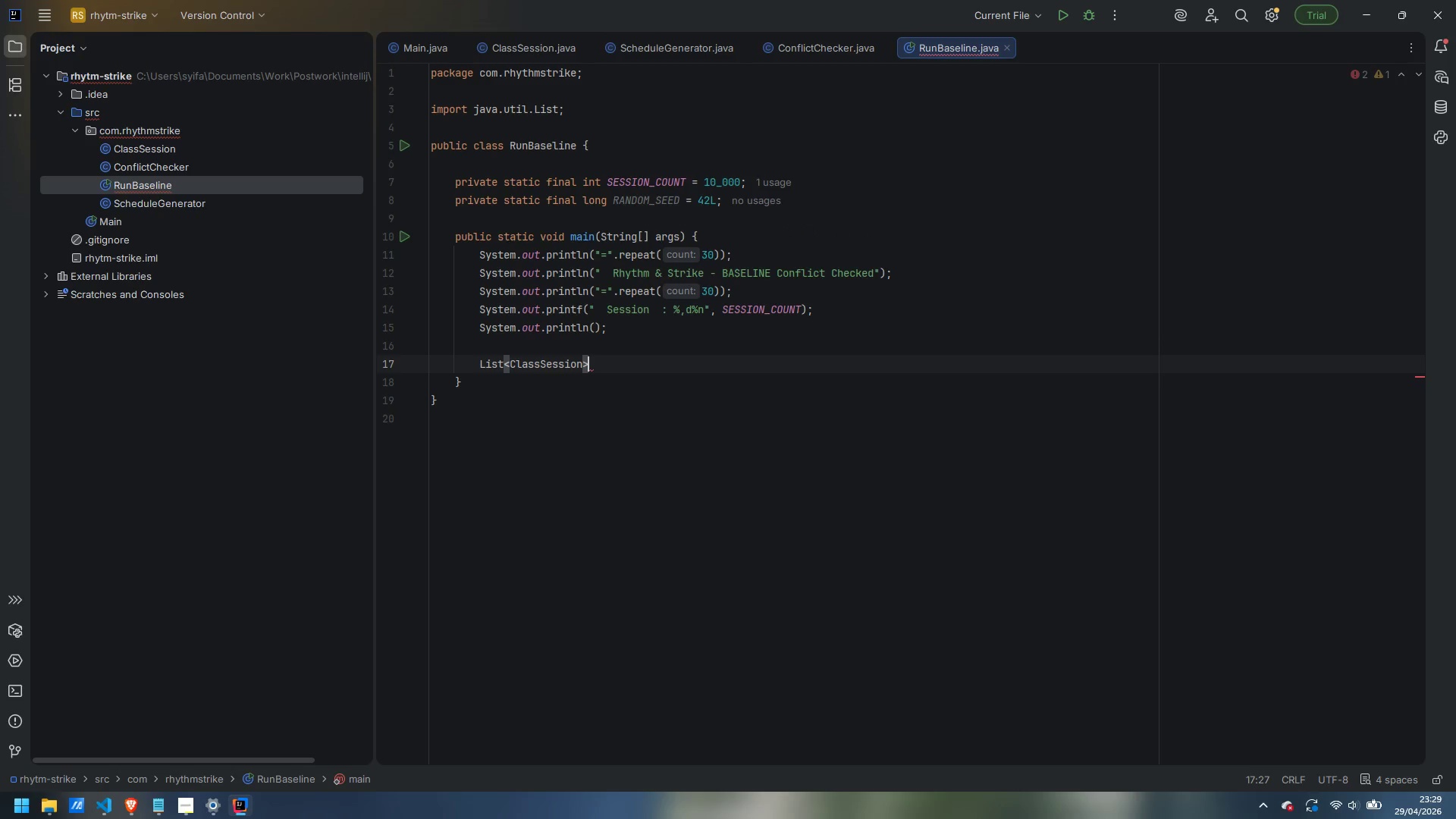 
type( schemdu)
key(Backspace)
key(Backspace)
key(Backspace)
type(dile)
key(Backspace)
key(Backspace)
key(Backspace)
type(ule = ScheduleGenerator)
 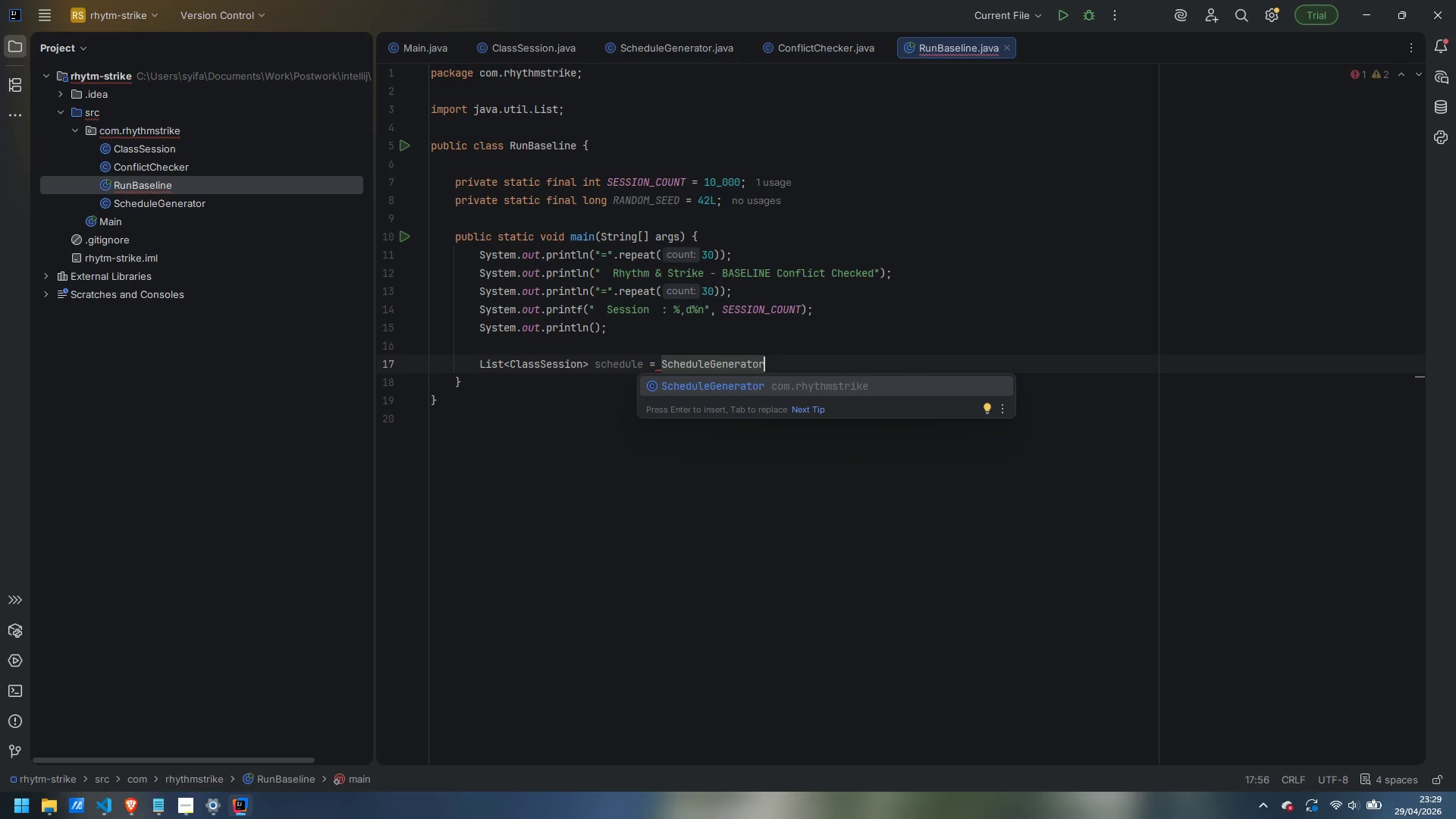 
key(Enter)
 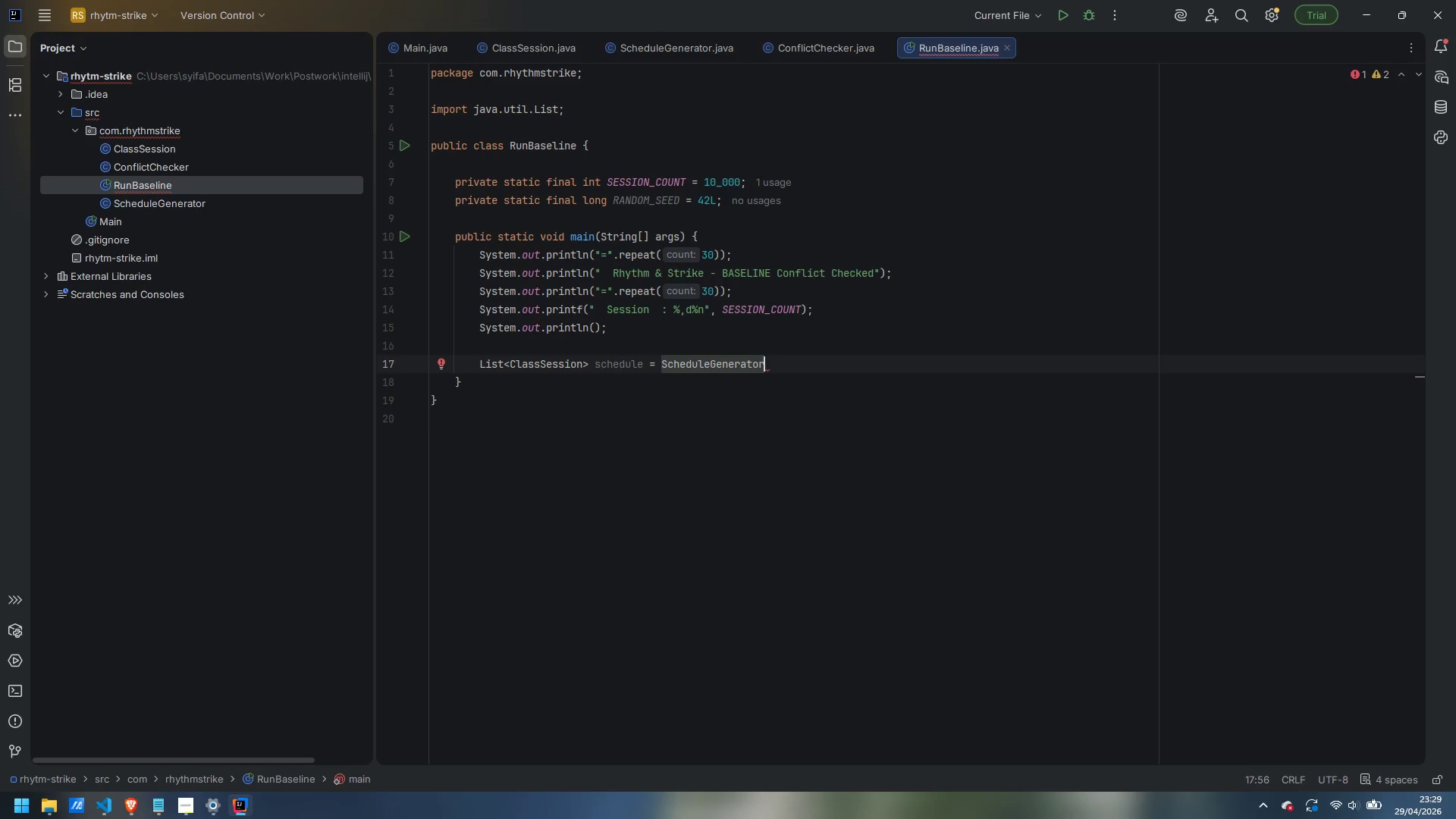 
type(.generate(SESSION_COUNT, RANDOM_SEED)
 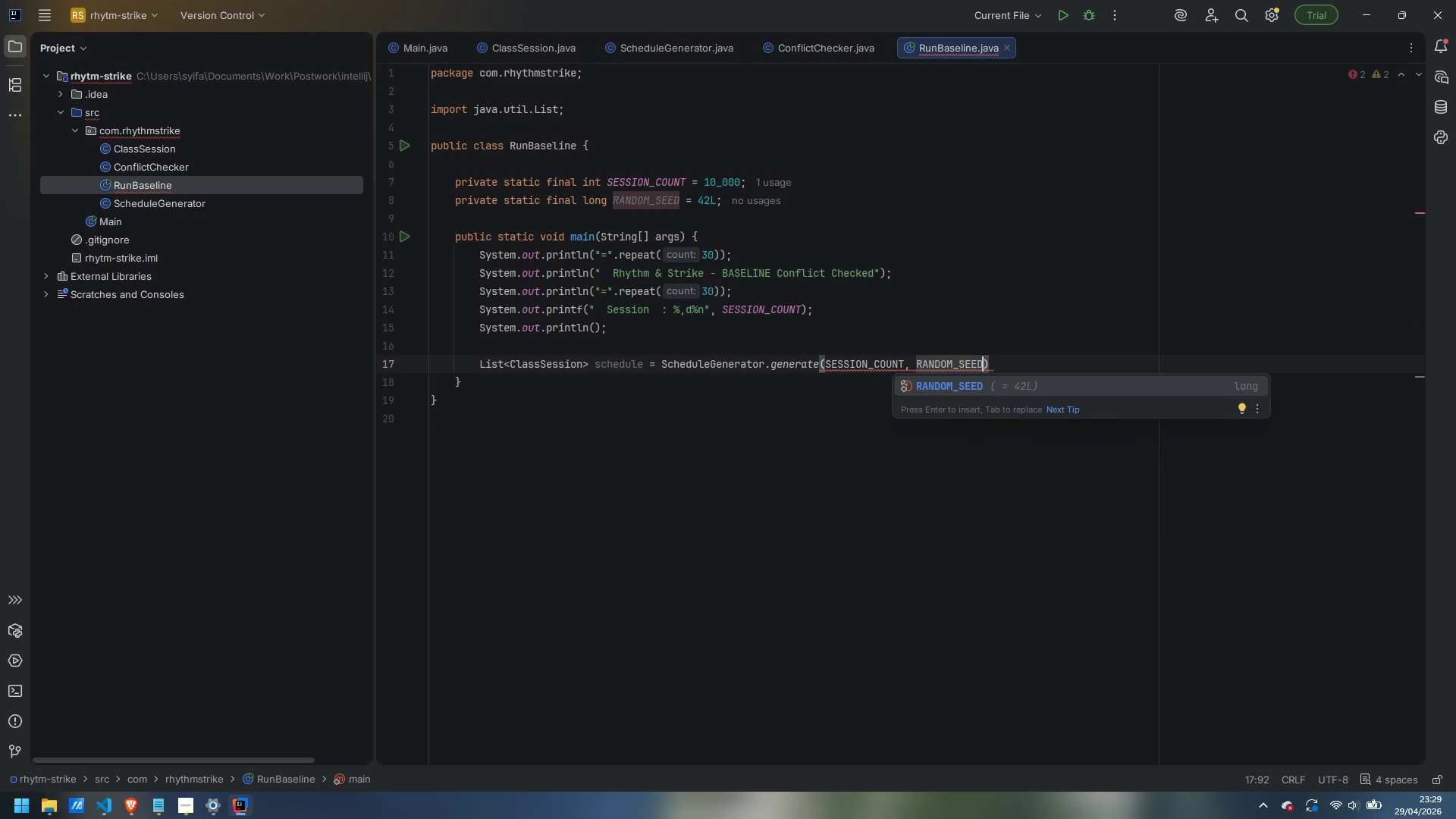 
key(Enter)
 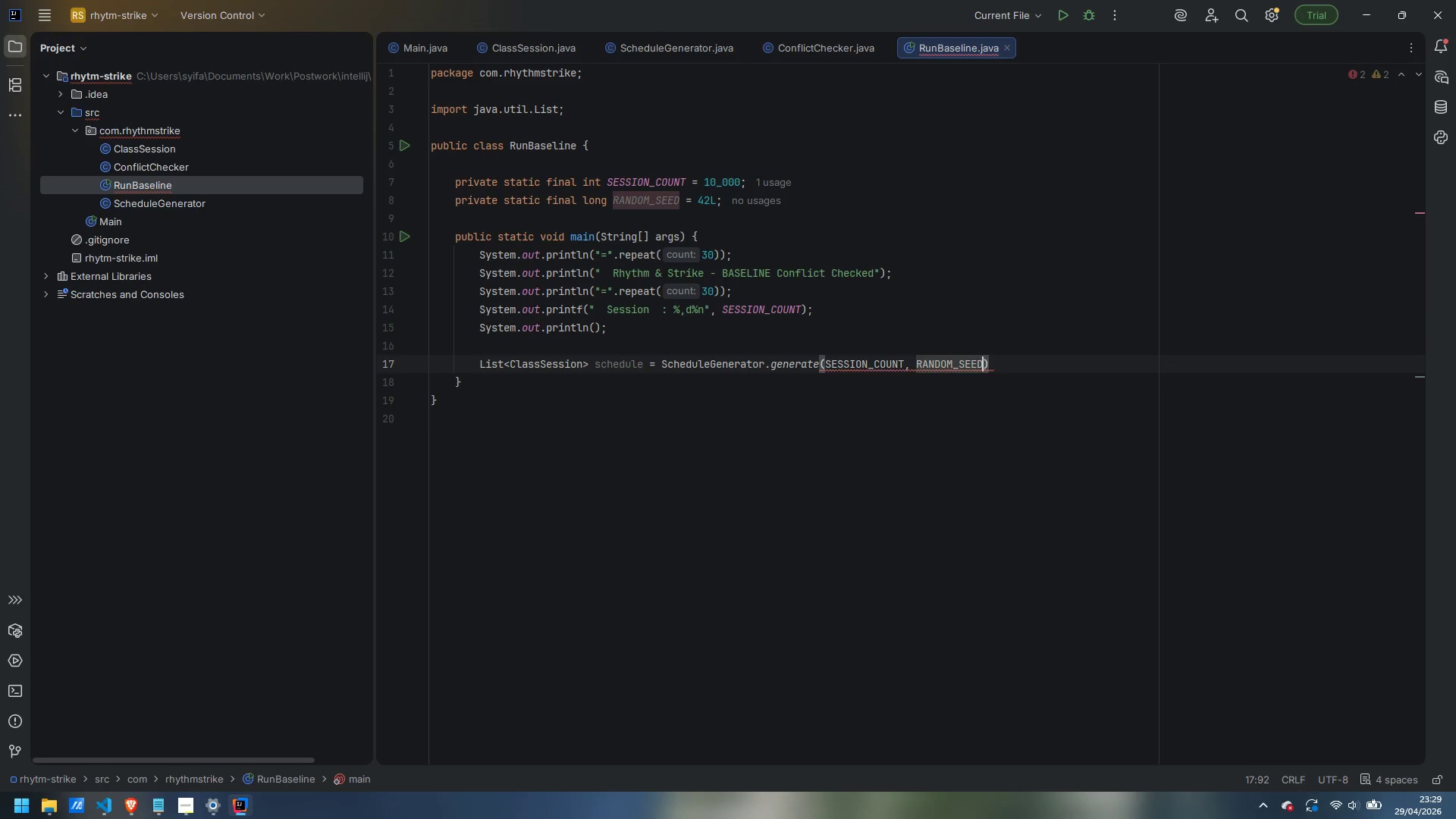 
key(ArrowRight)
 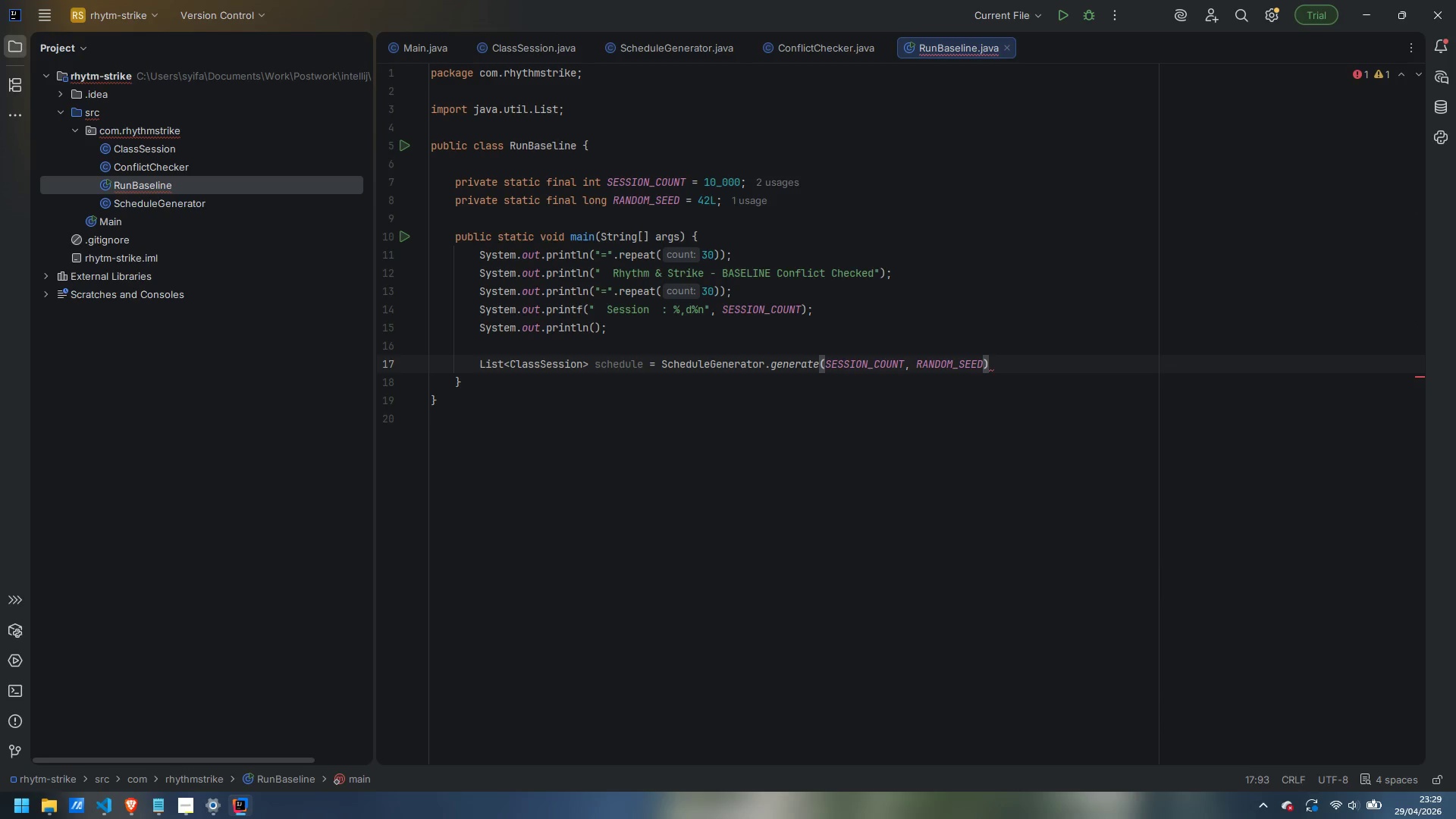 
key(Semicolon)
 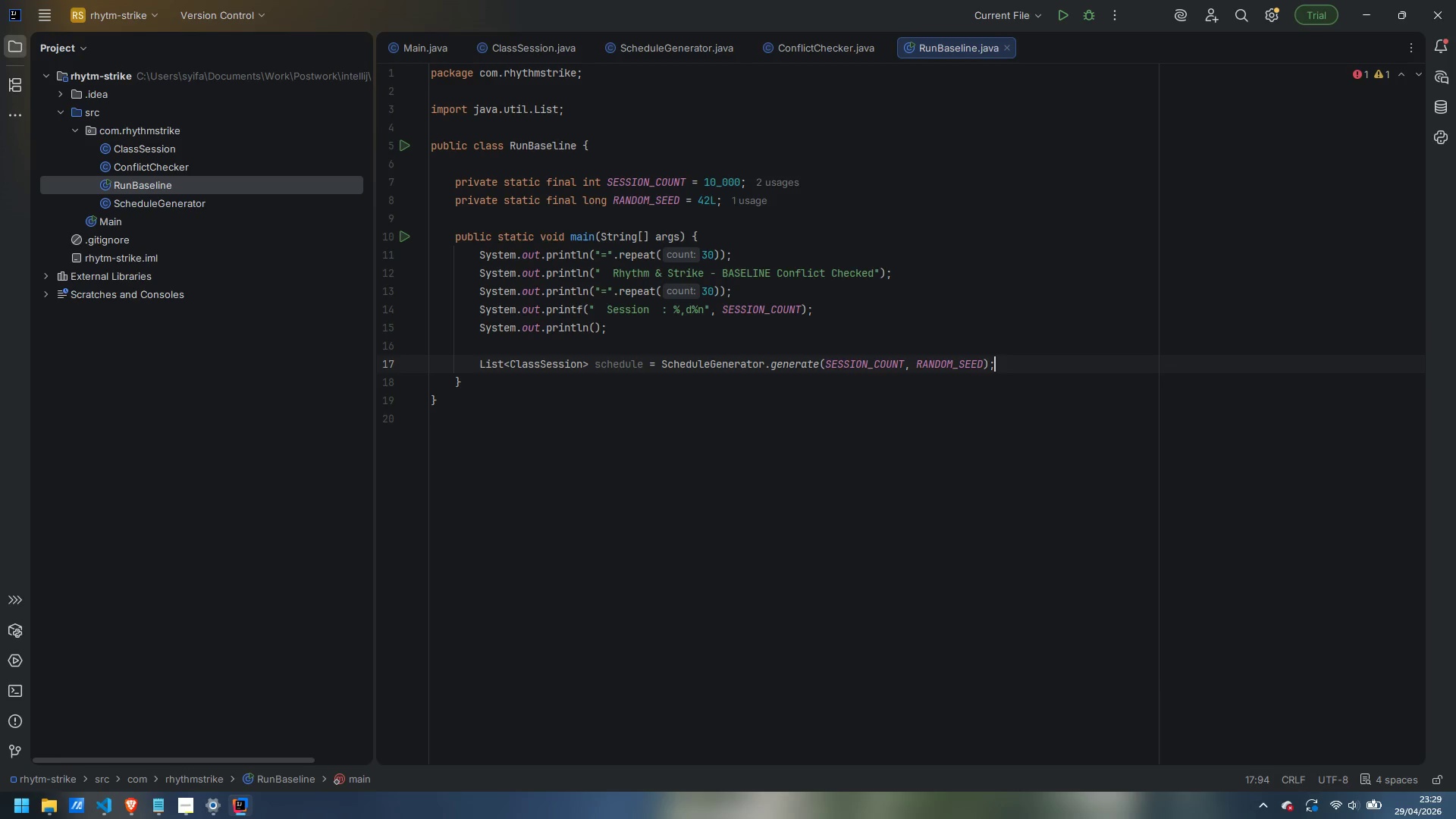 
key(Enter)
 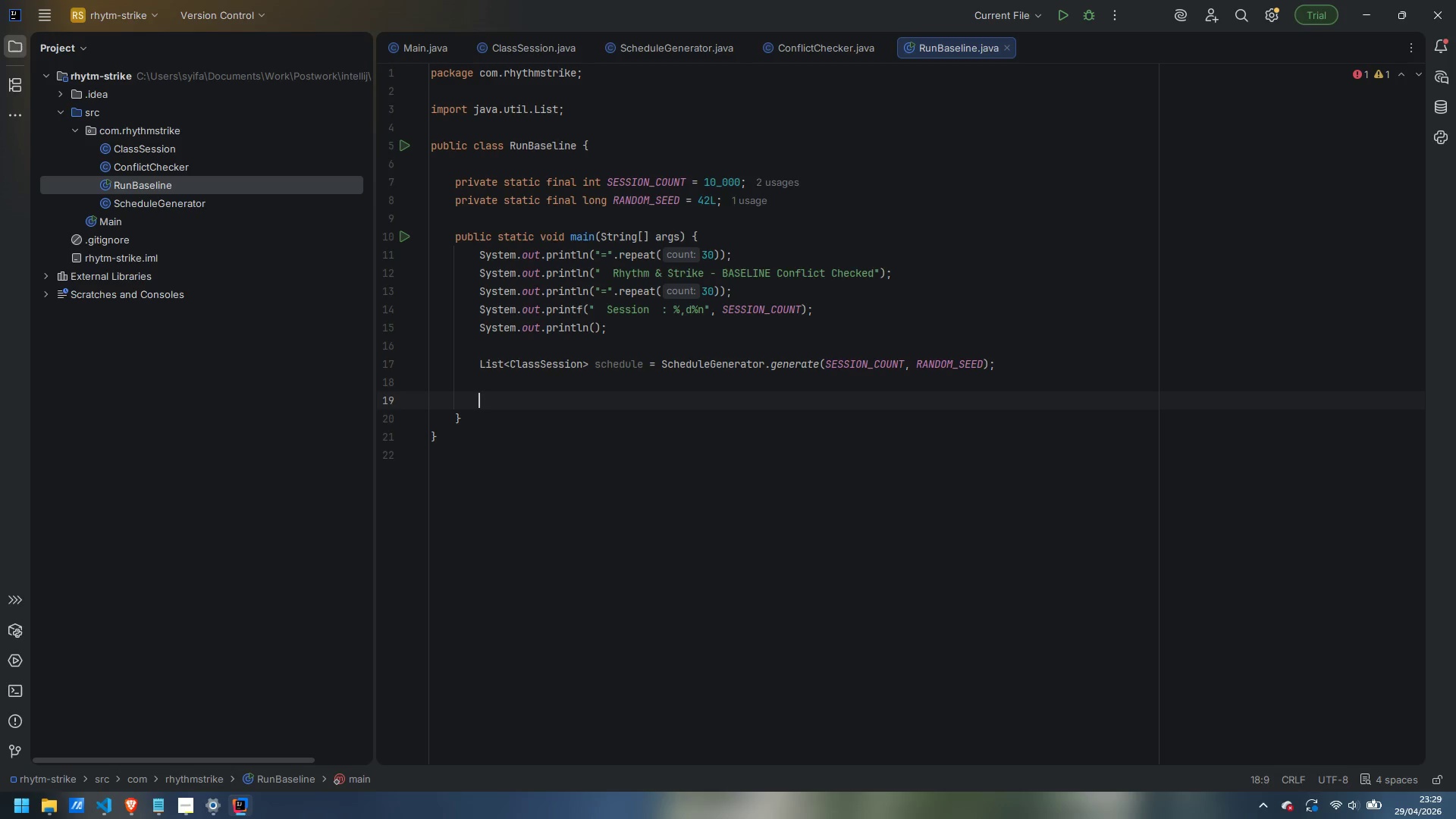 
key(Enter)
 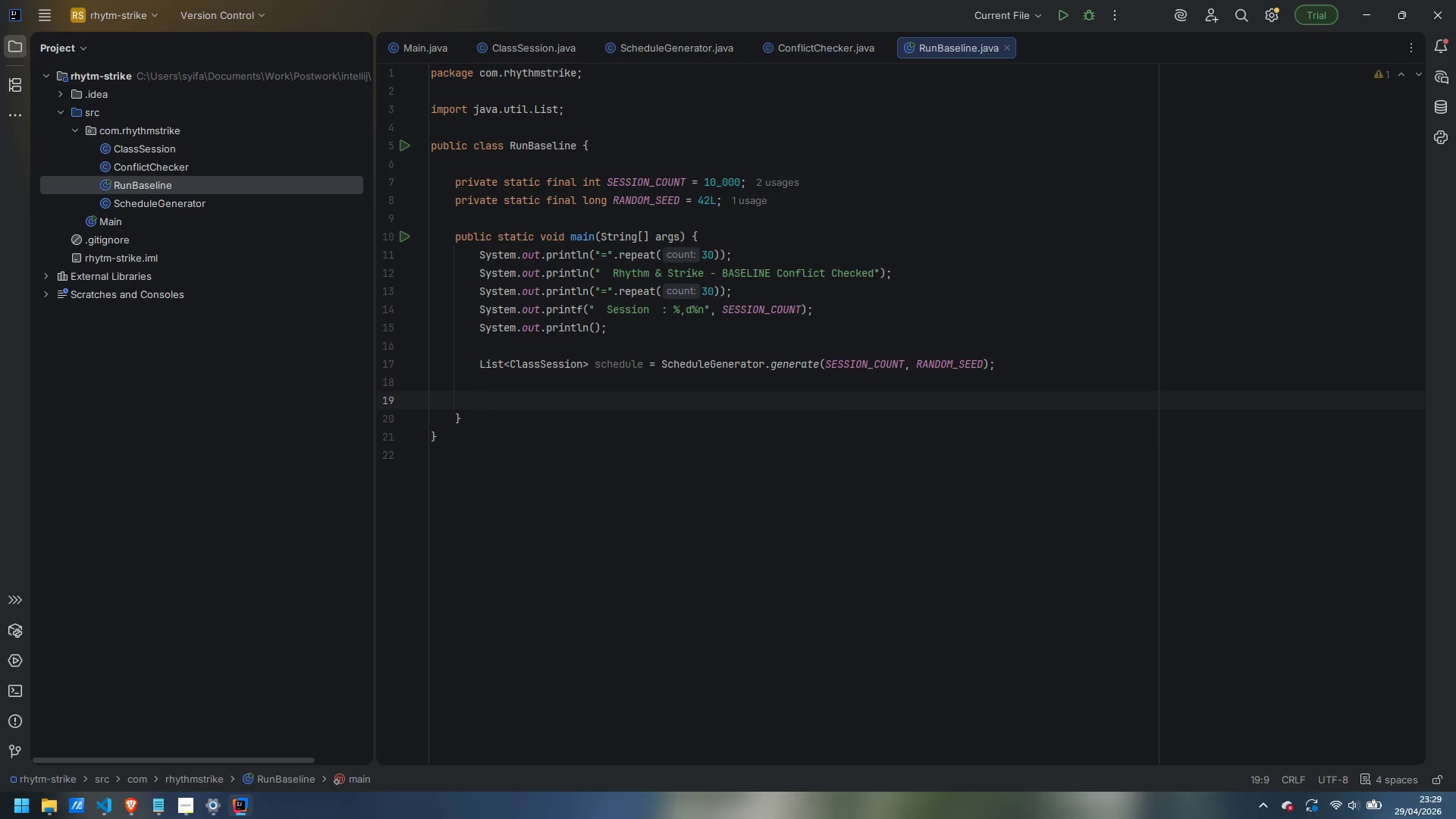 
type(soutr)
key(Backspace)
key(Backspace)
type(t)
key(Tab)
type("  Running check...)
 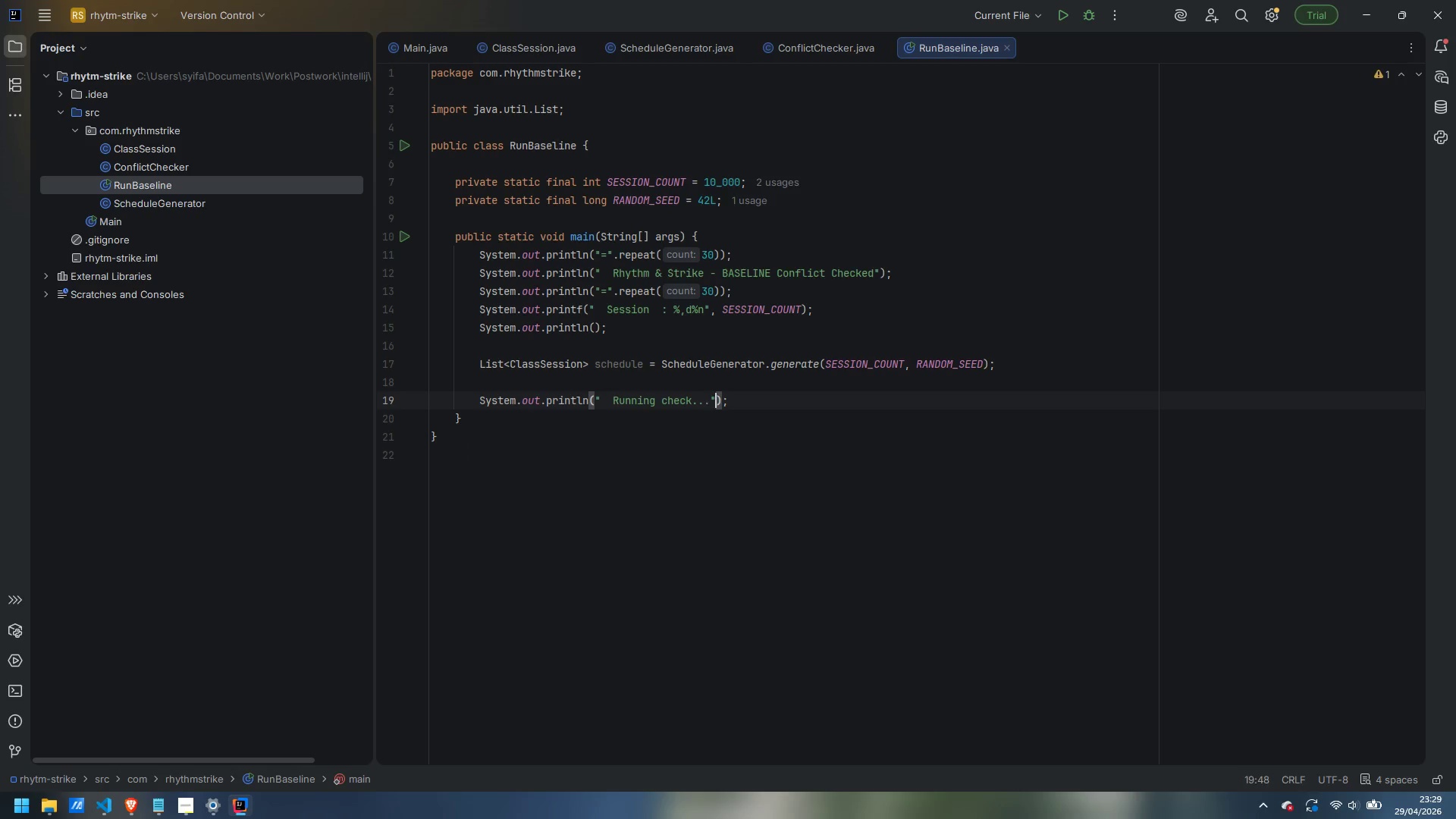 
 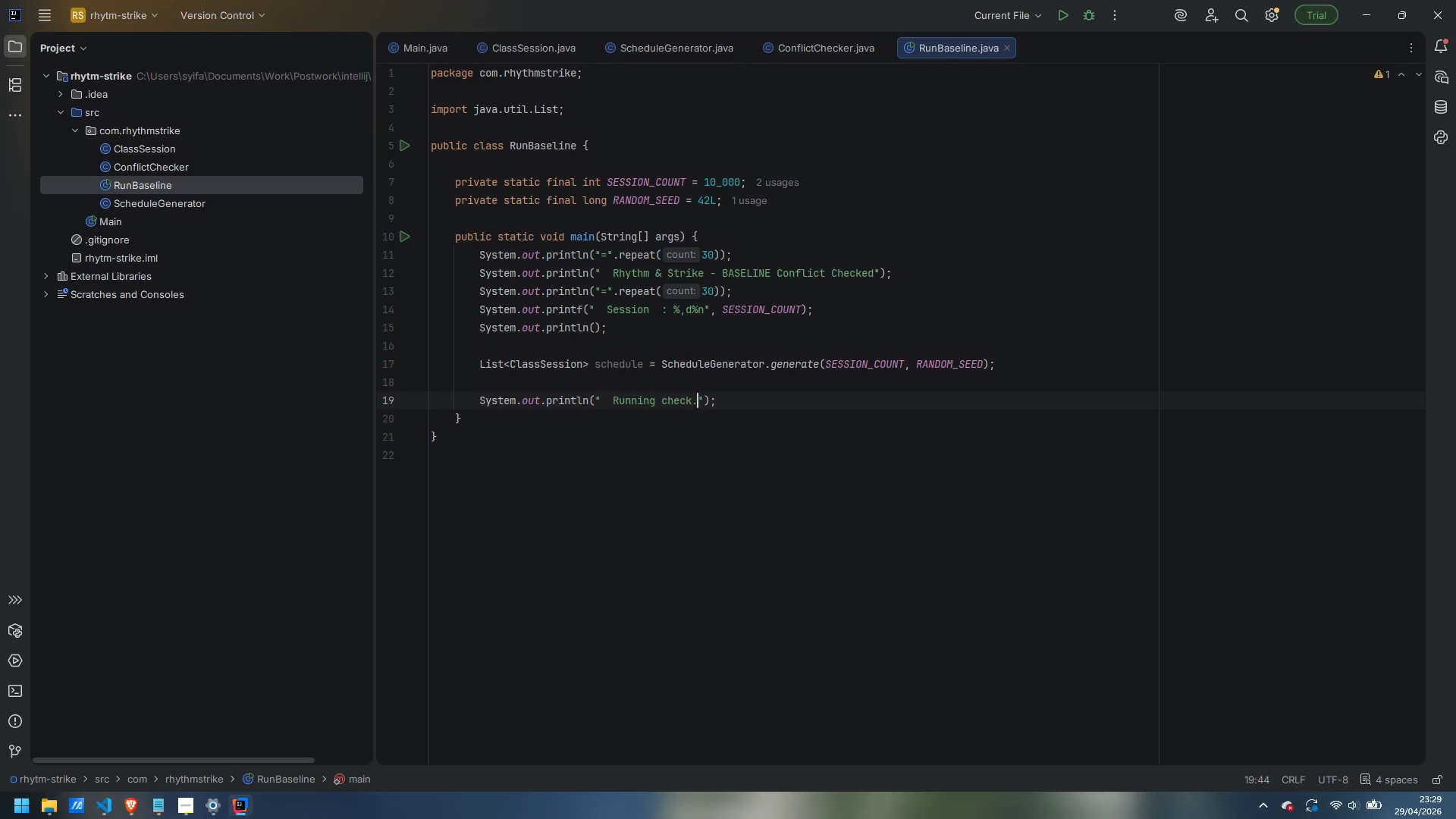 
key(ArrowRight)
 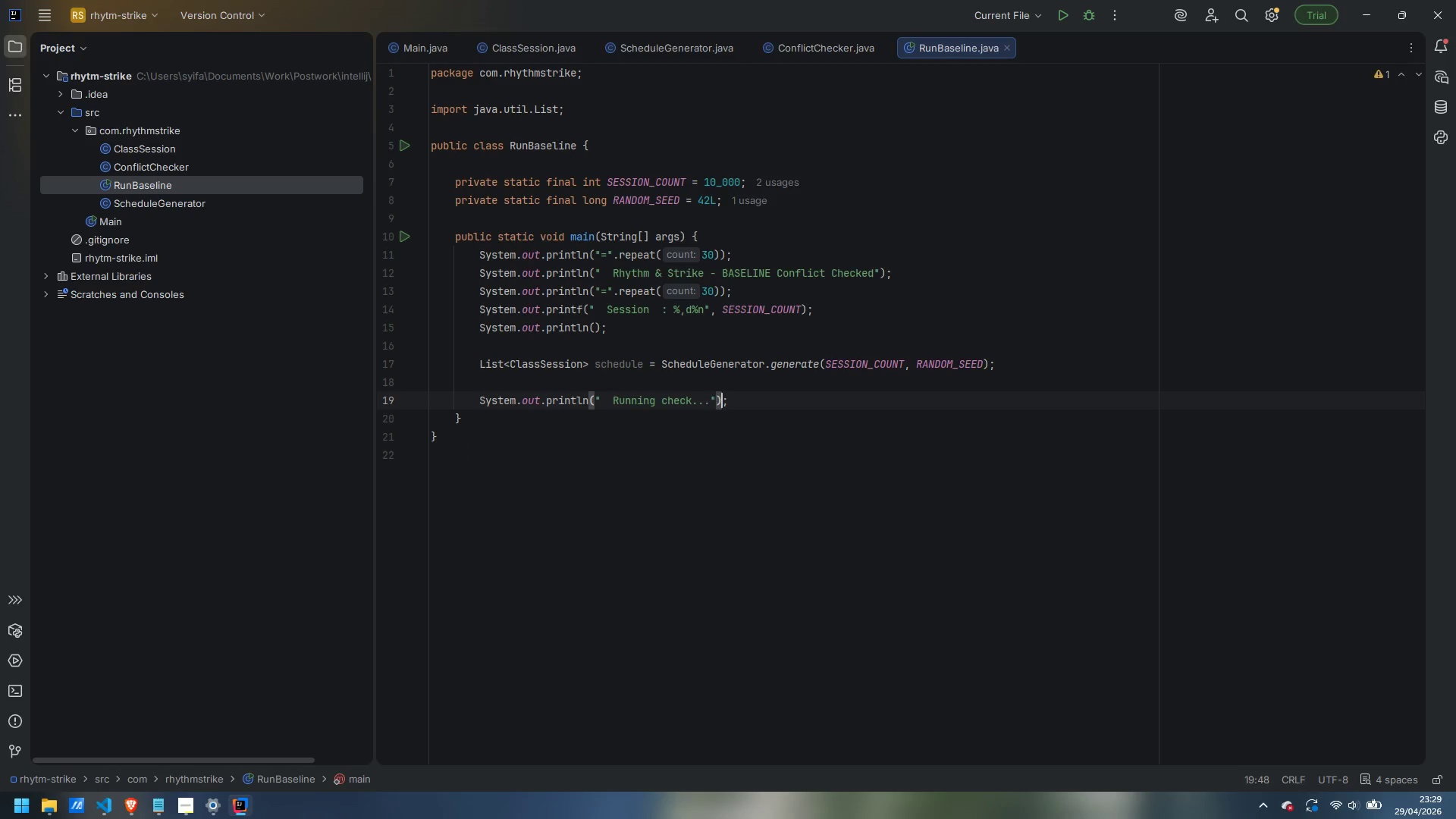 
key(ArrowRight)
 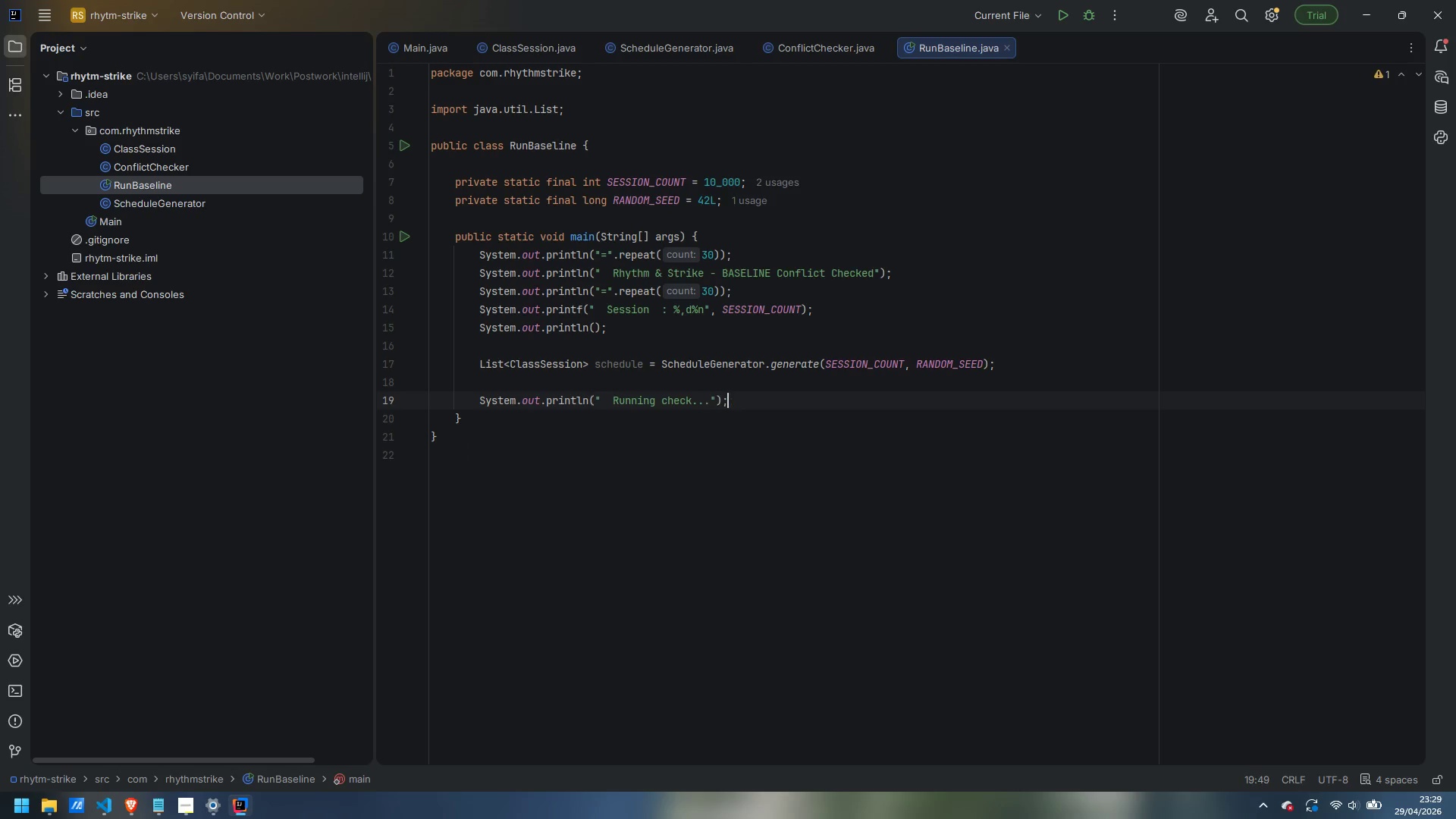 
key(ArrowRight)
 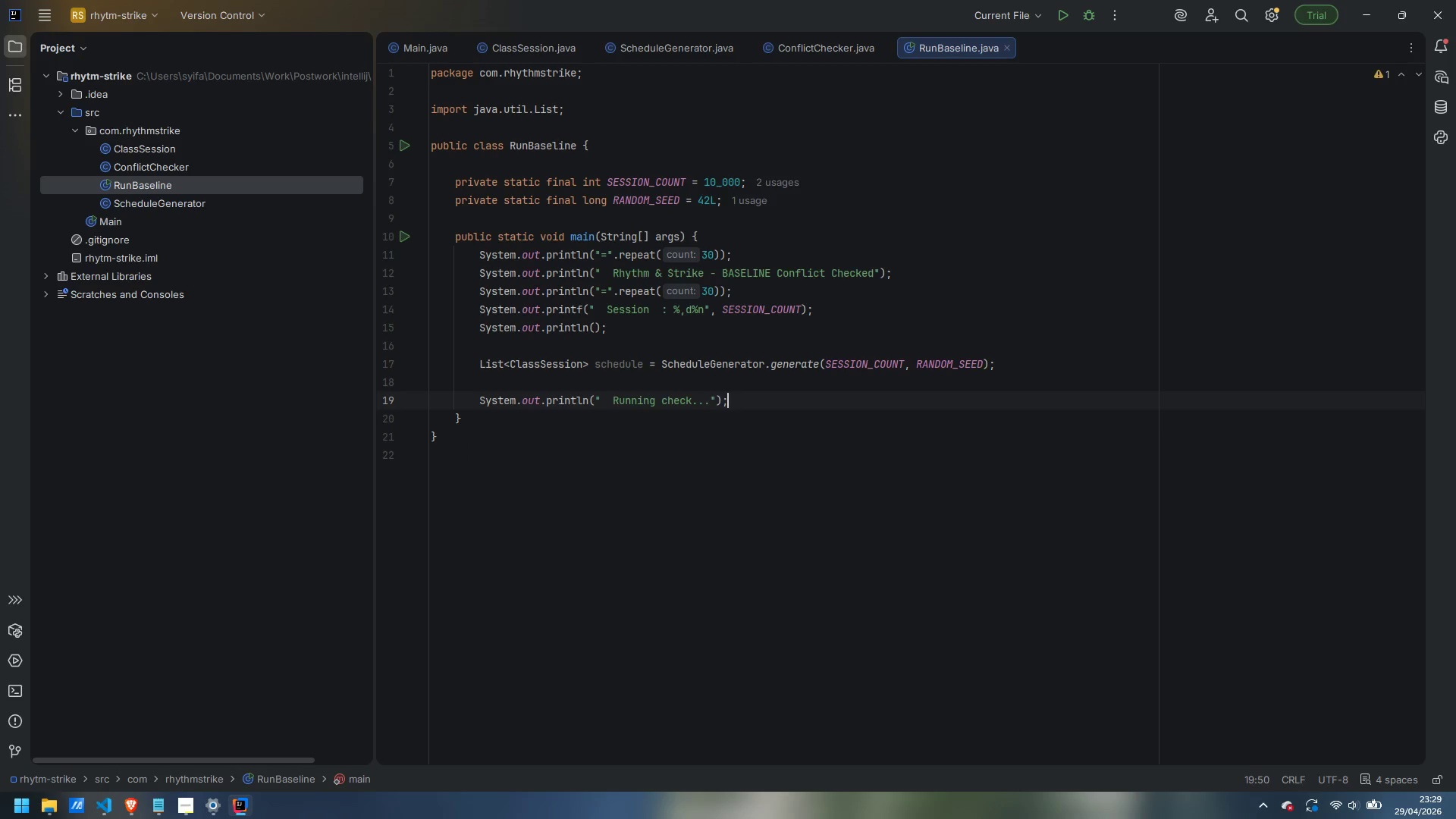 
key(Enter)
 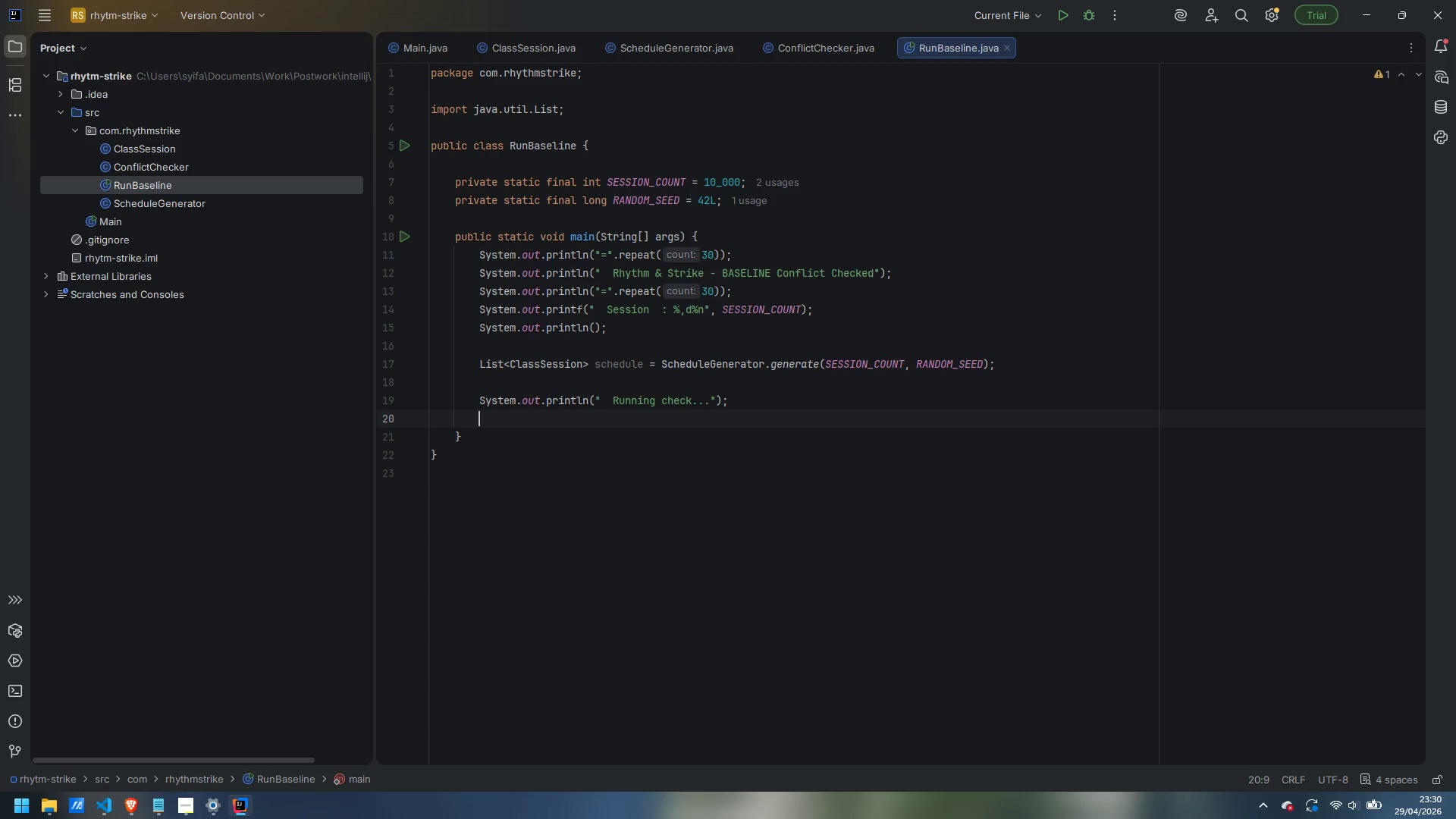 
type(log )
key(Backspace)
key(Backspace)
type(ng start = Sus)
key(Backspace)
key(Backspace)
type(ytem)
key(Backspace)
key(Backspace)
key(Backspace)
type(stem)
 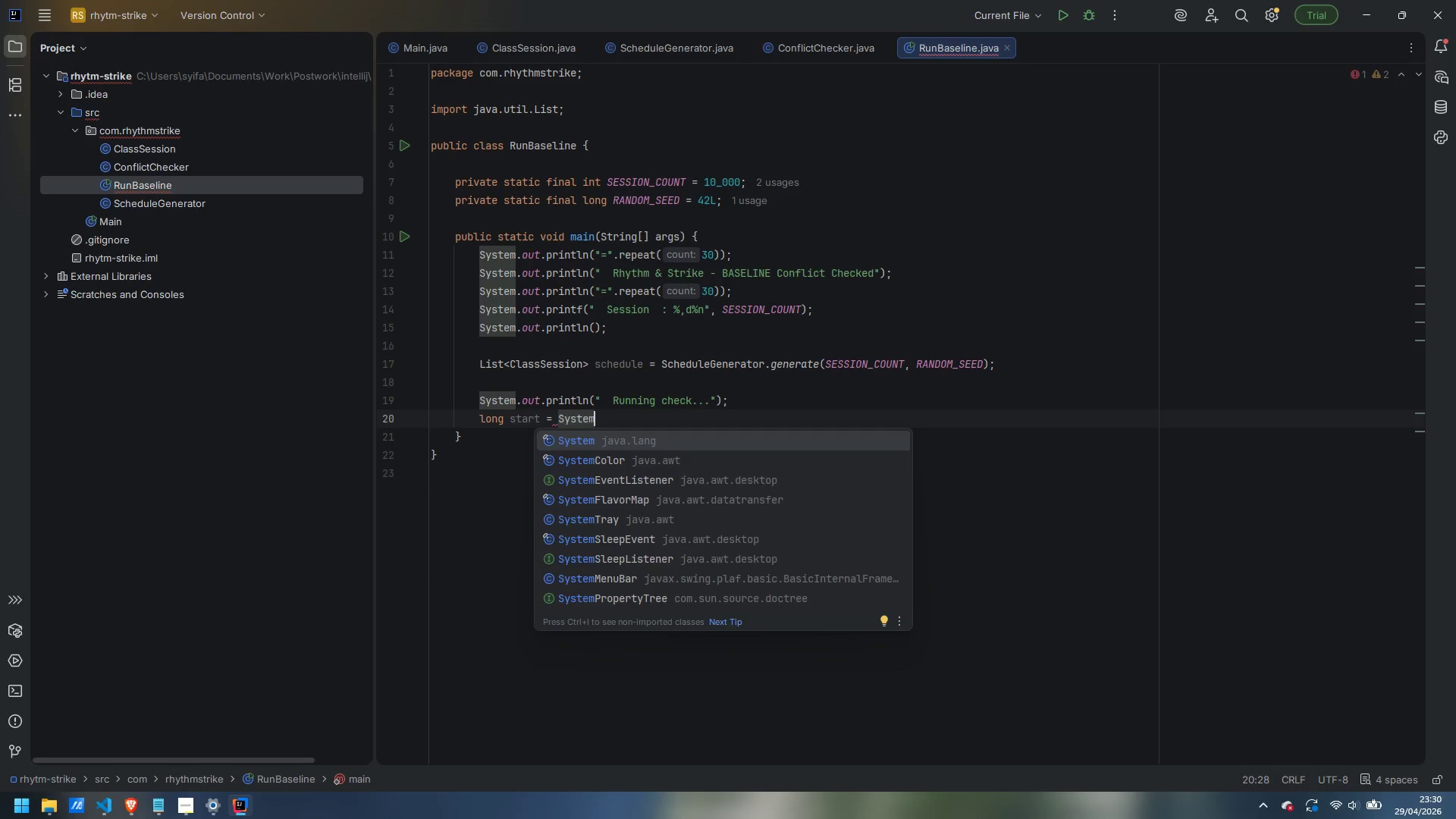 
key(Enter)
 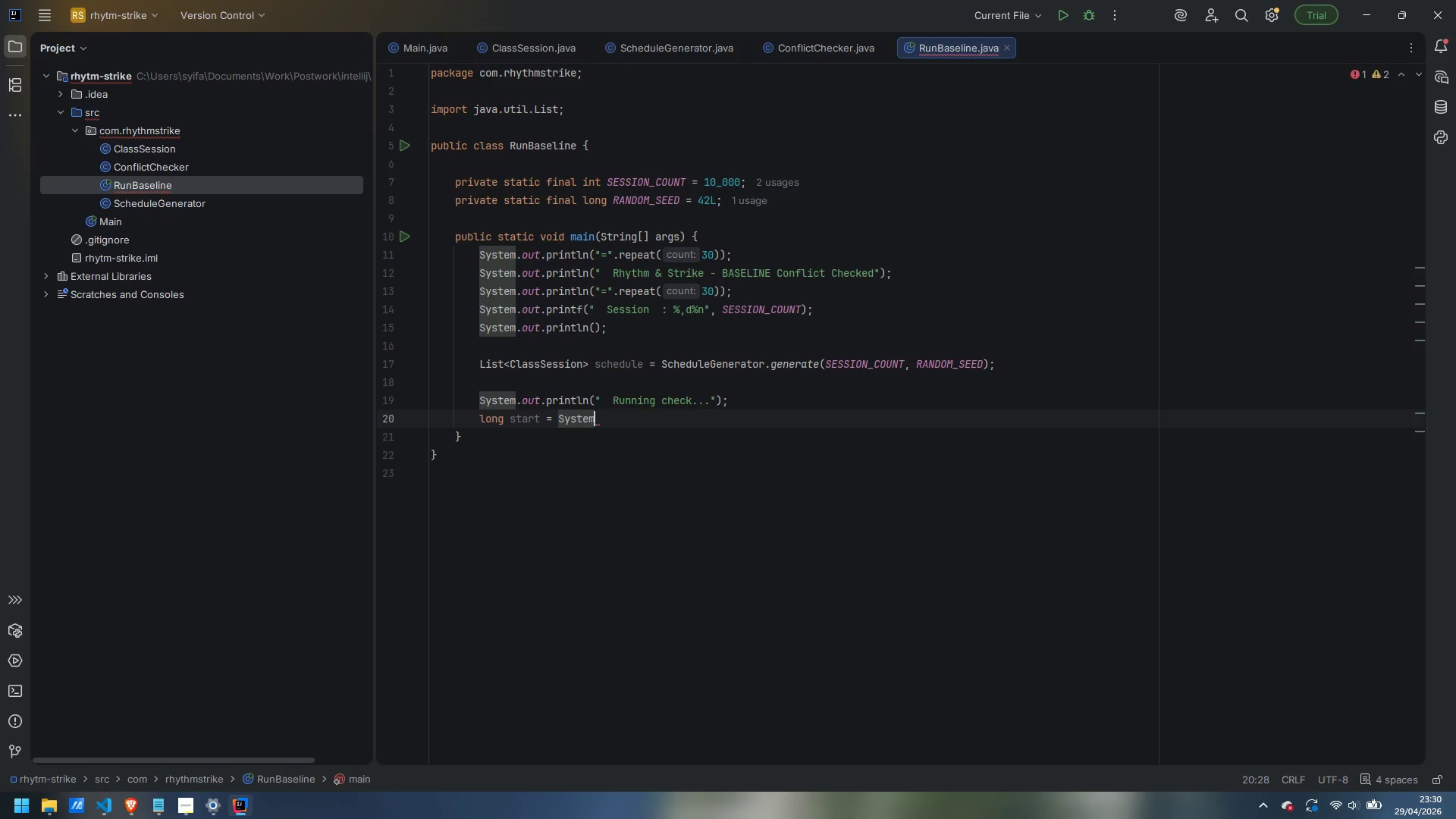 
type(.currentTimeMillis();)
 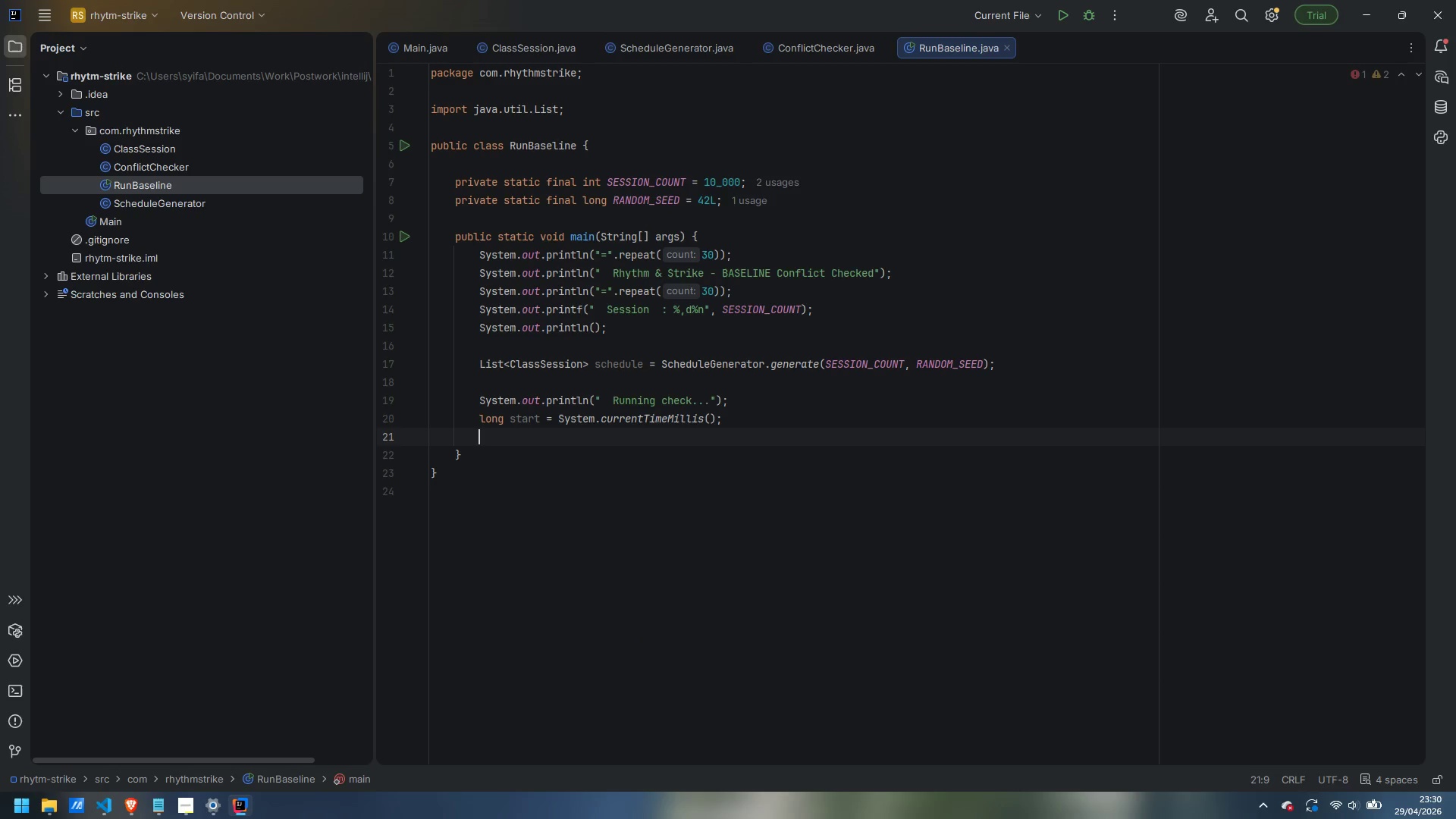 
 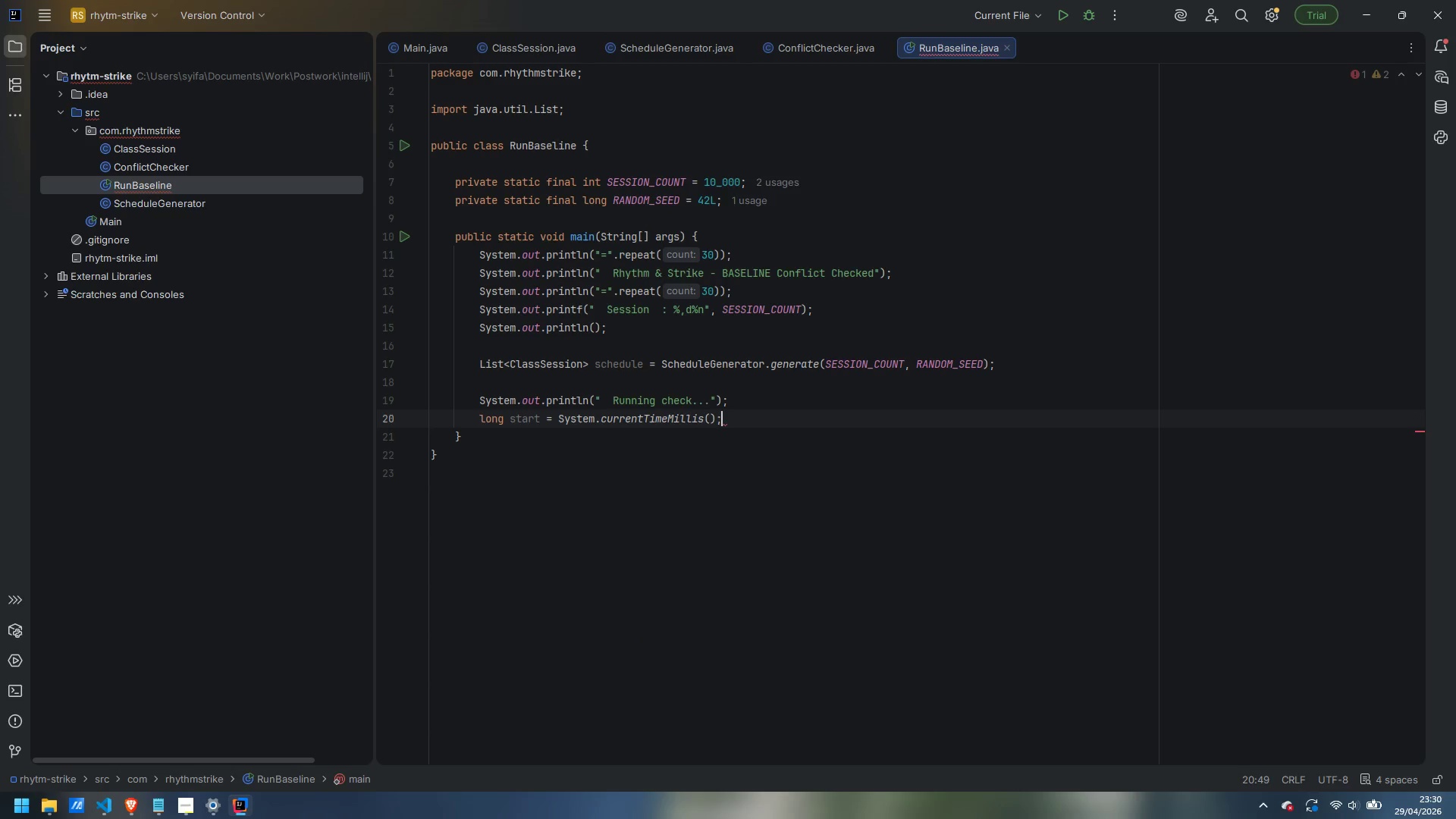 
key(Enter)
 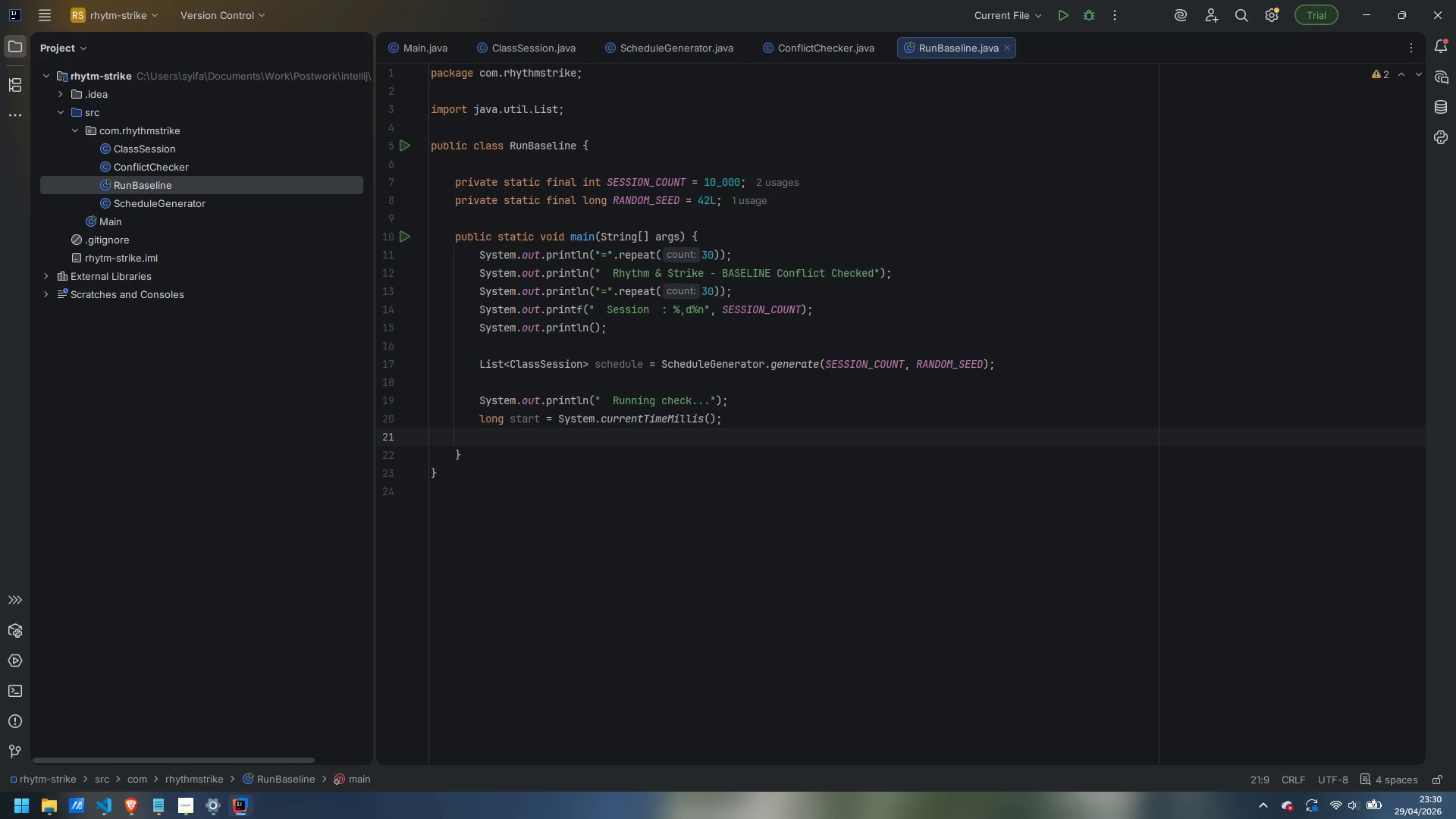 
key(Backspace)
 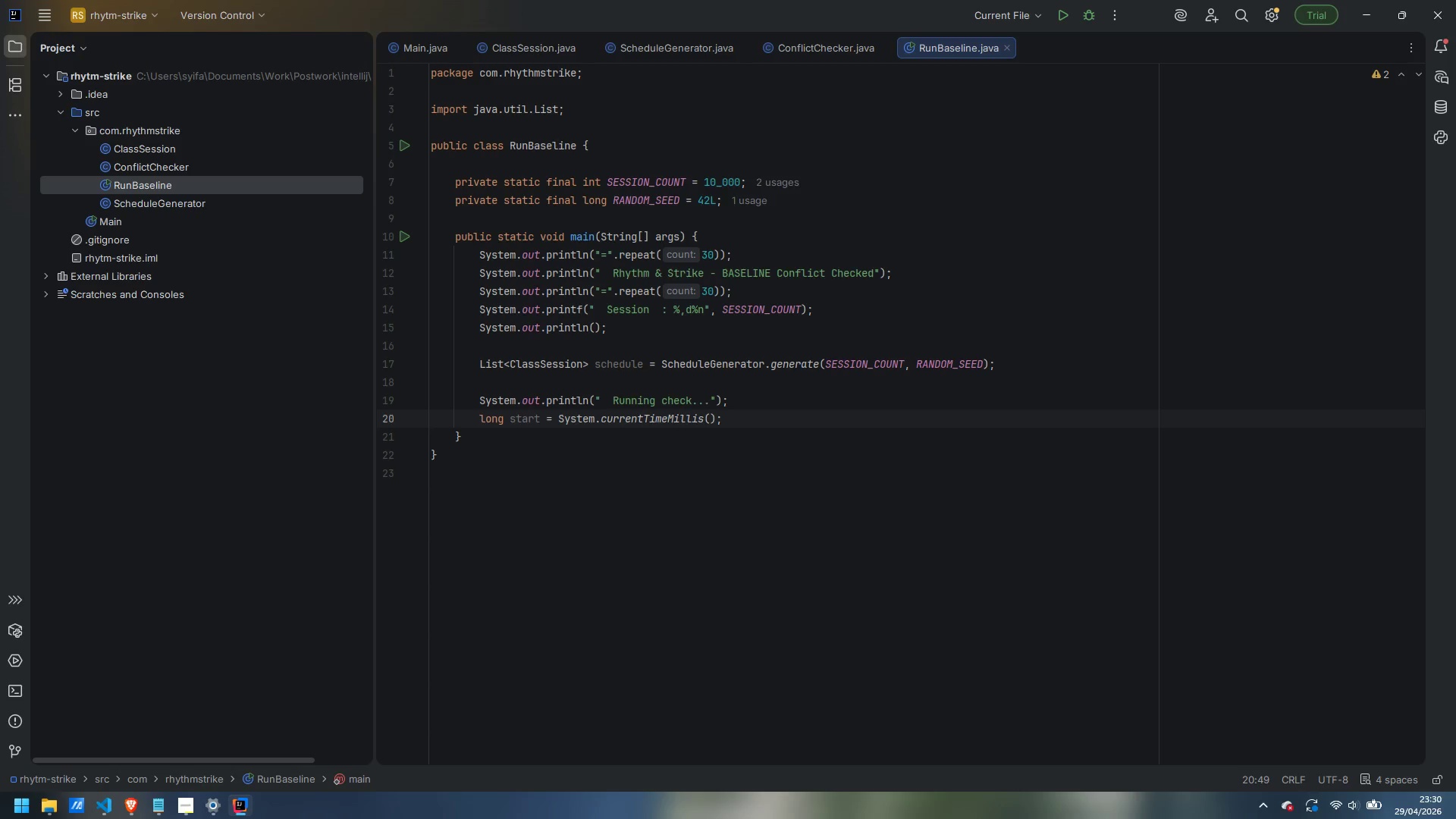 
key(Enter)
 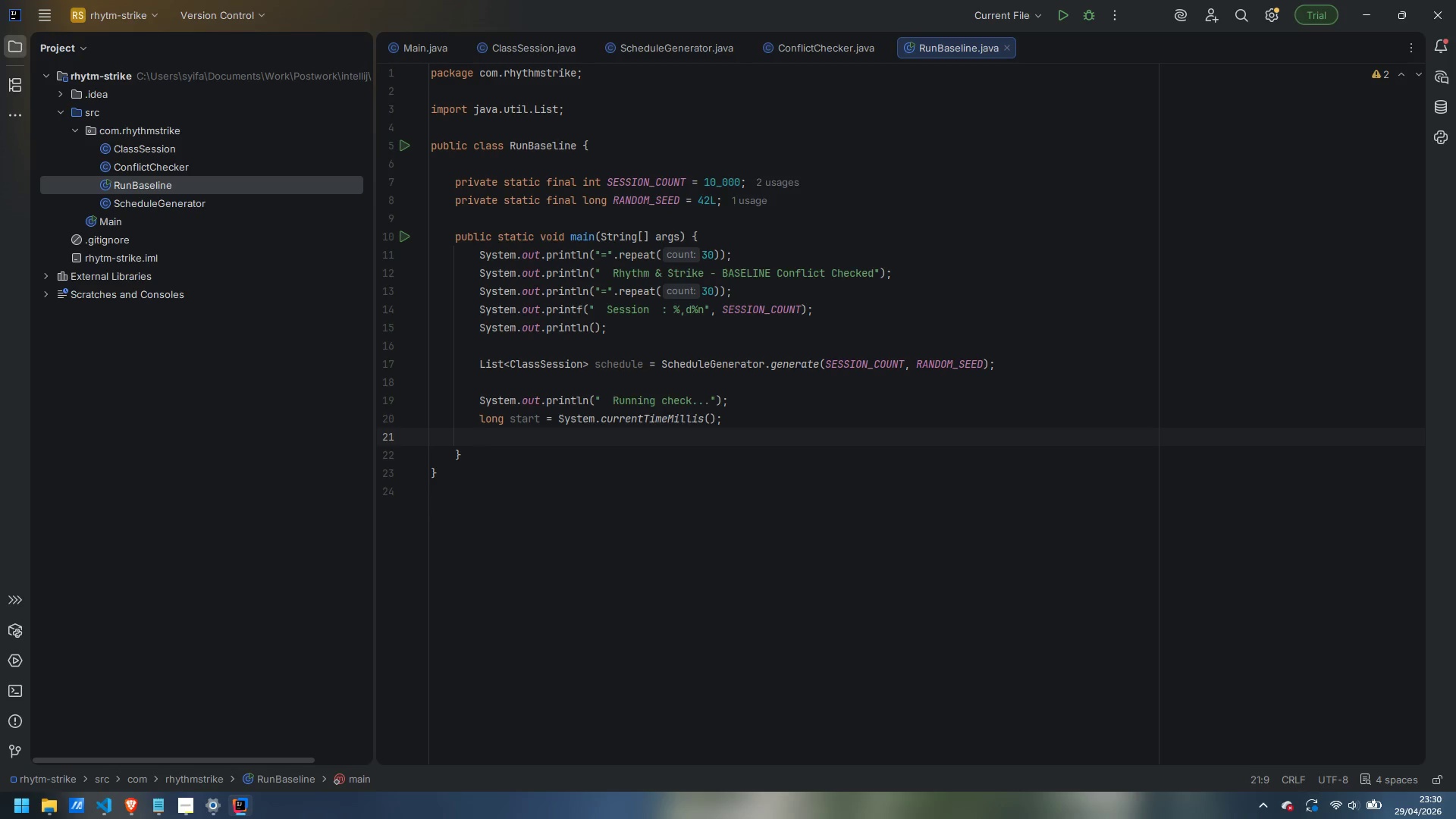 
type(int conflicts = )
 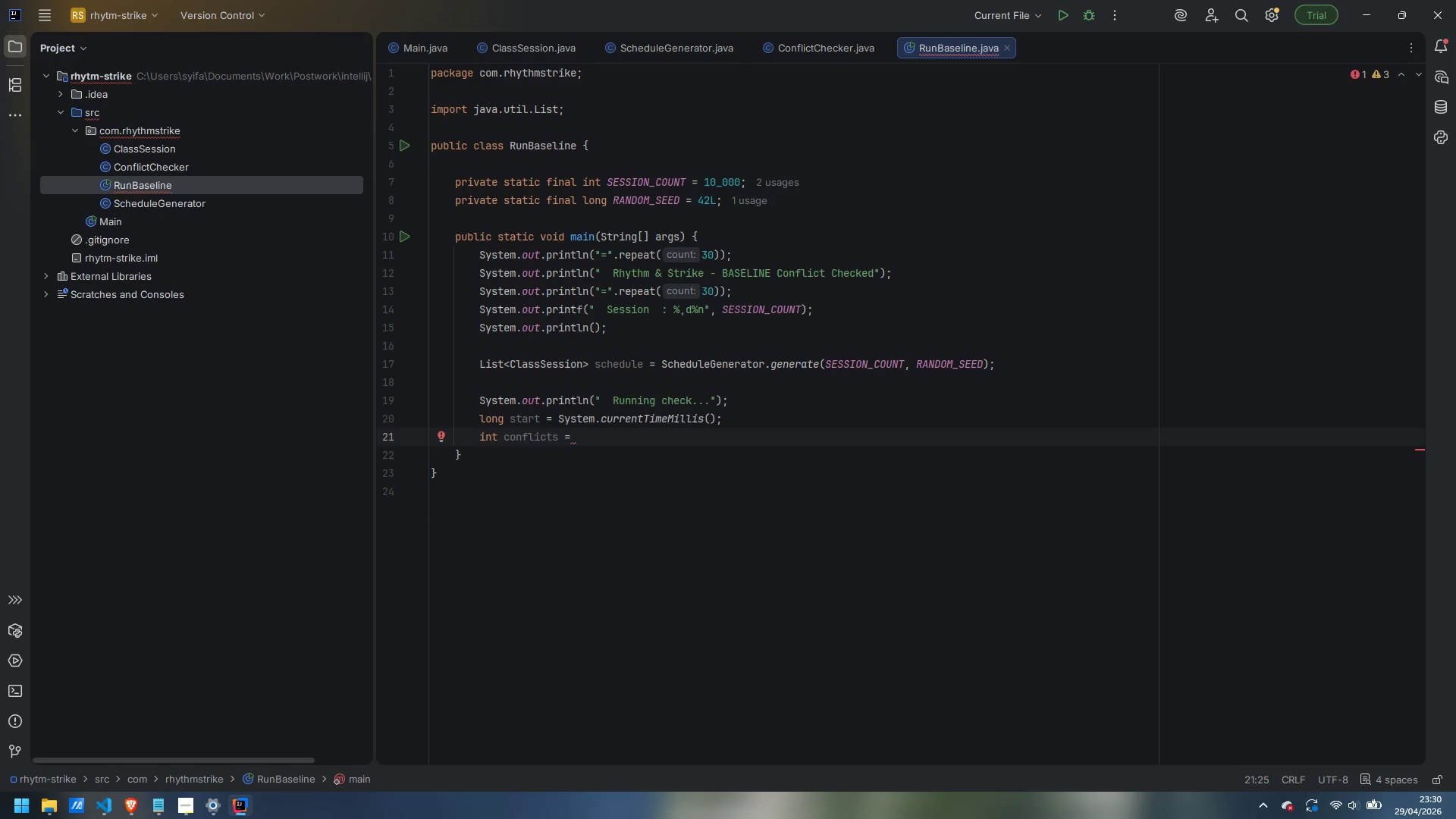 
type(ConflictChecker)
 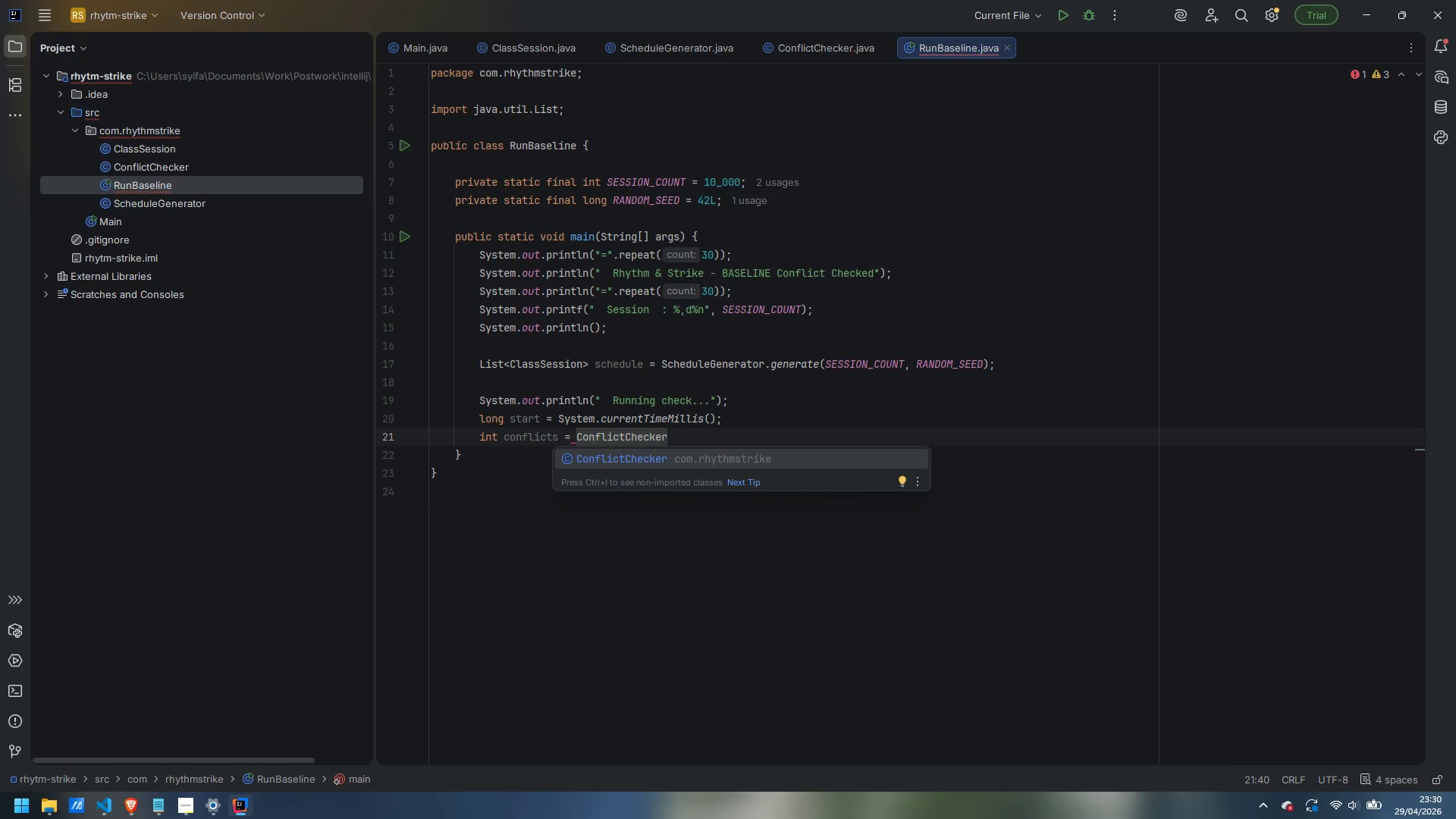 
key(Enter)
 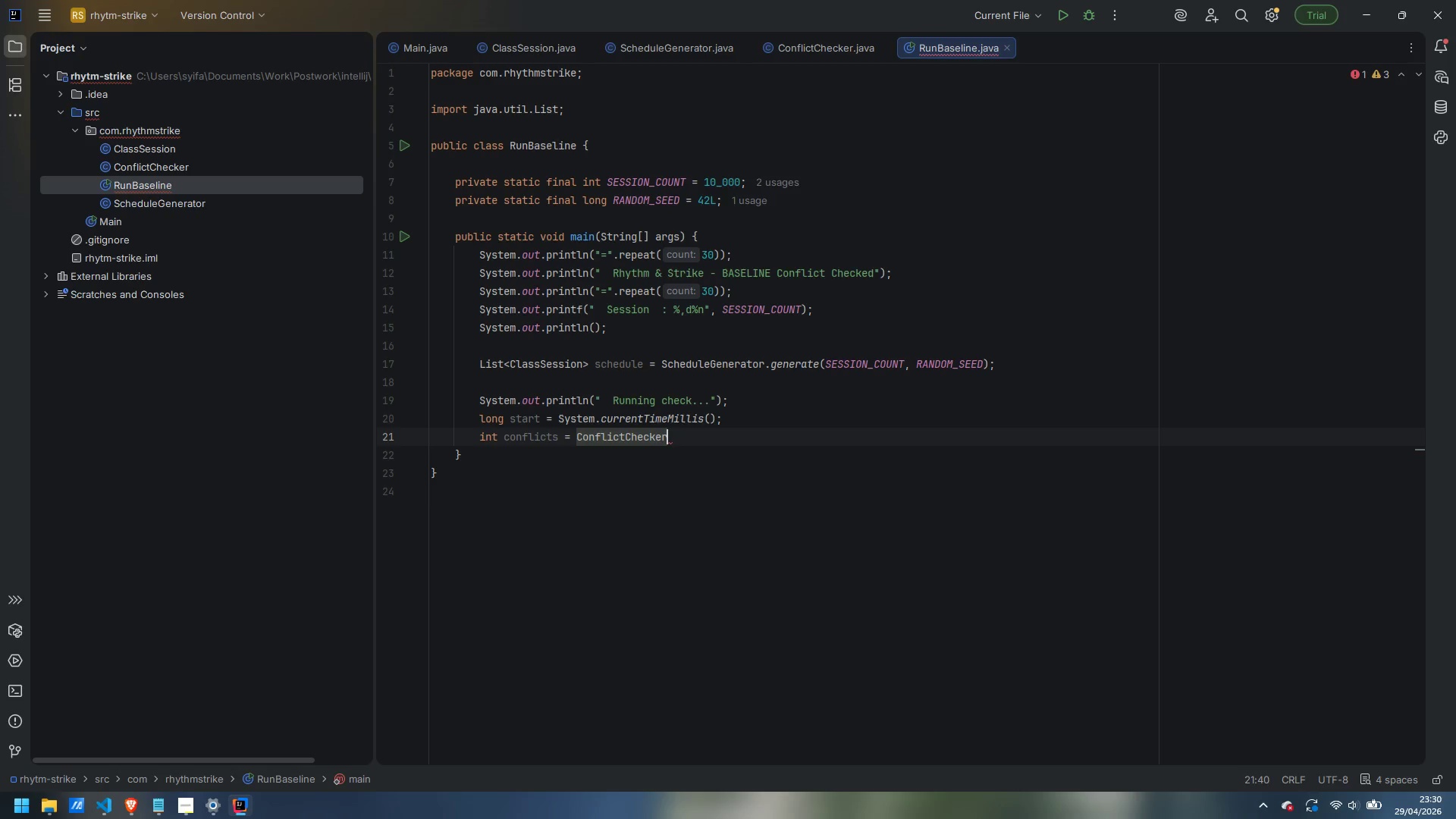 
type(.findConflict)
 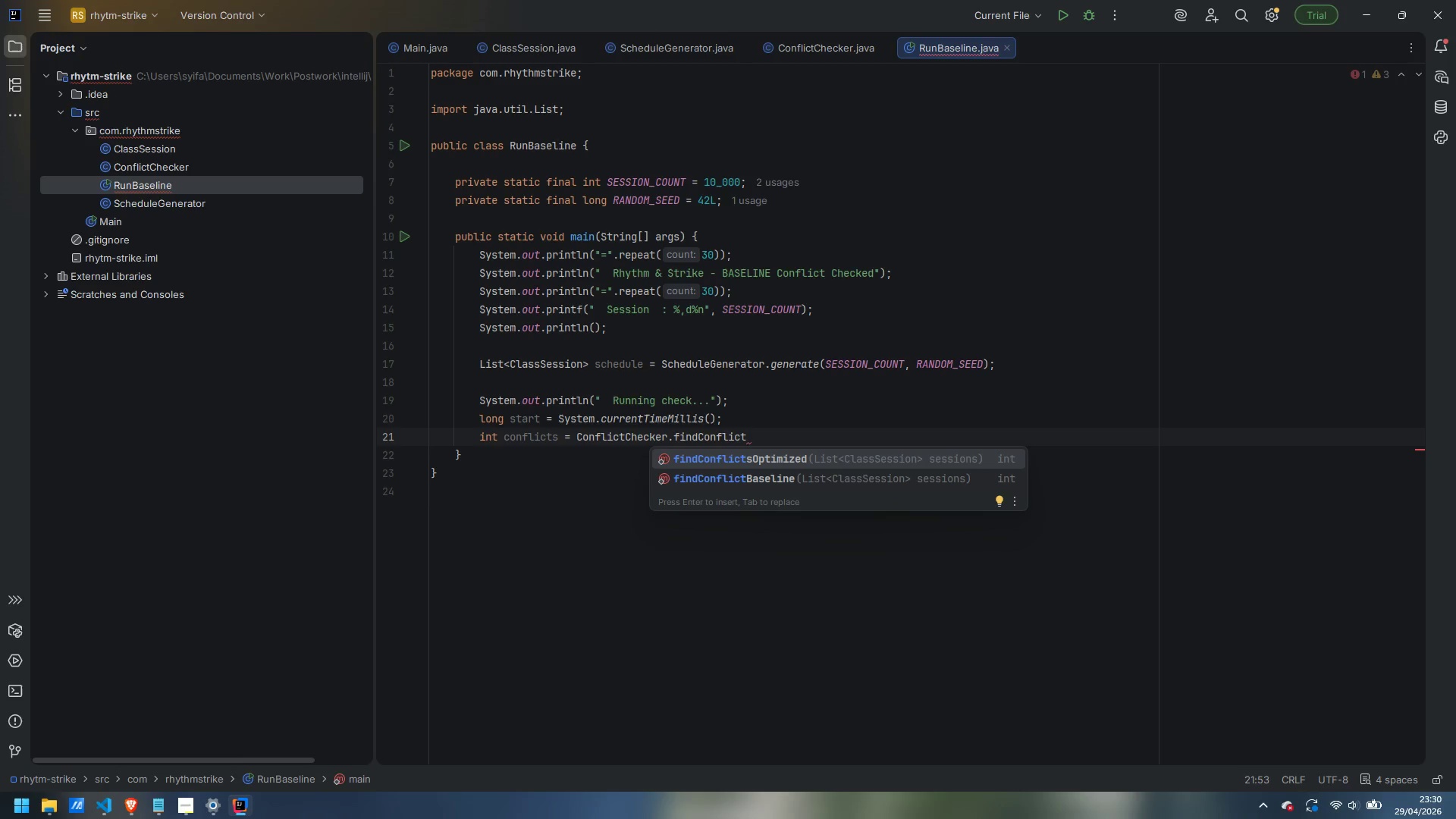 
key(S)
 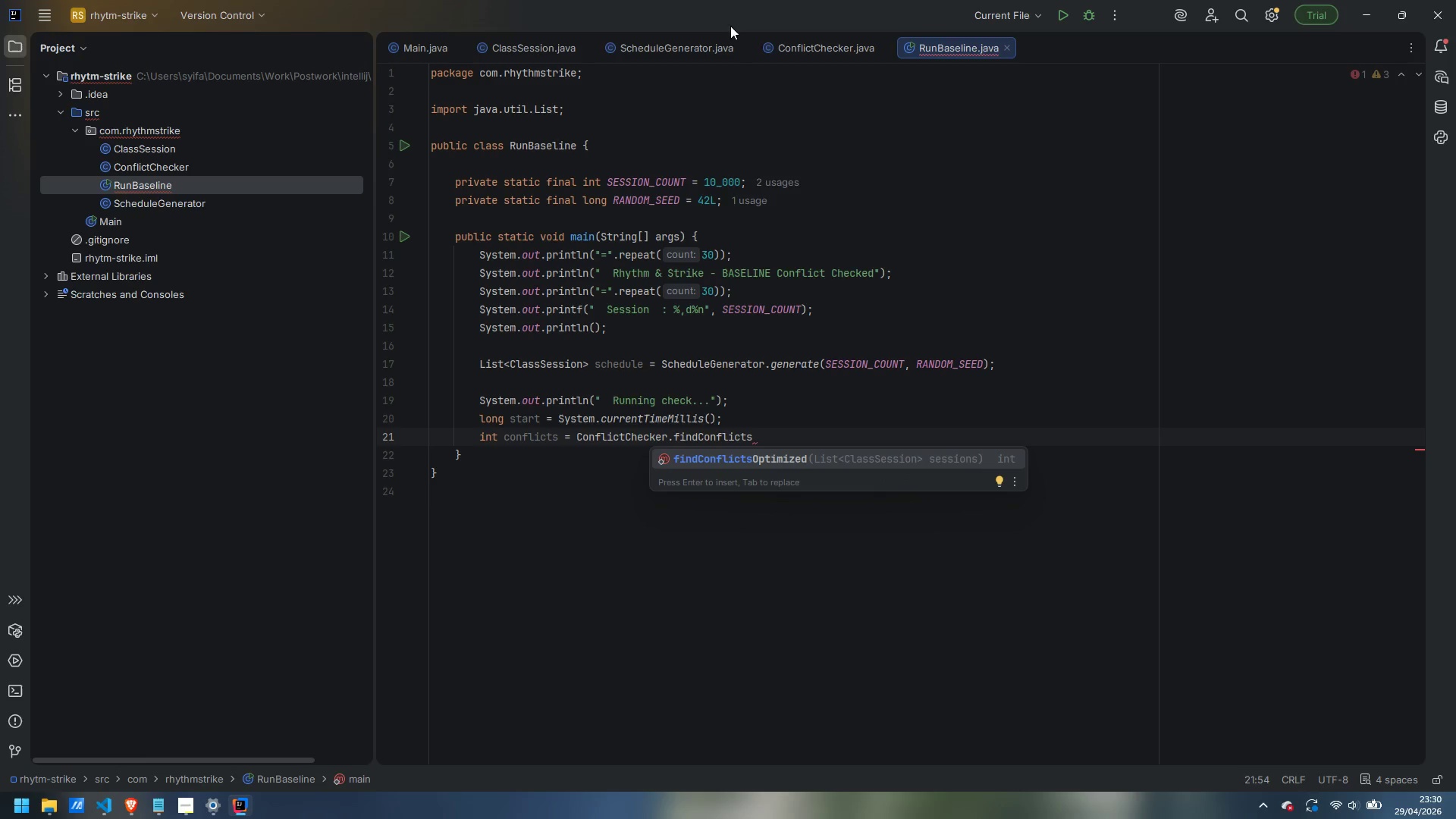 
left_click([833, 55])
 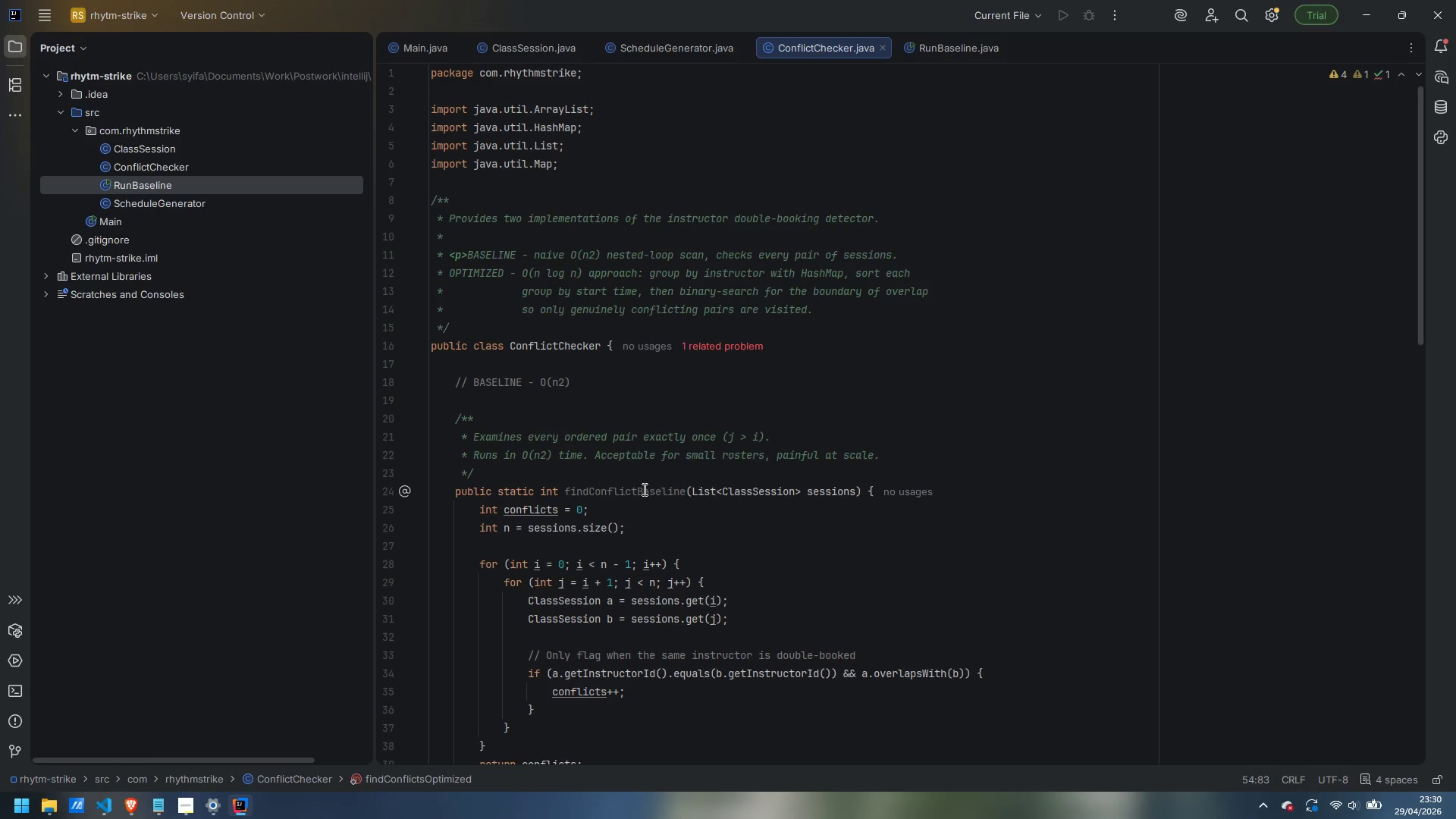 
left_click([637, 488])
 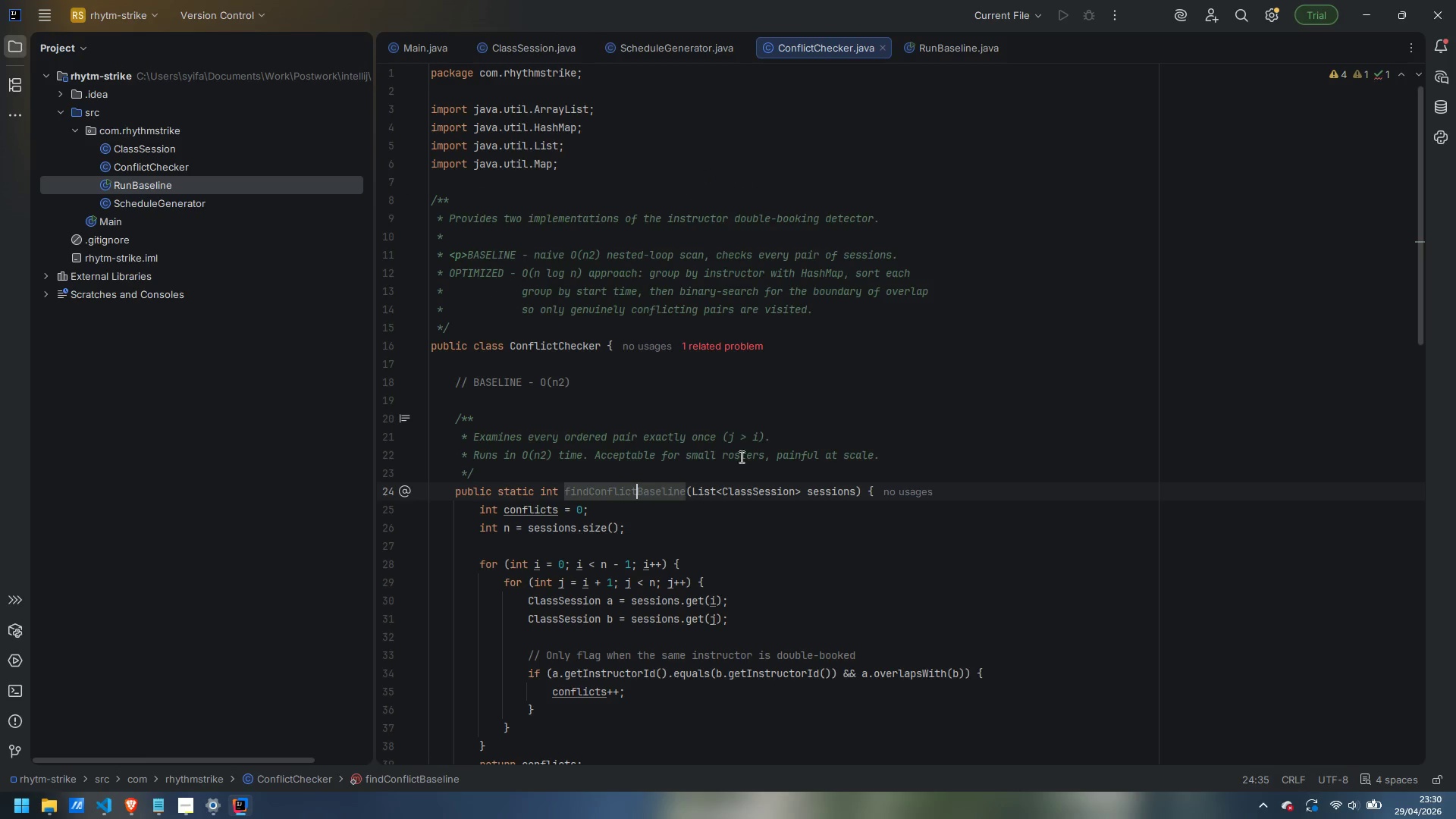 
key(S)
 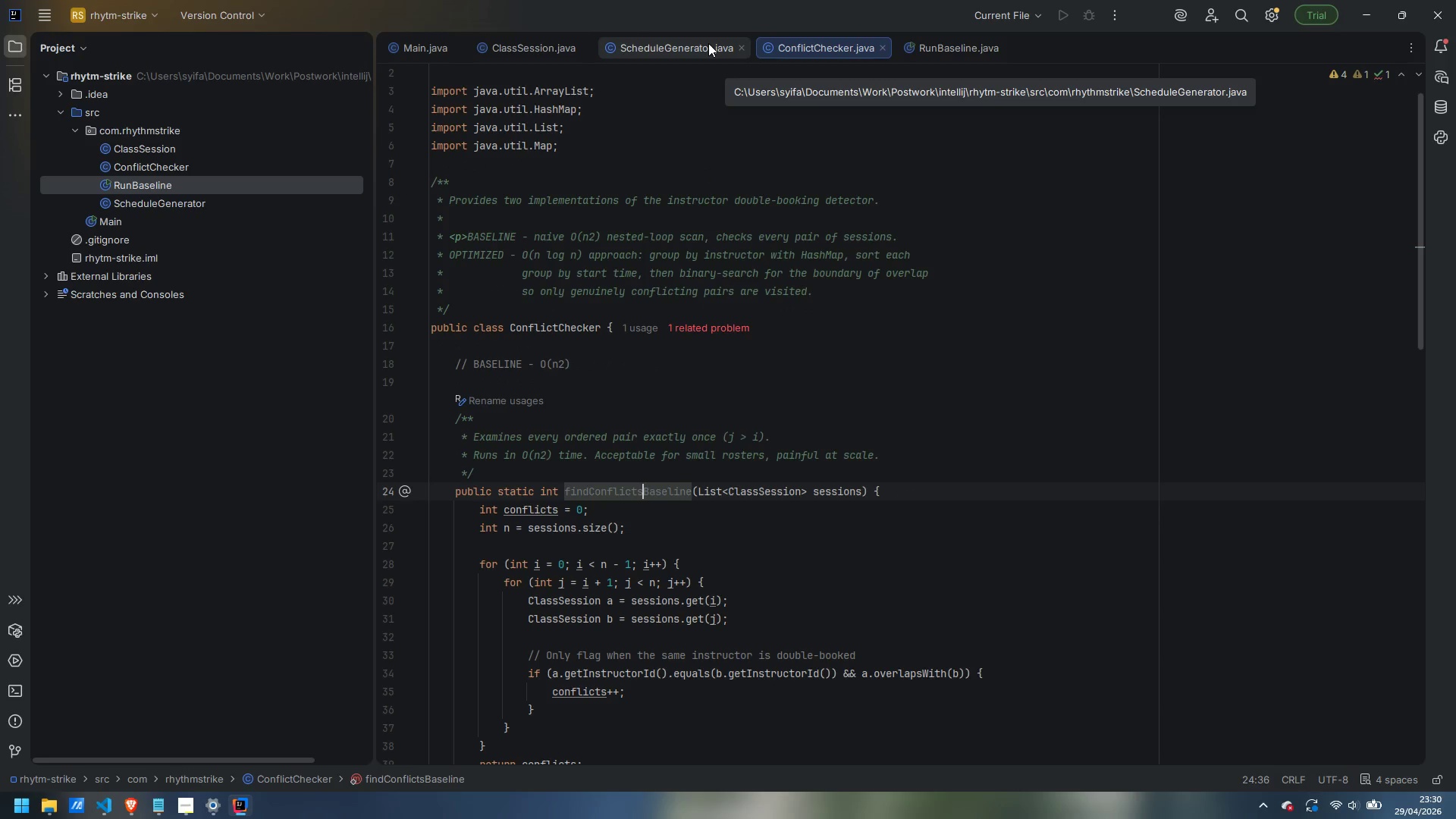 
left_click([708, 43])
 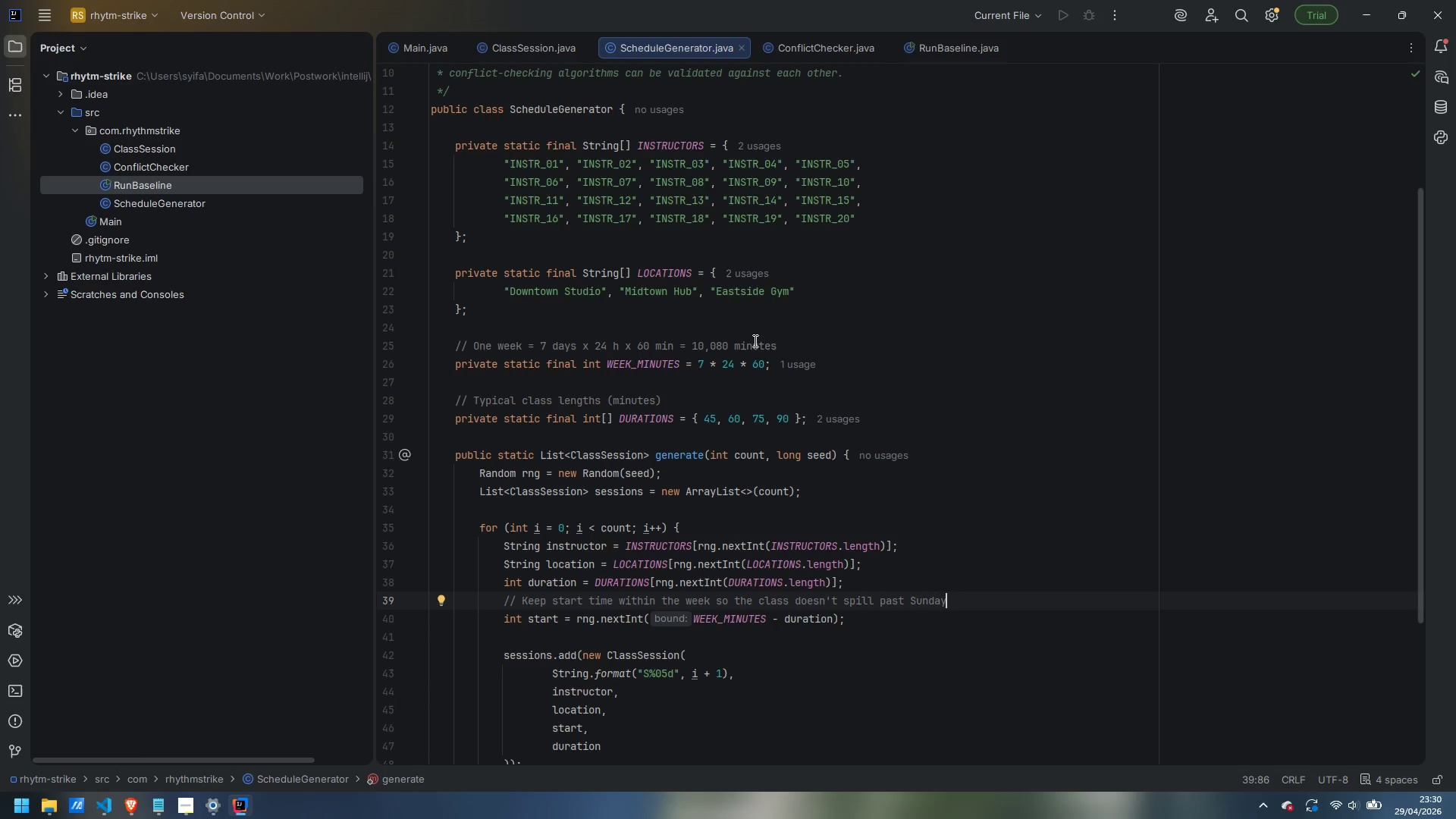 
left_click([940, 51])
 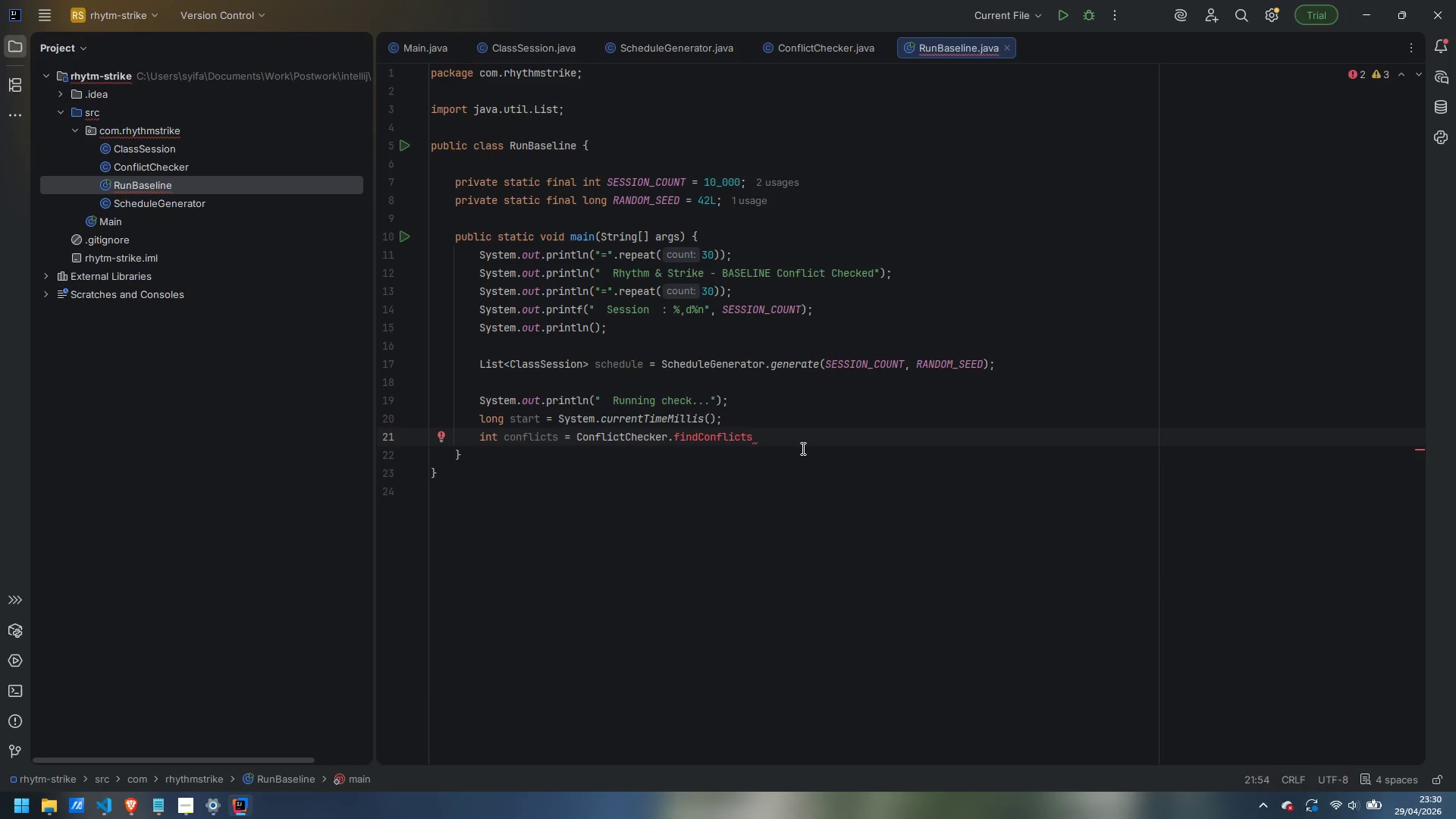 
type(BaseL)
key(Backspace)
type(line(schemd)
key(Backspace)
key(Backspace)
type(dule)
 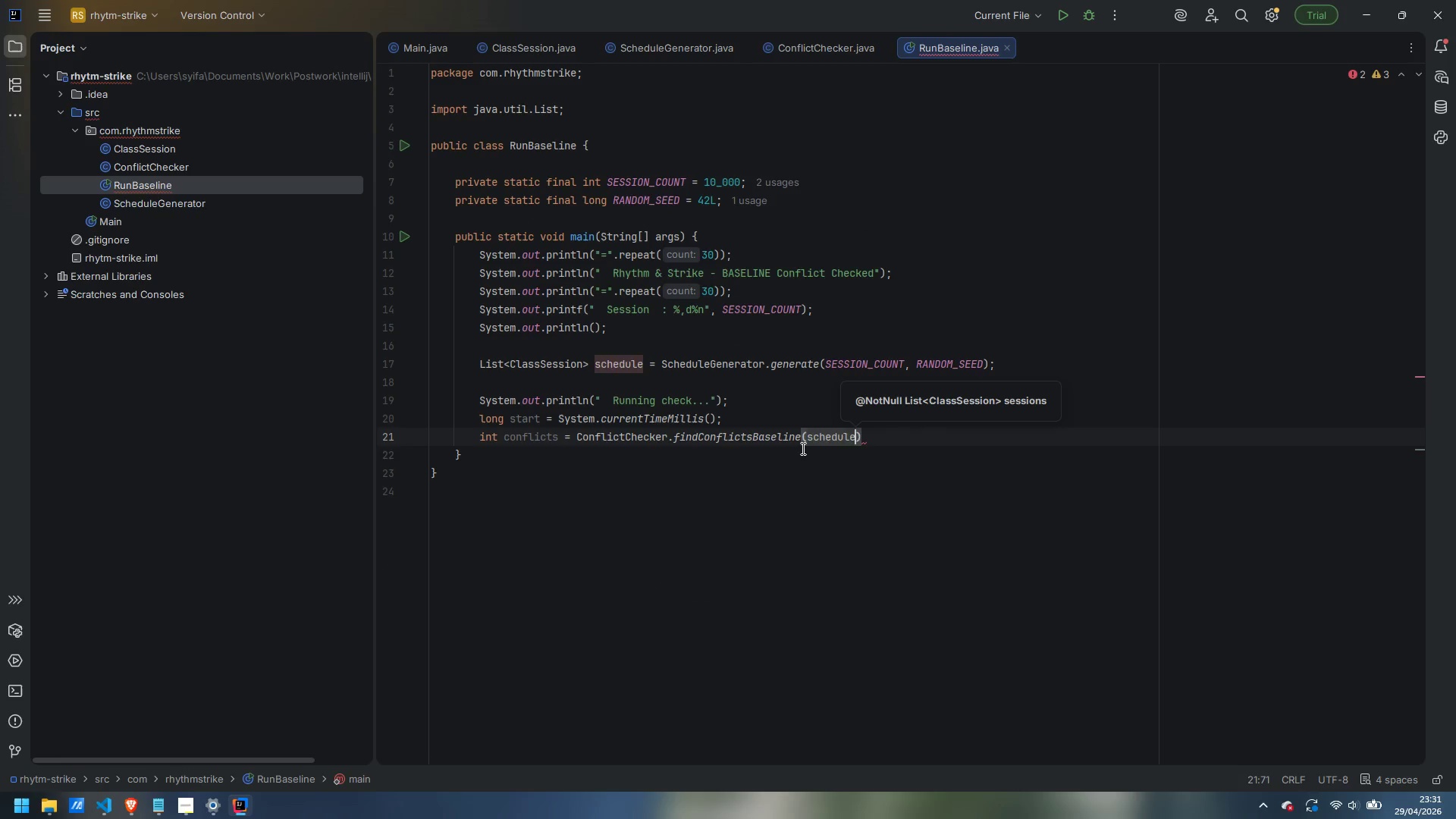 
 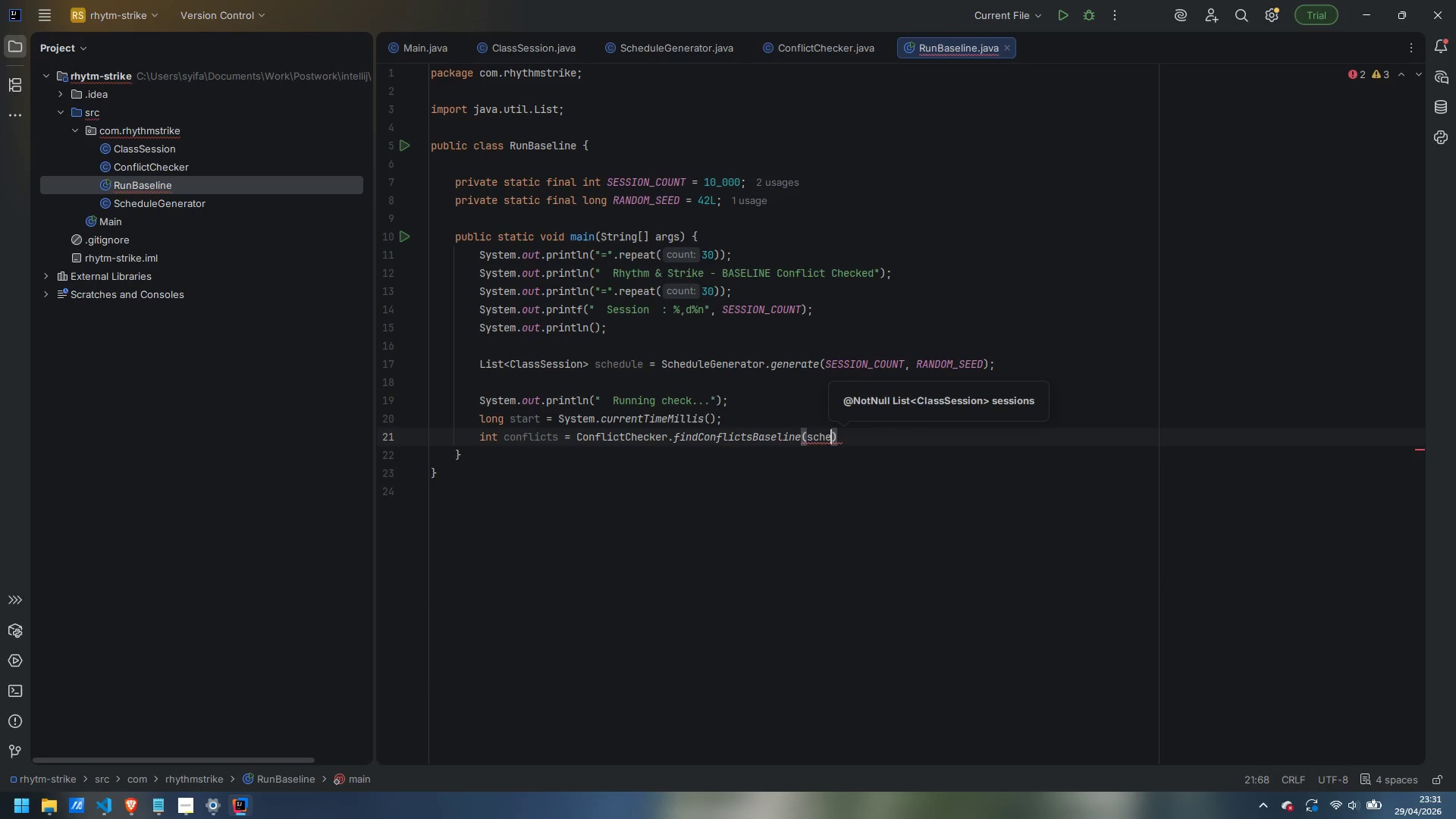 
key(ArrowRight)
 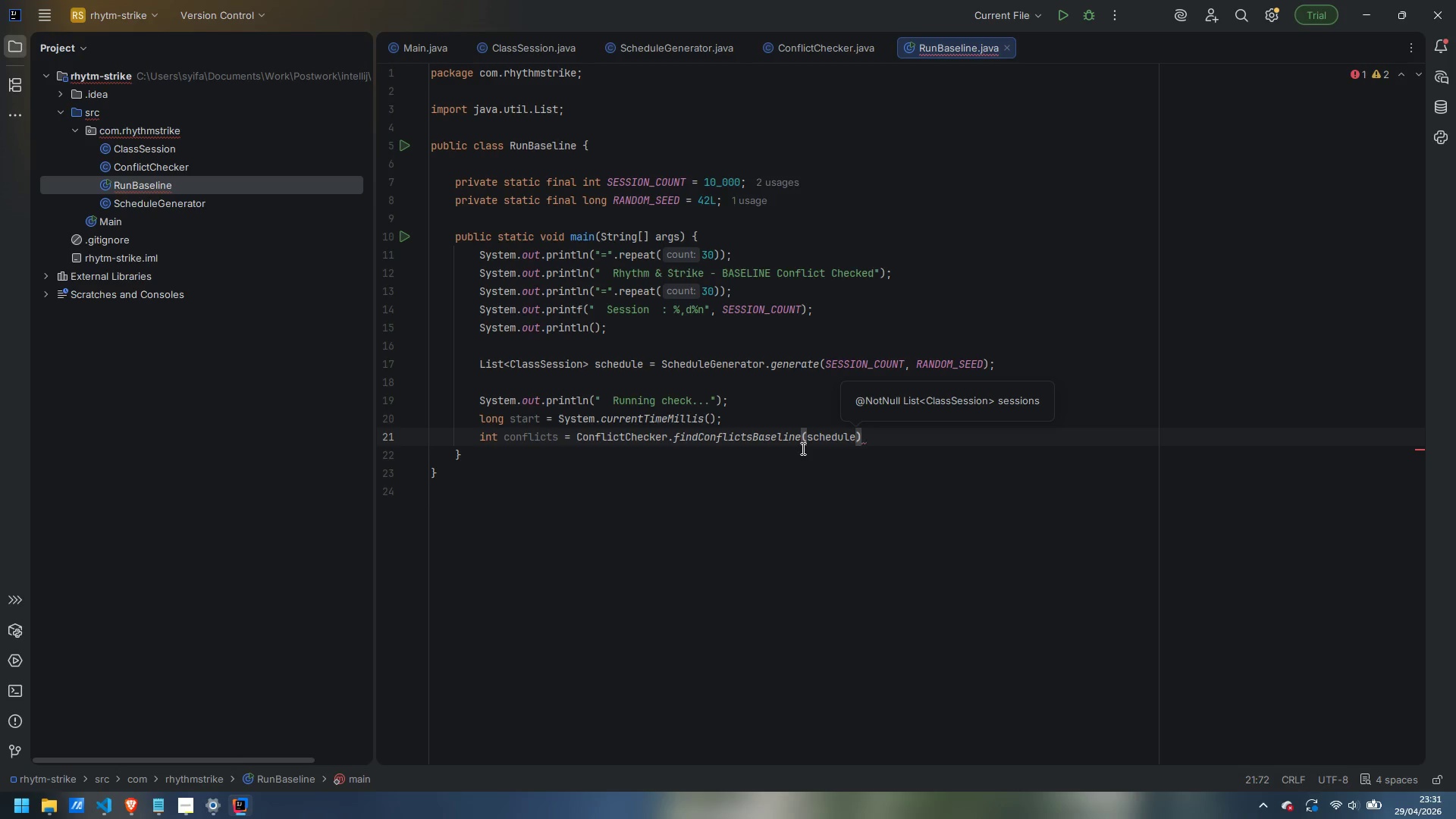 
key(Semicolon)
 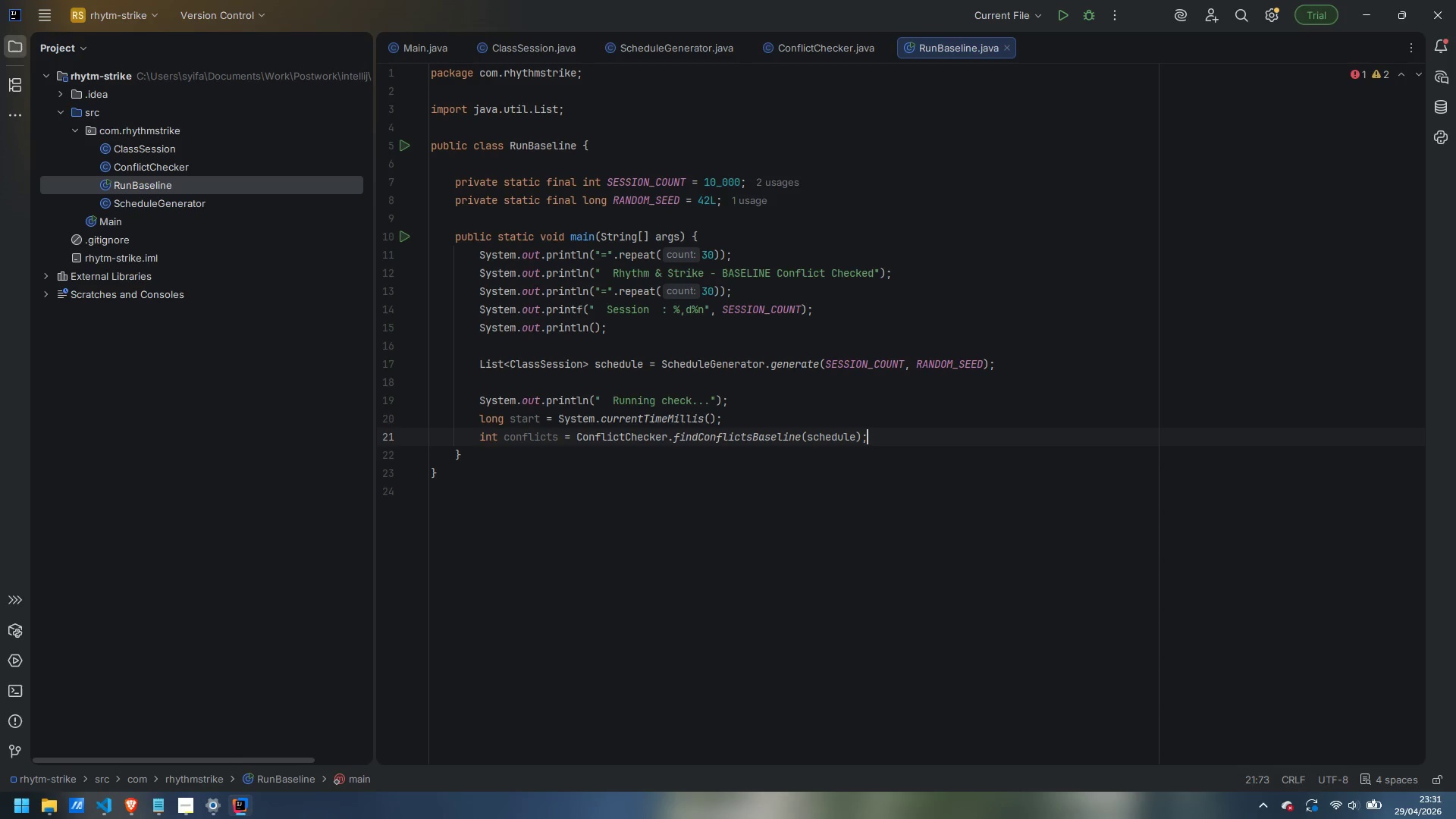 
key(Enter)
 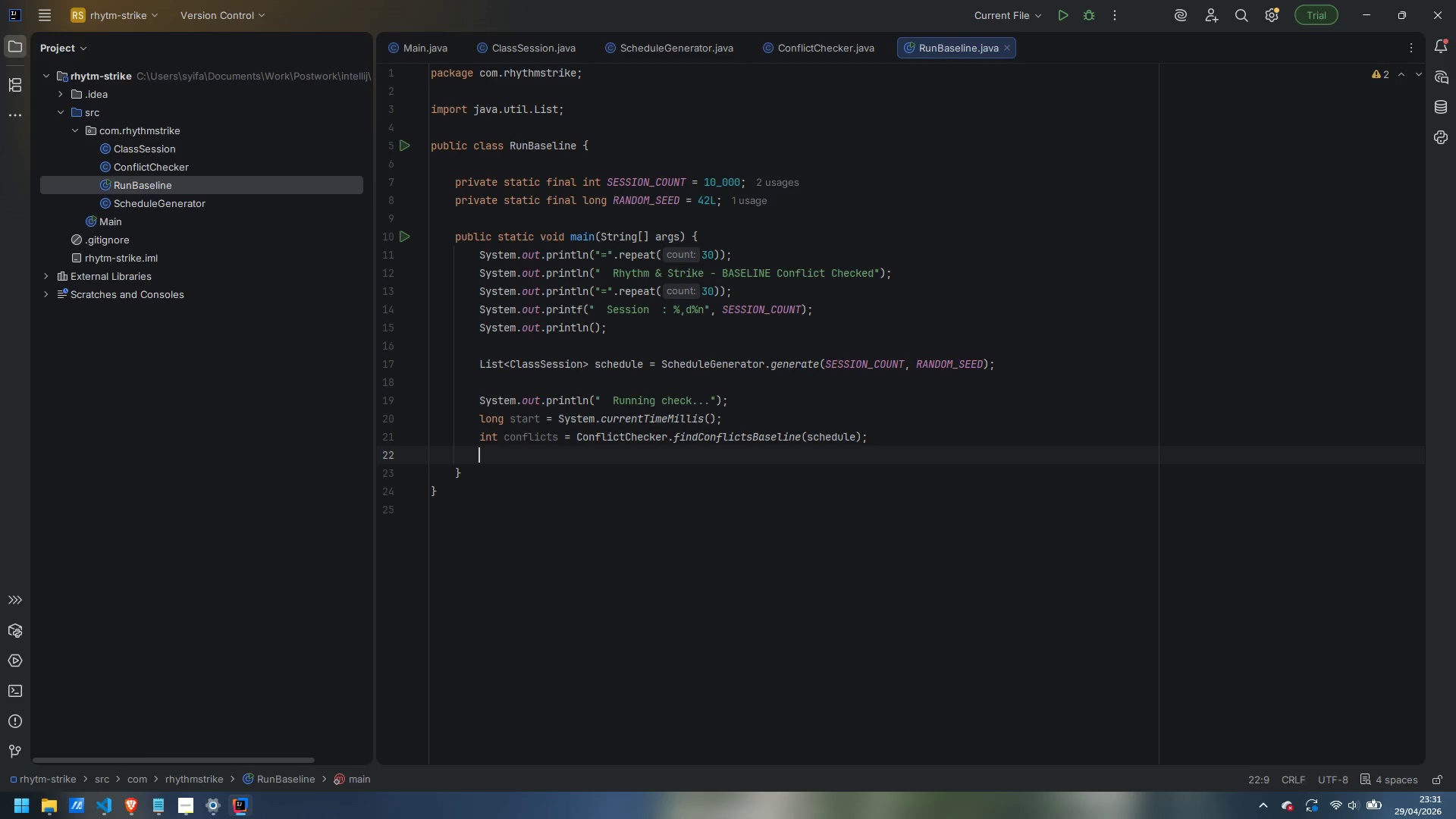 
type(long s)
key(Backspace)
type(elapsed = System.currentTimeMull)
key(Backspace)
key(Backspace)
key(Backspace)
type(illis();)
 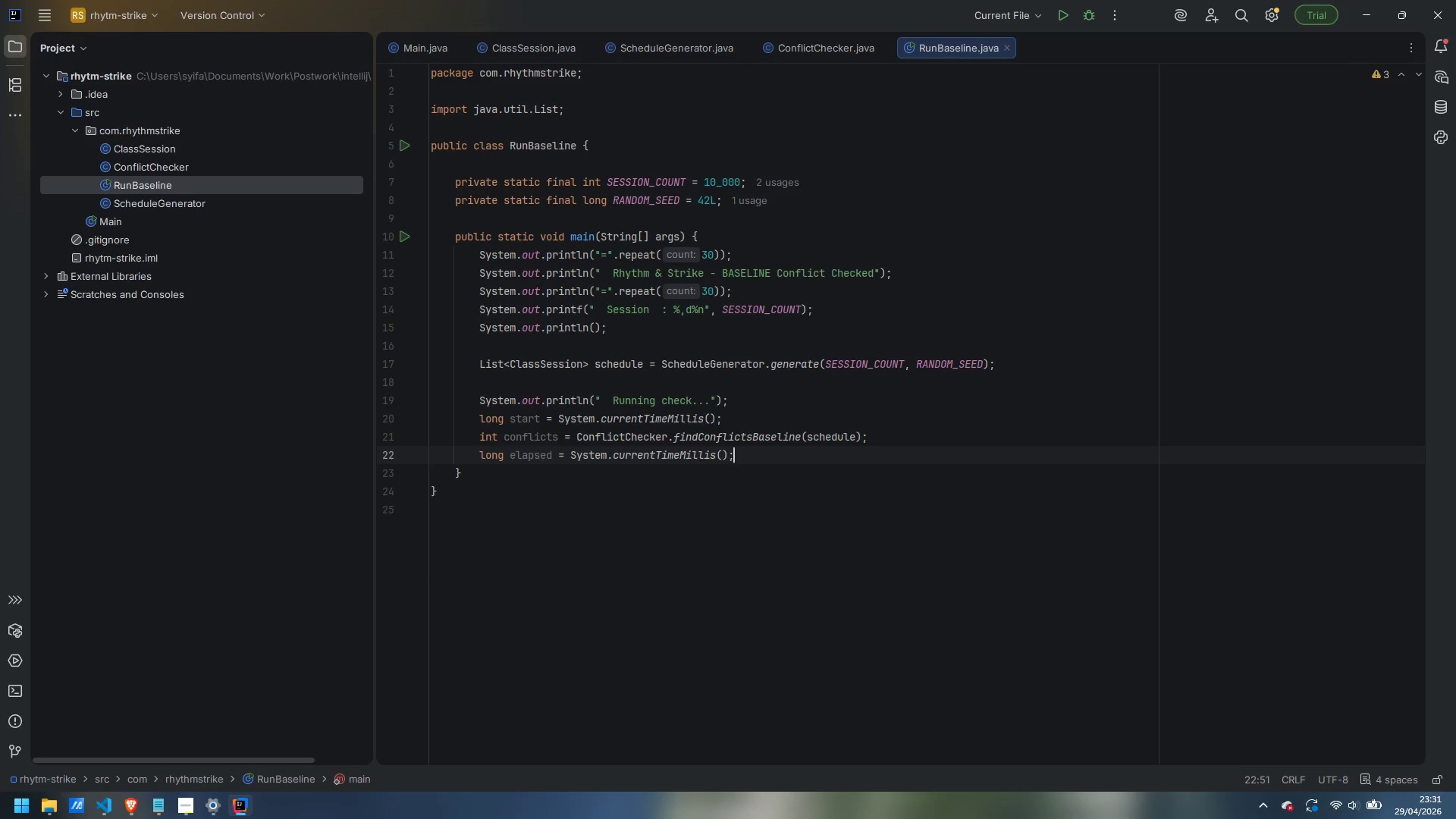 
key(ArrowLeft)
 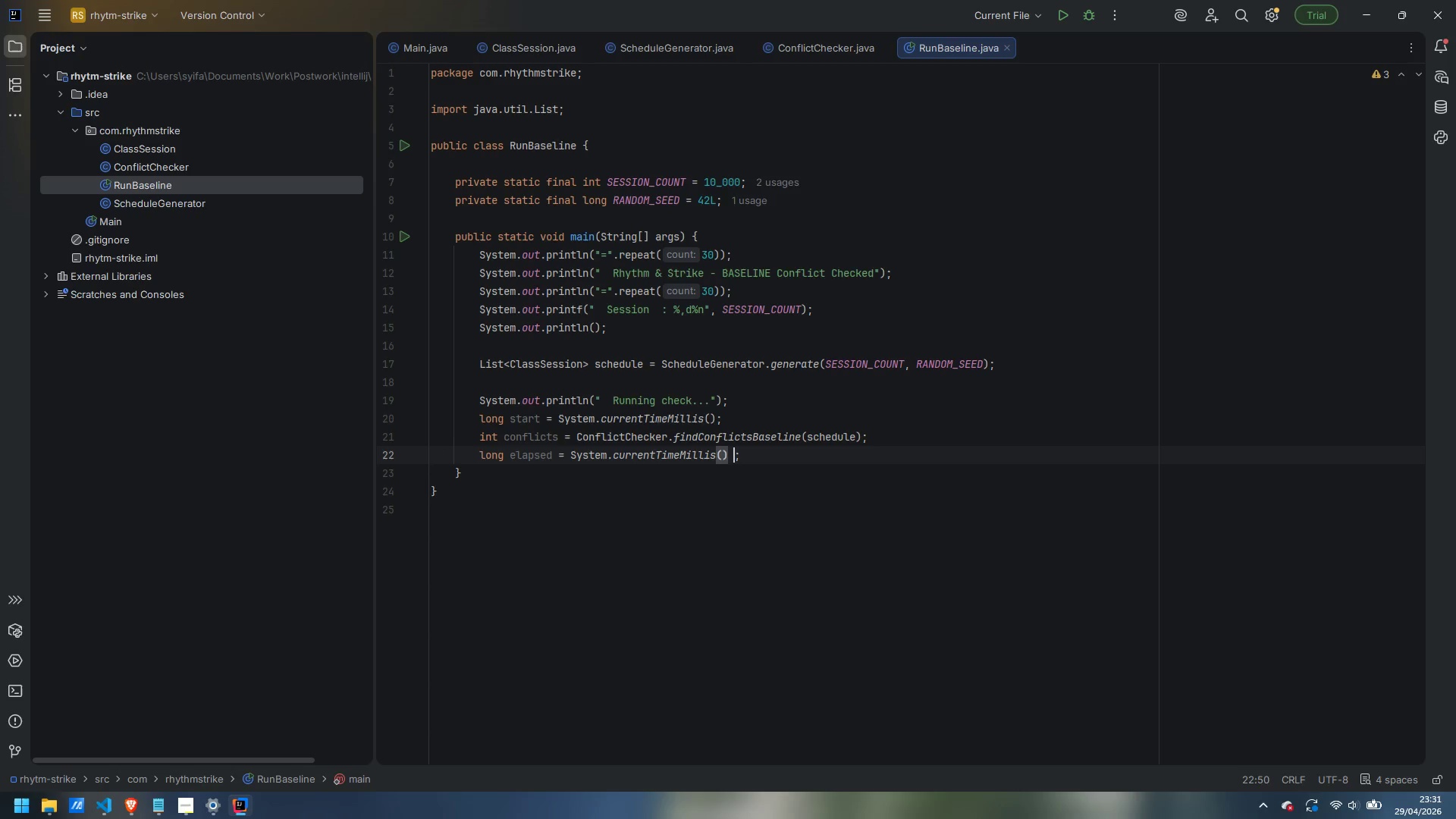 
type( - start)
 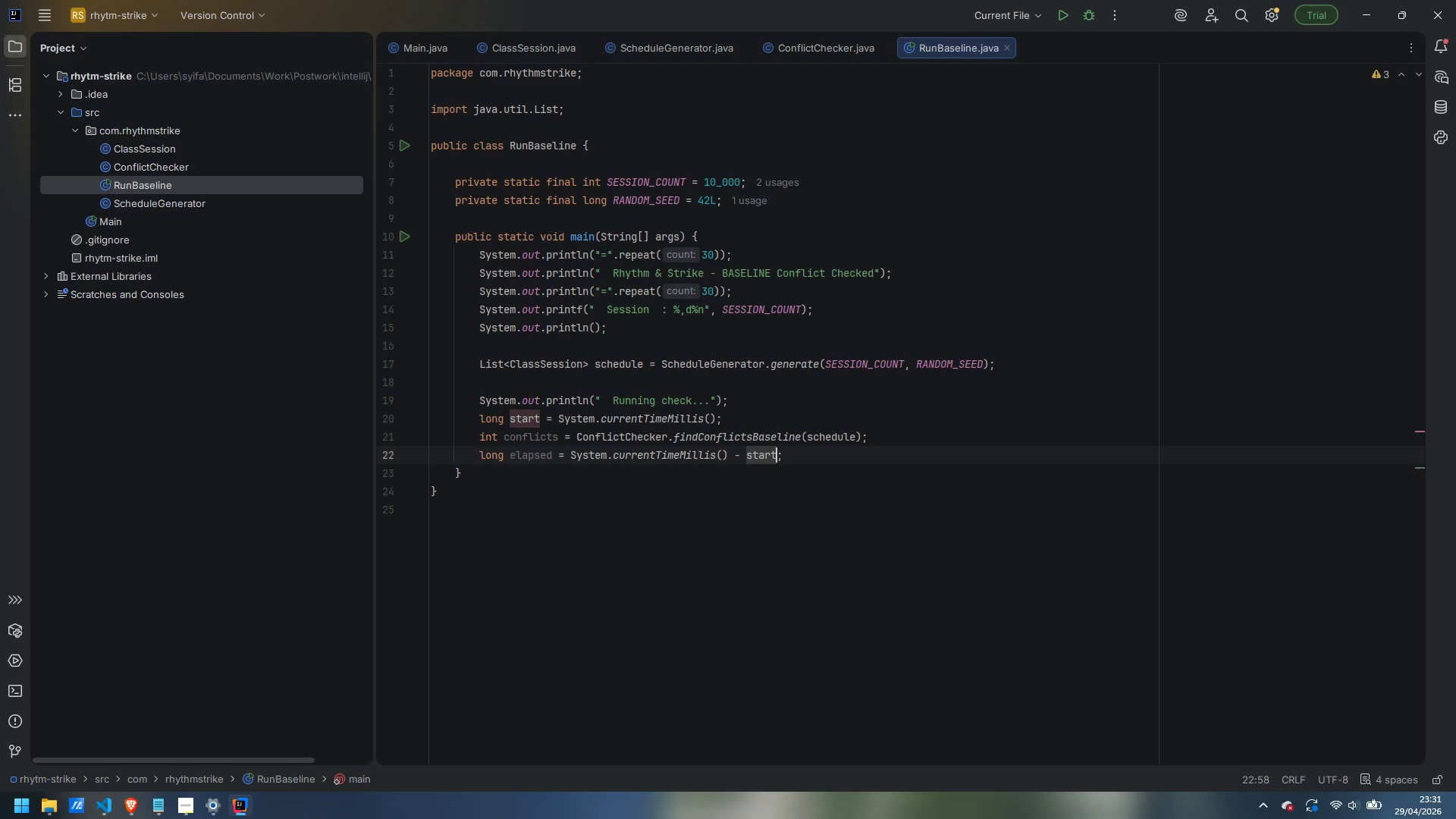 
key(ArrowRight)
 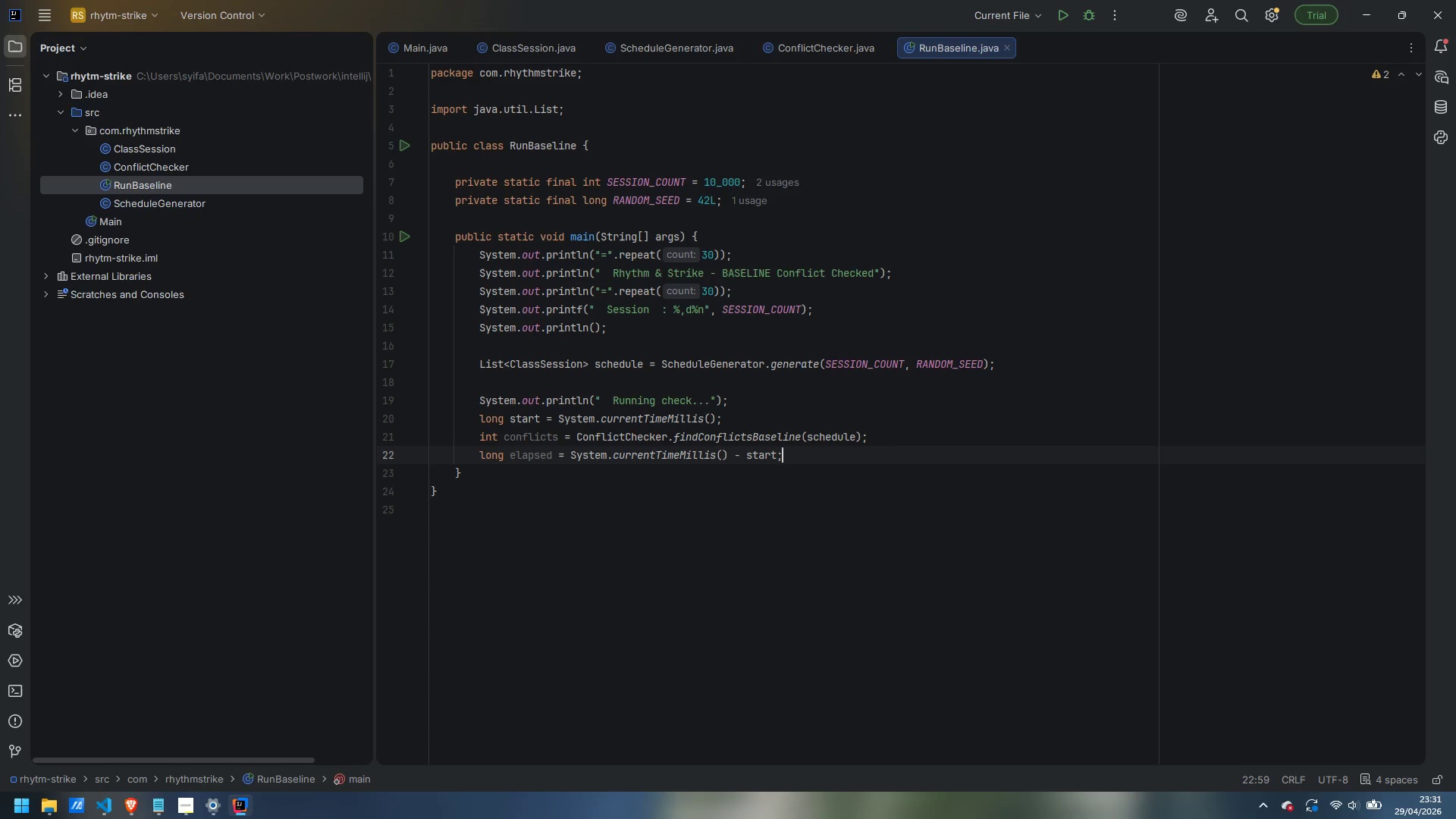 
key(Enter)
 